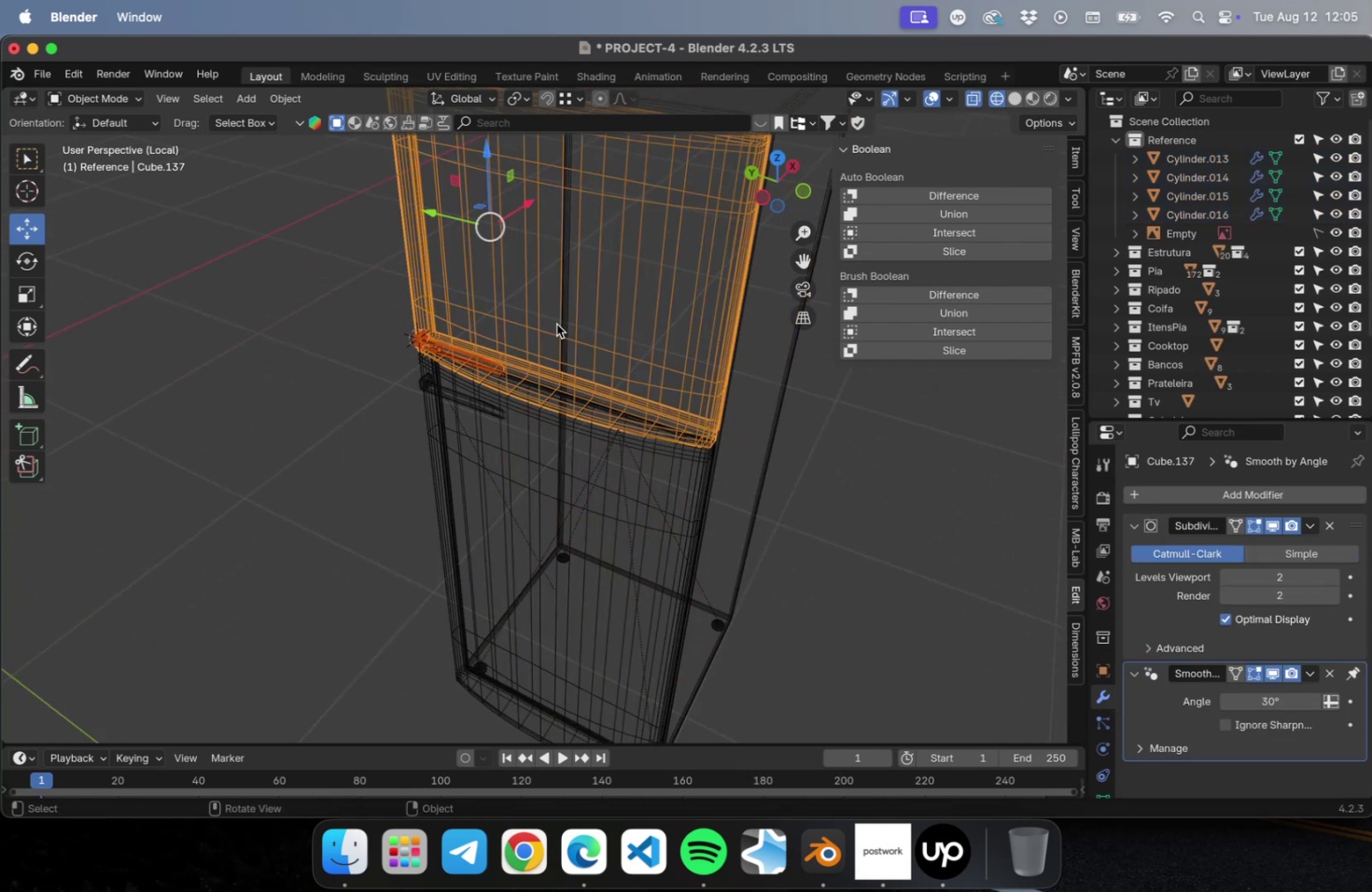 
key(Meta+CommandLeft)
 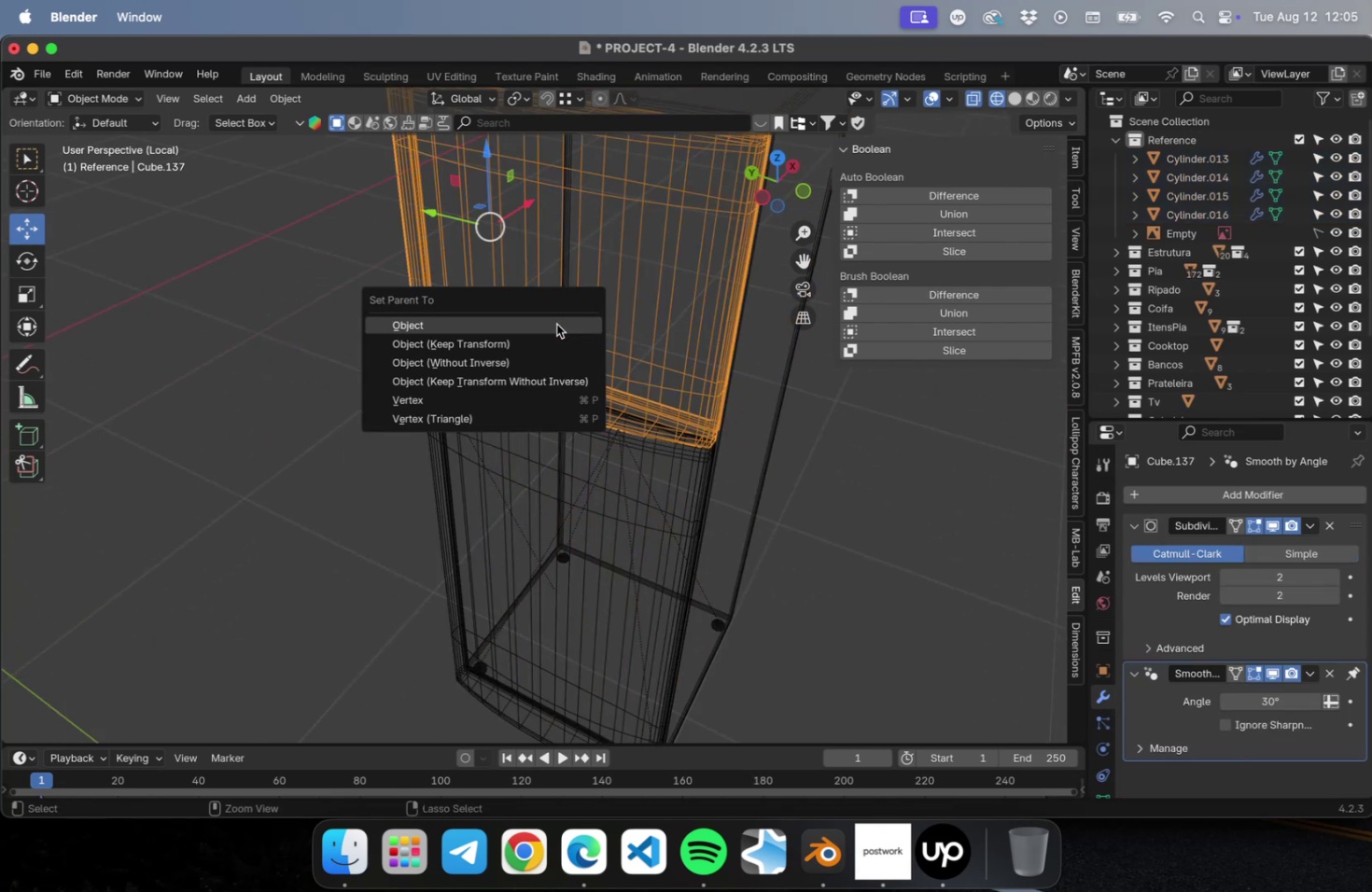 
key(Meta+P)
 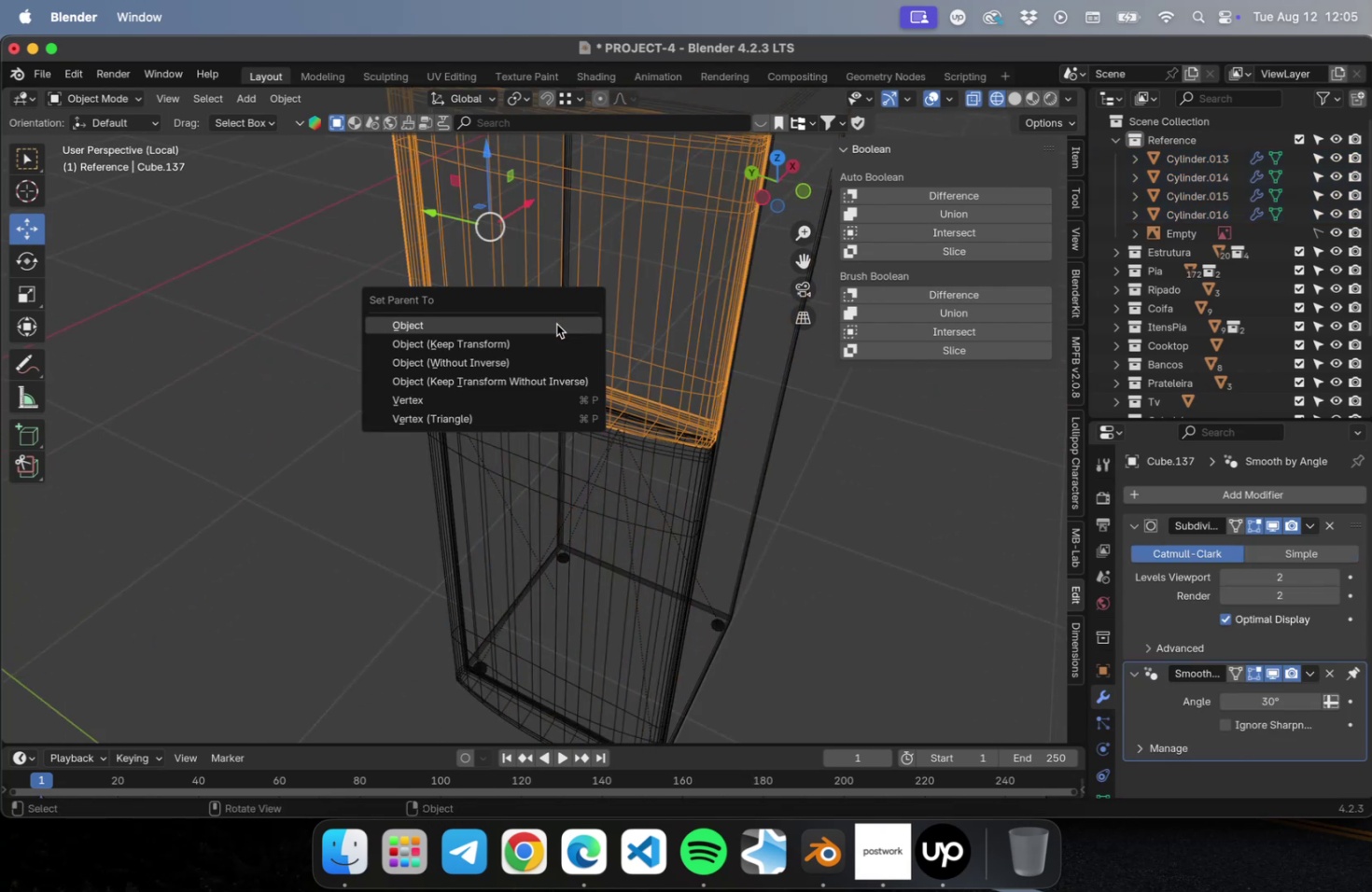 
key(Enter)
 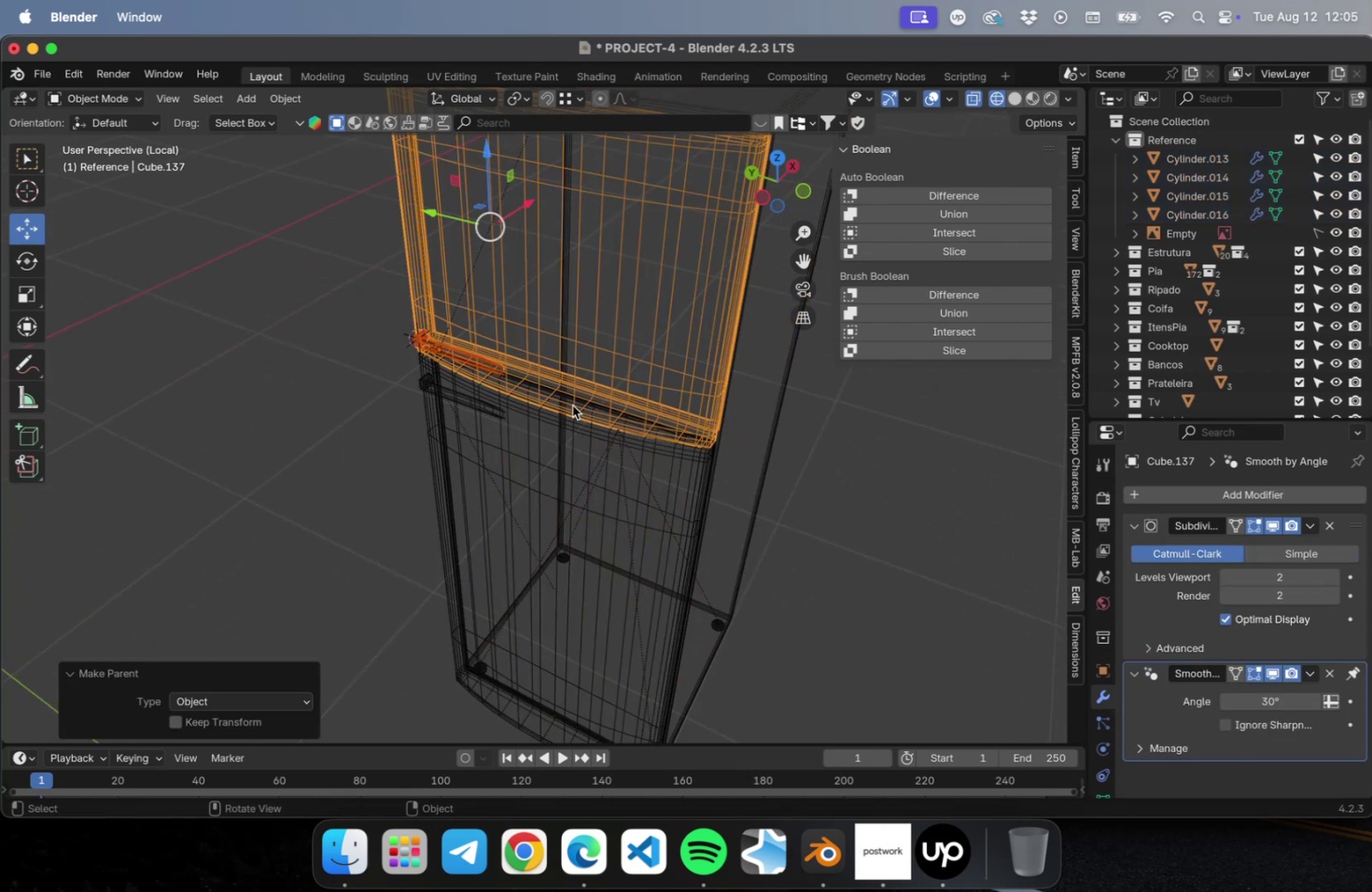 
left_click([581, 479])
 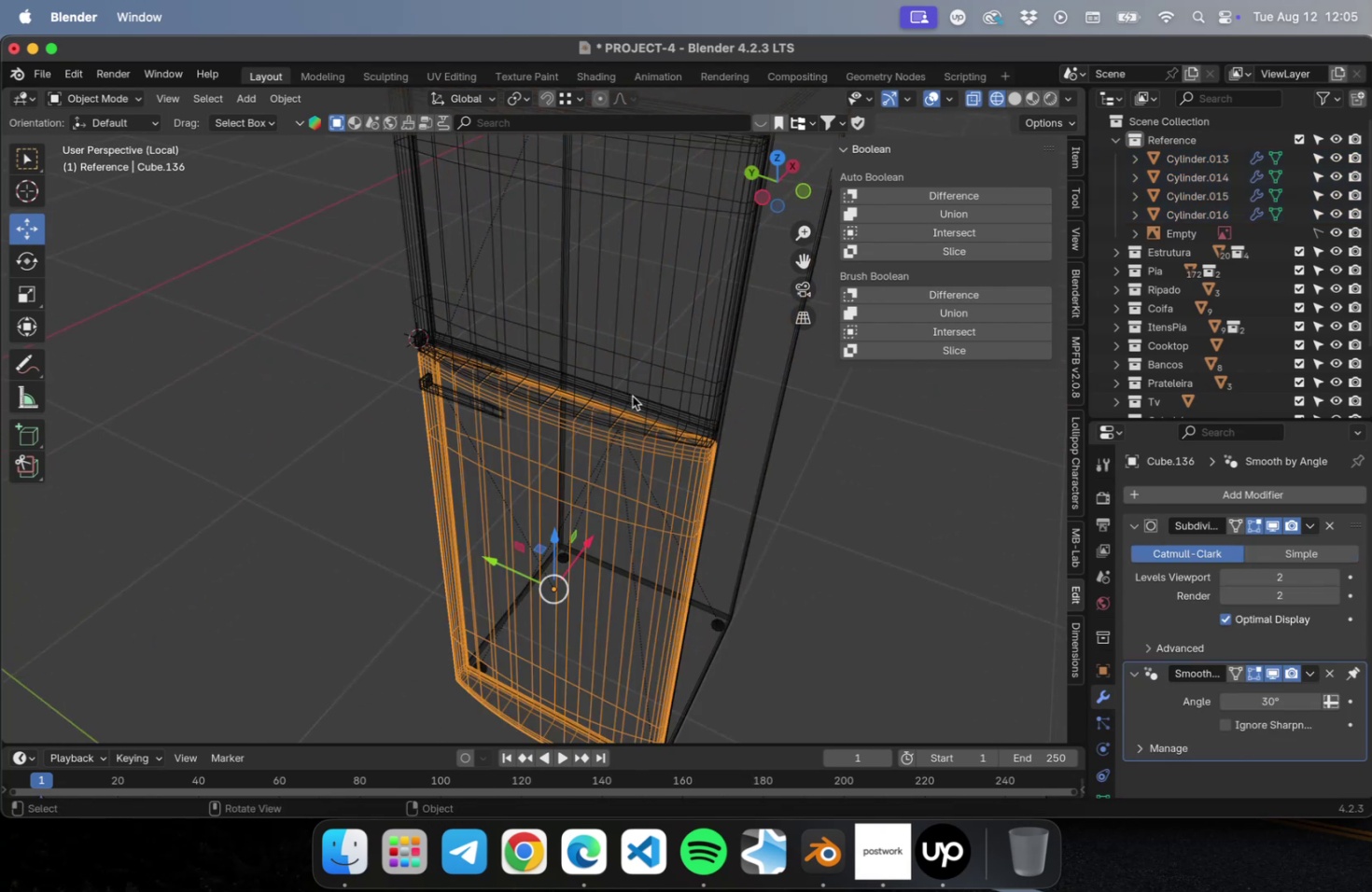 
hold_key(key=ShiftLeft, duration=0.37)
left_click([633, 364])
 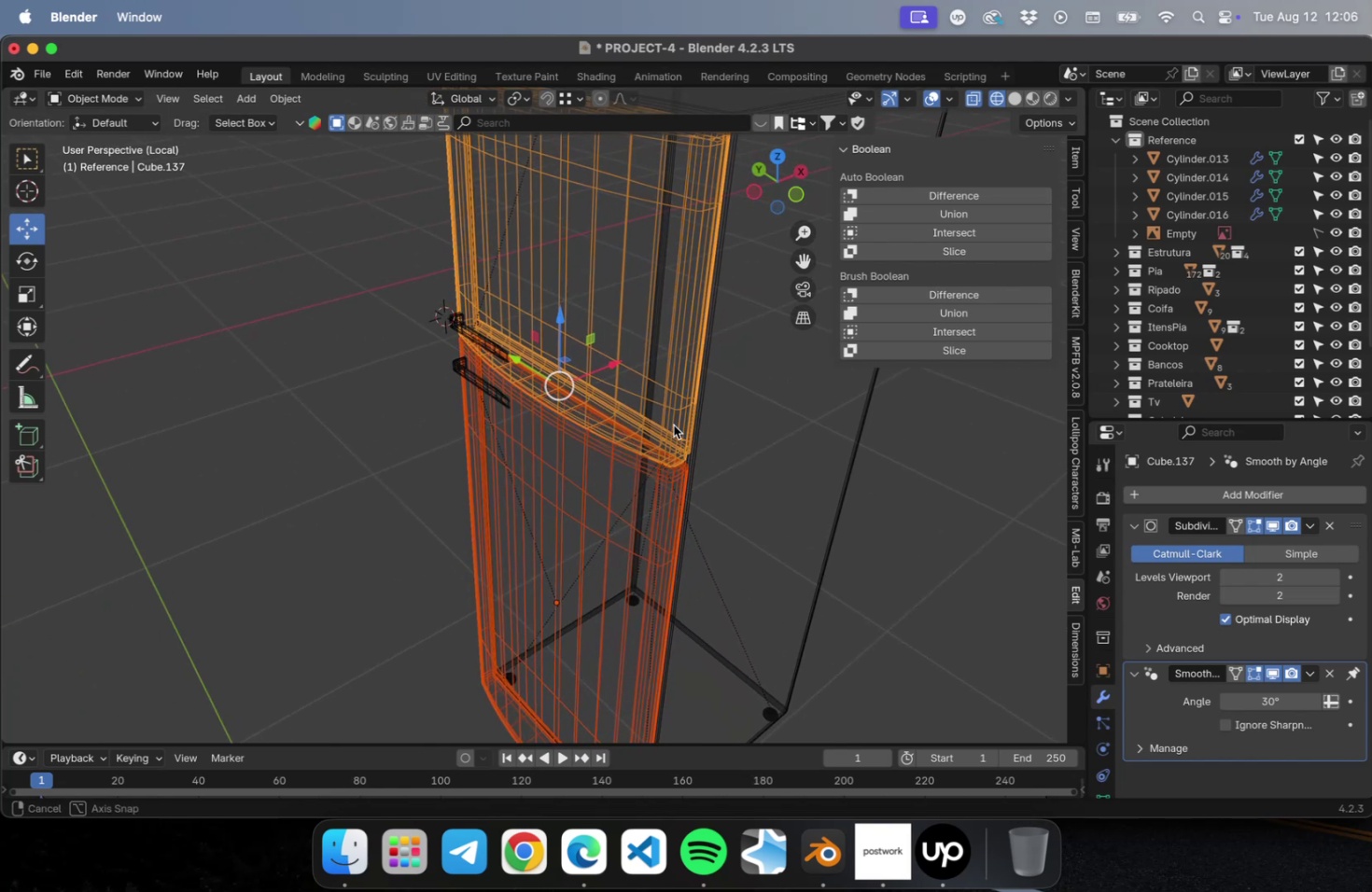 
hold_key(key=ShiftLeft, duration=1.14)
left_click([852, 468])
 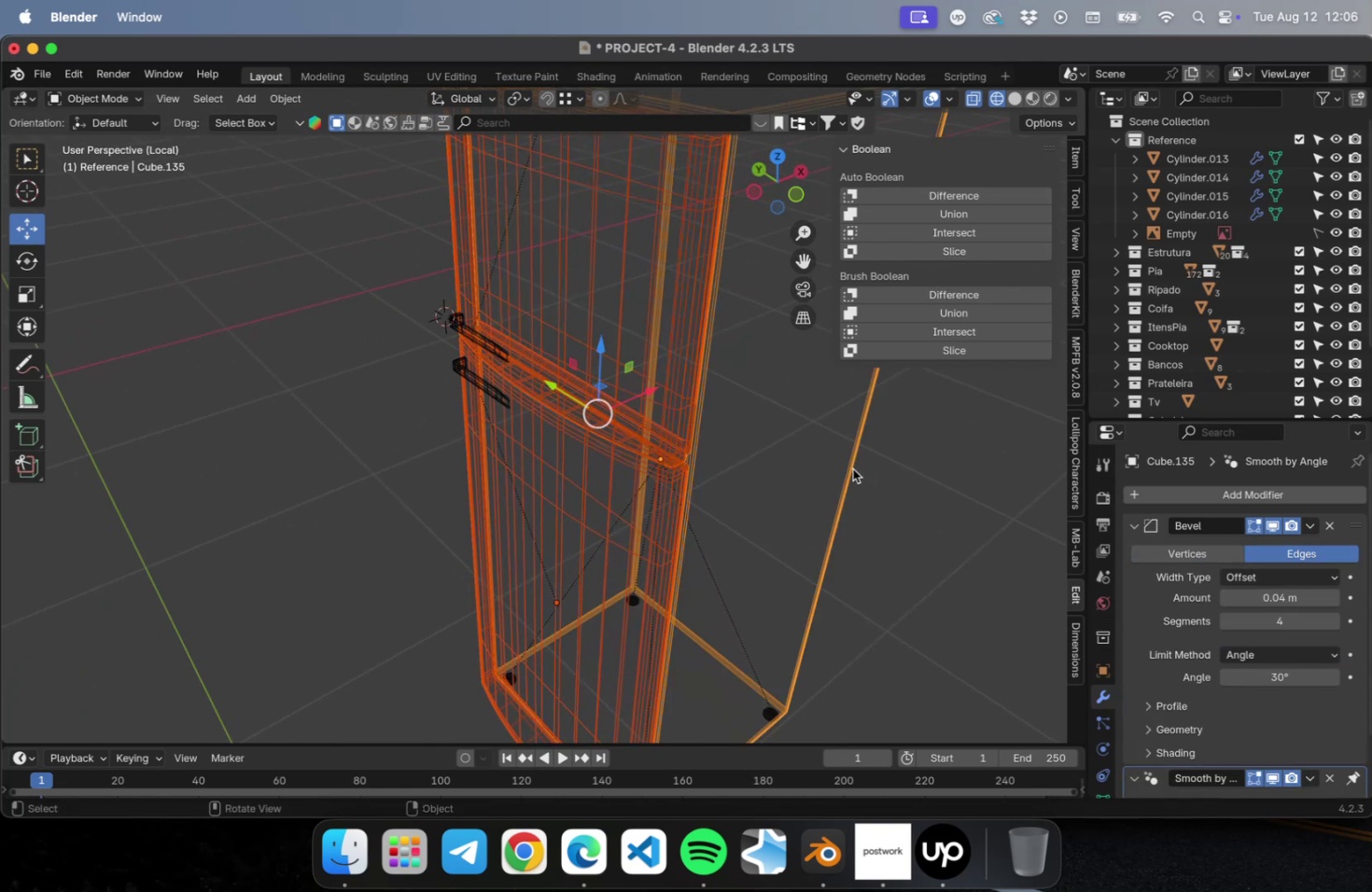 
key(Meta+P)
 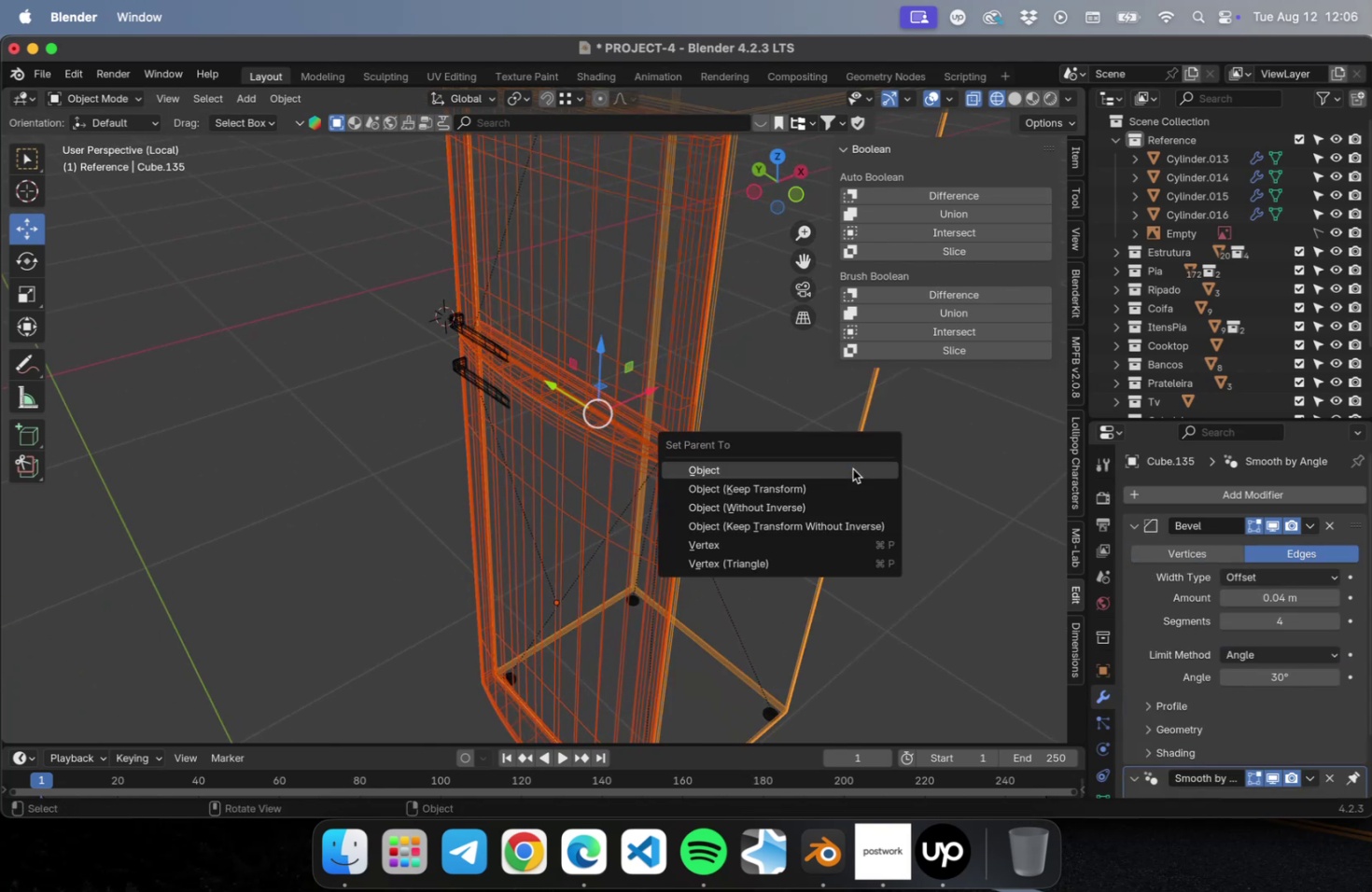 
key(Enter)
 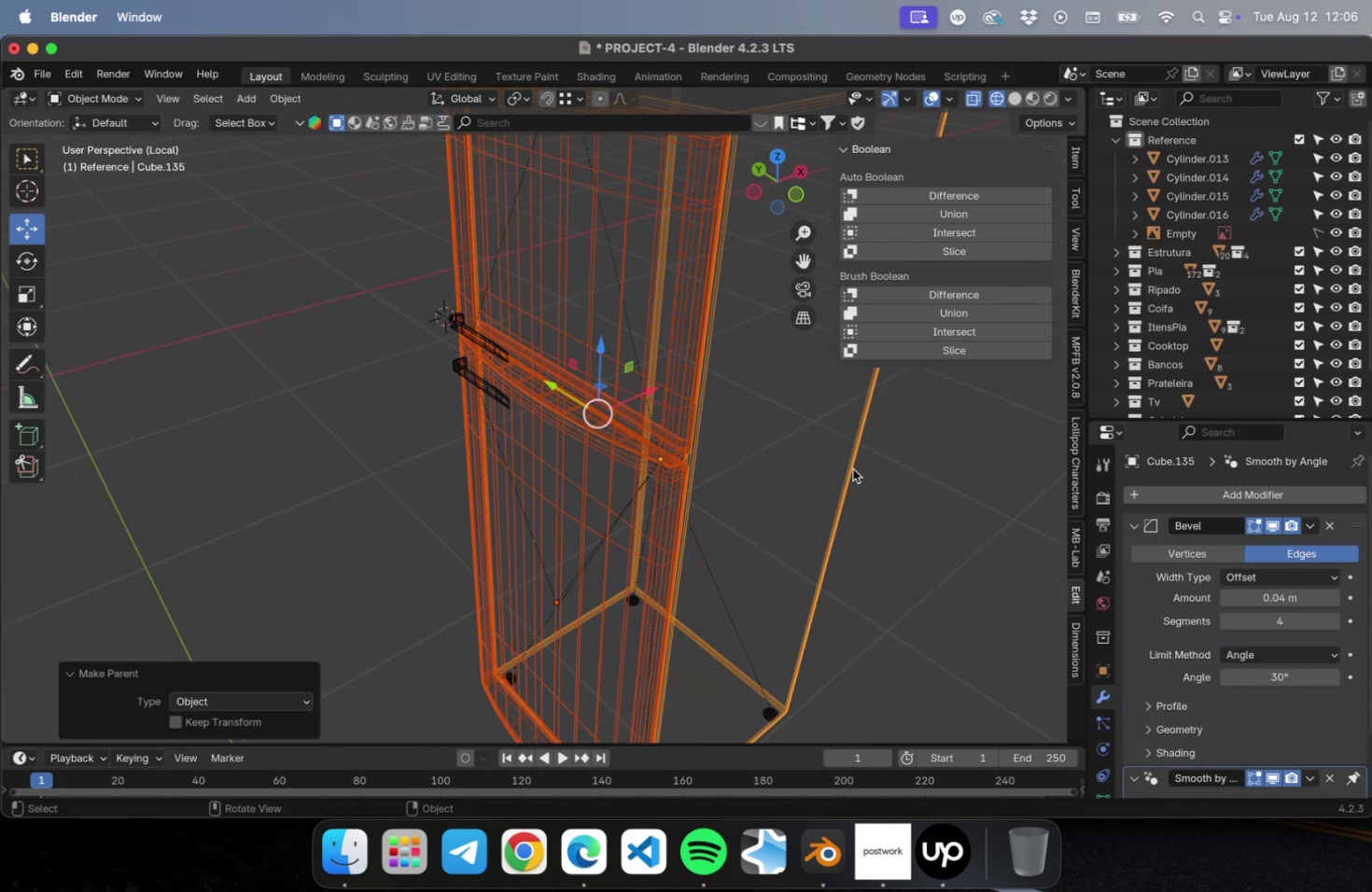 
key(Meta+CommandLeft)
 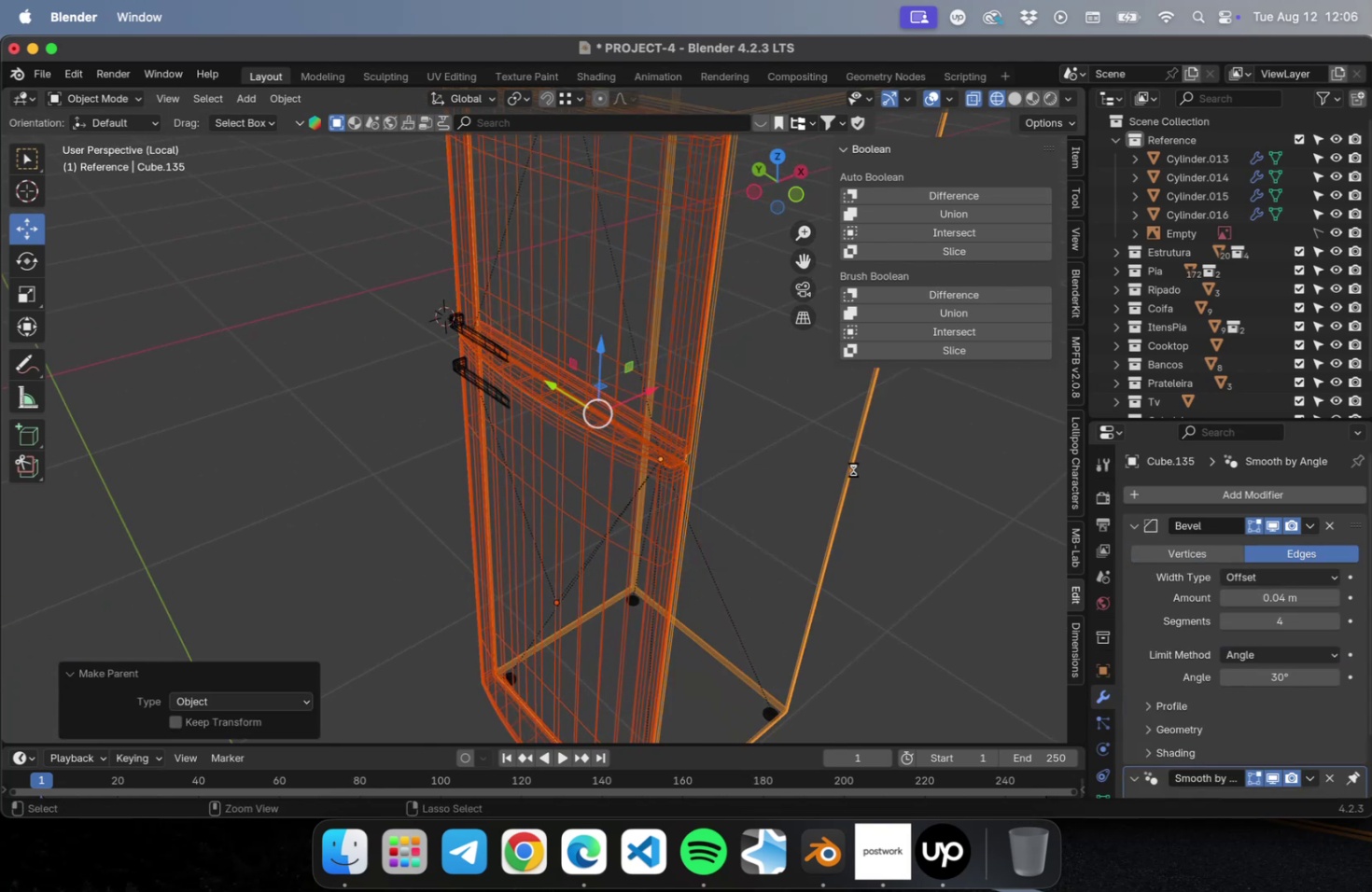 
key(Meta+S)
 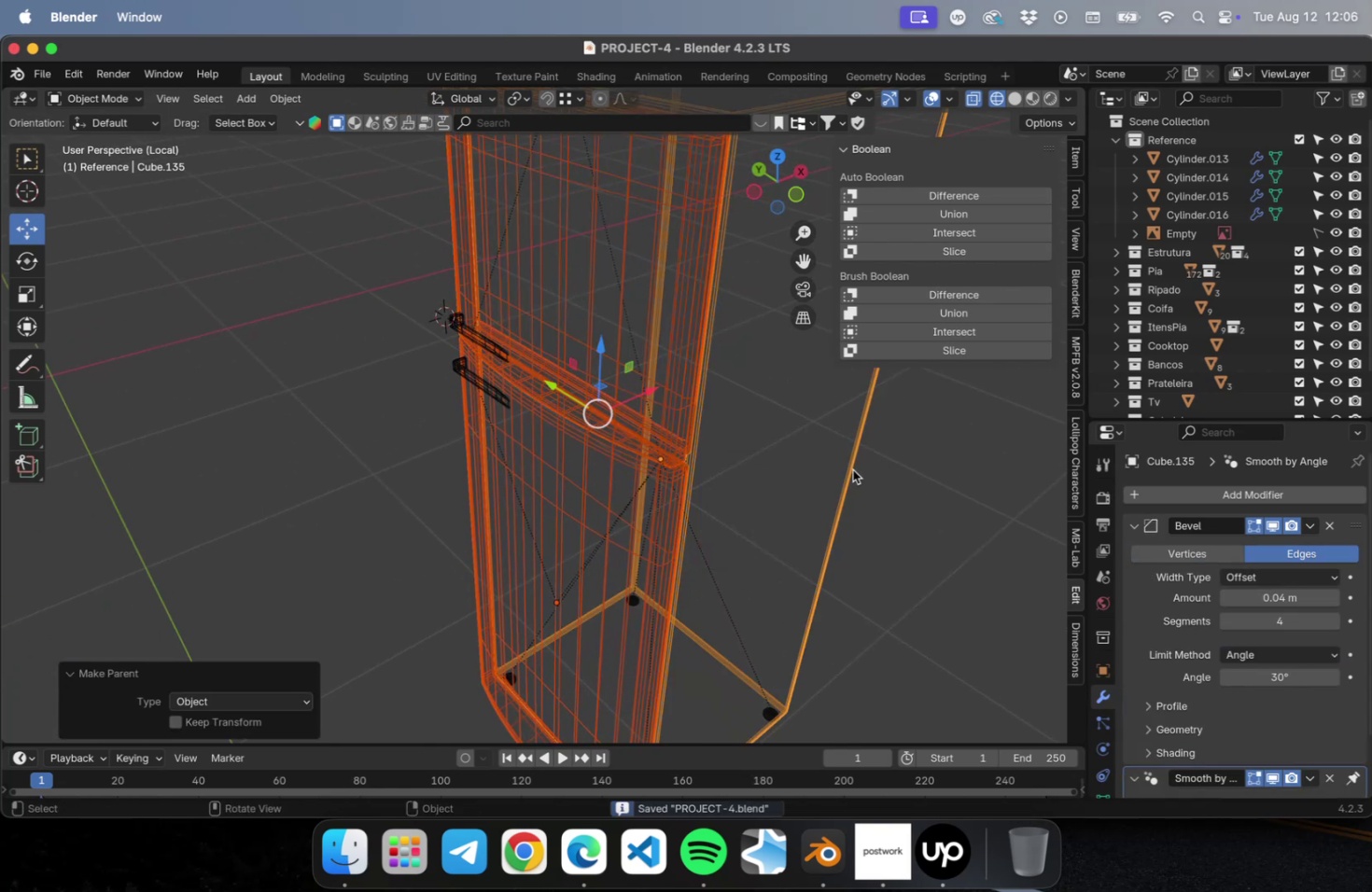 
scroll: coordinate [851, 526], scroll_direction: down, amount: 15.0
 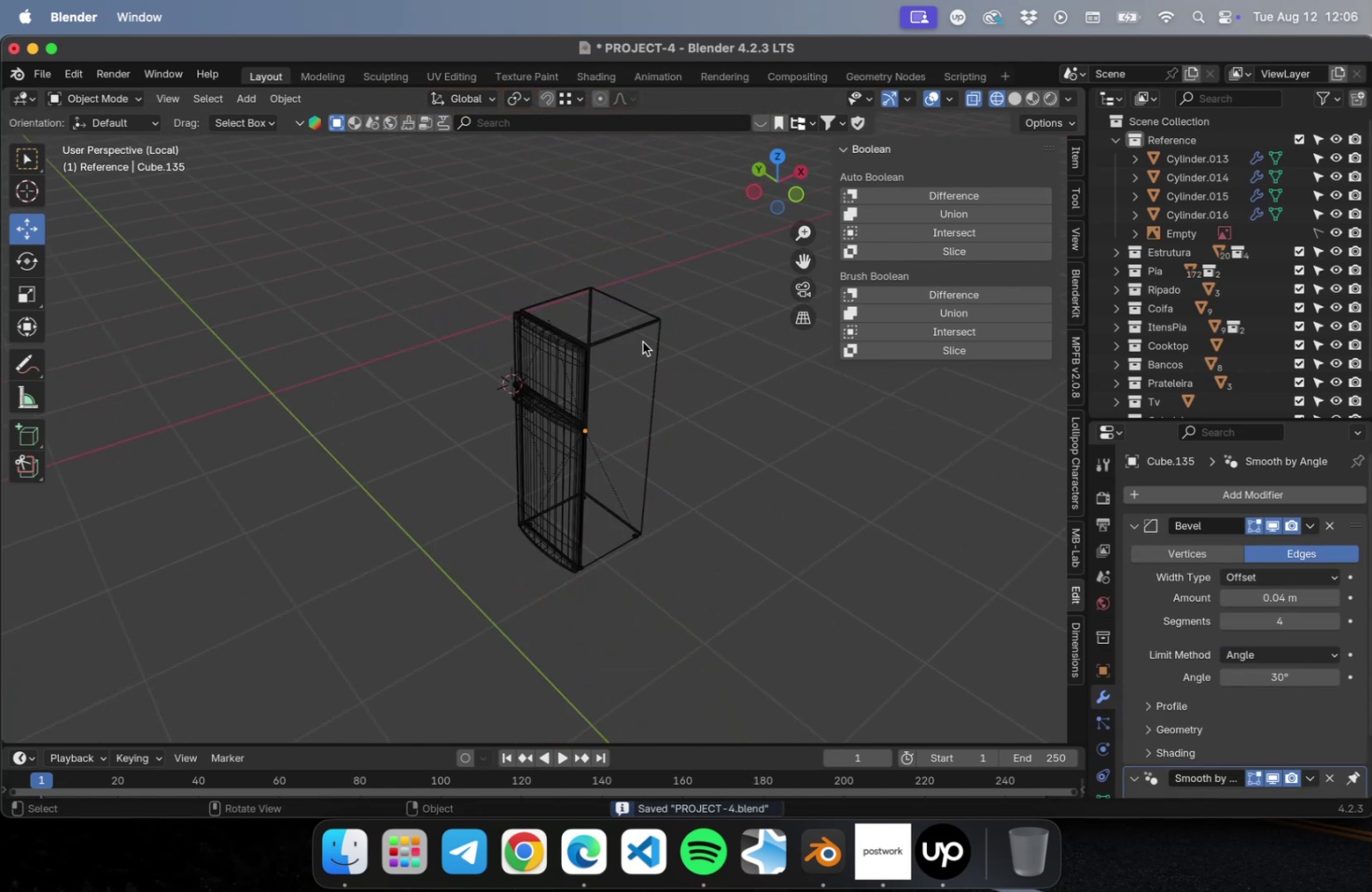 
left_click([636, 339])
 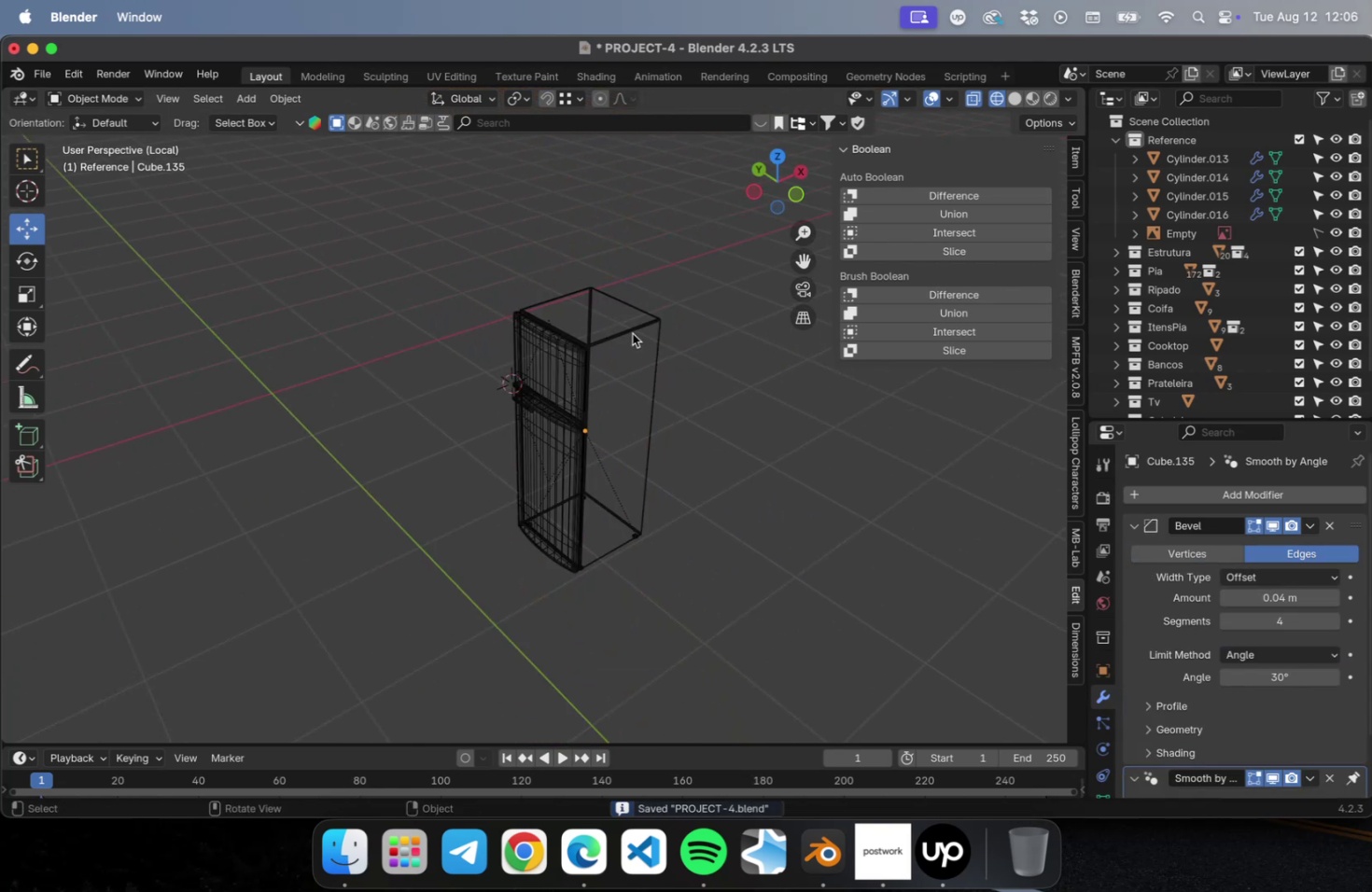 
left_click([632, 333])
 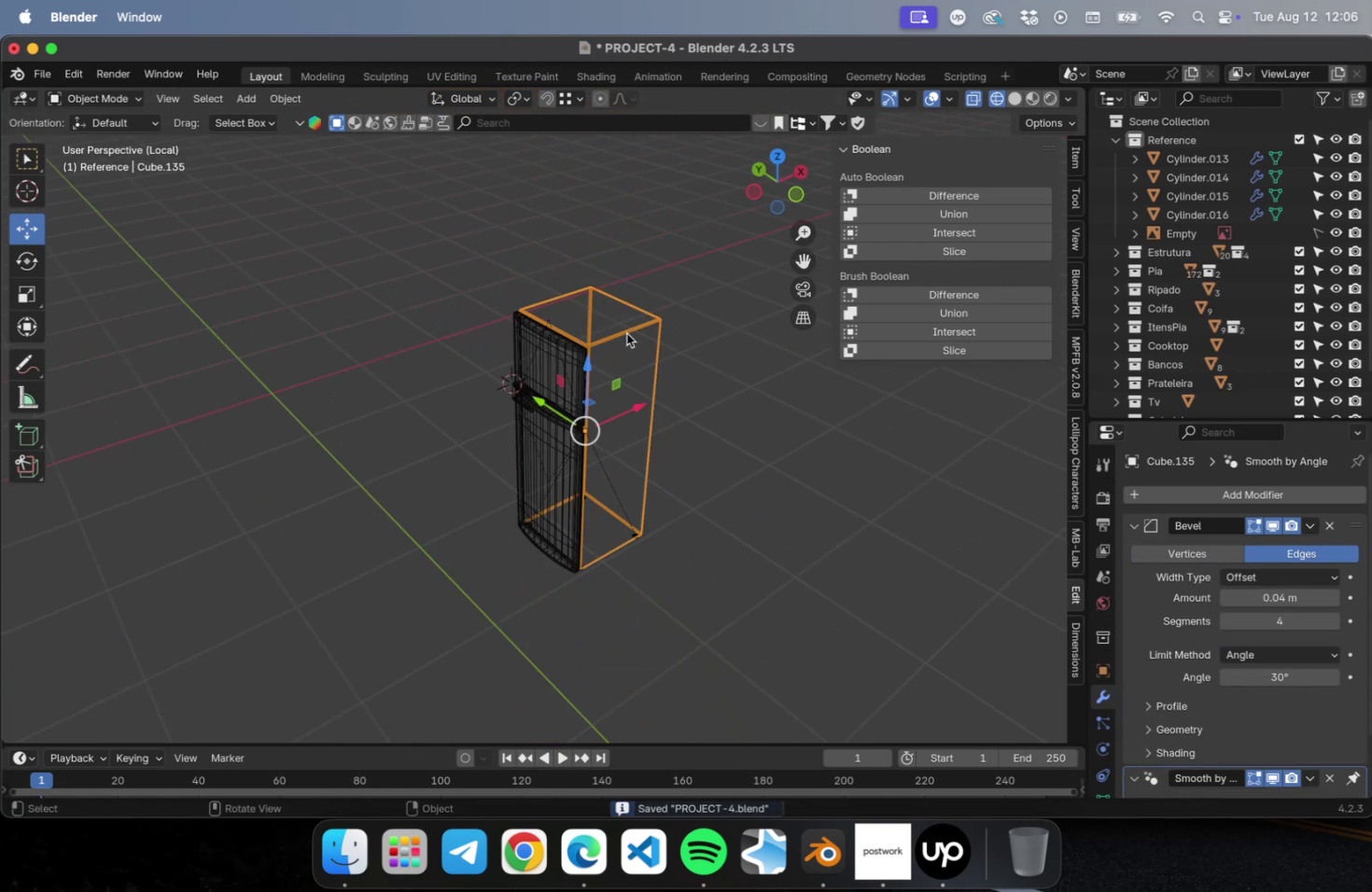 
key(G)
 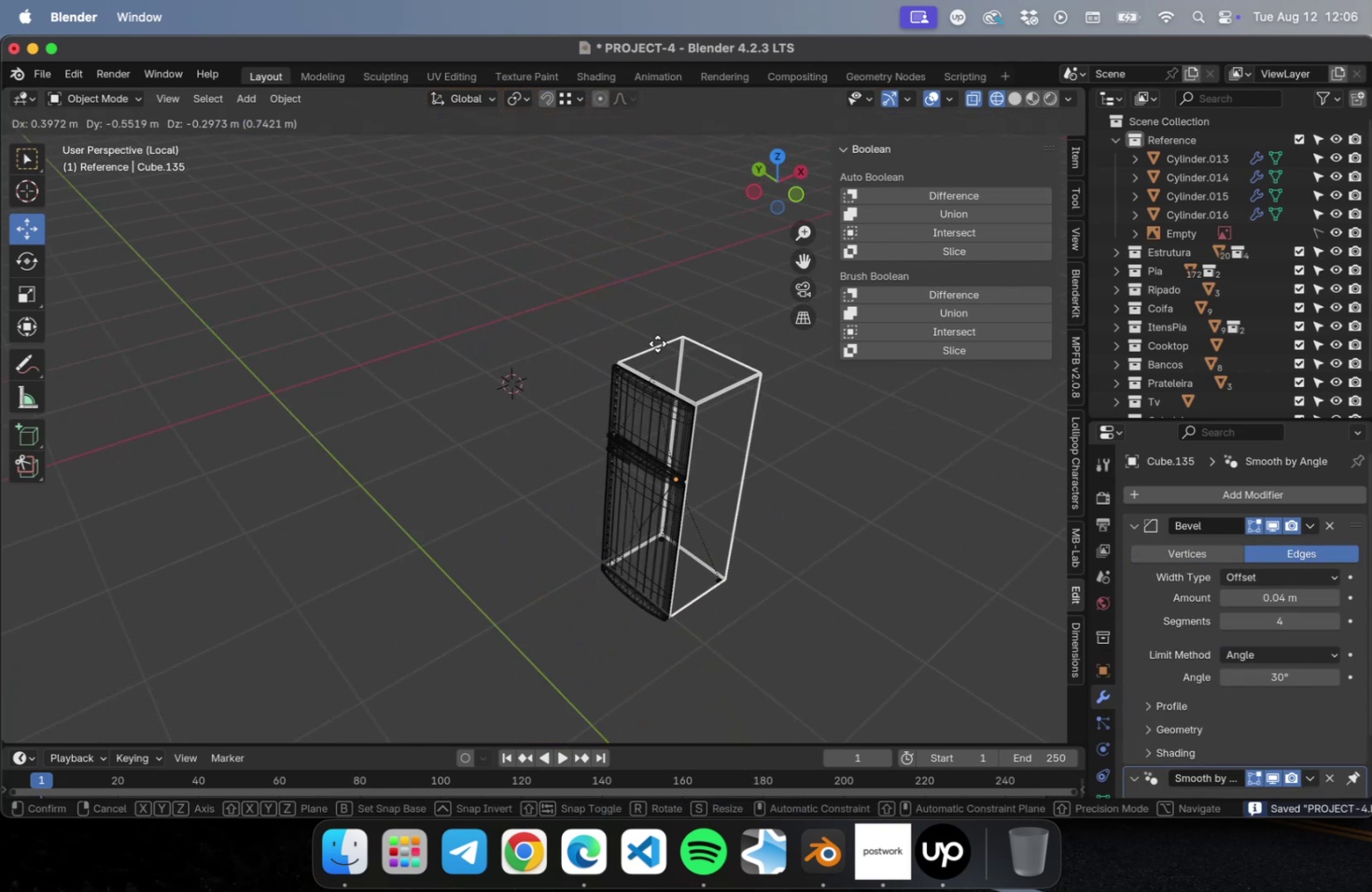 
key(Escape)
 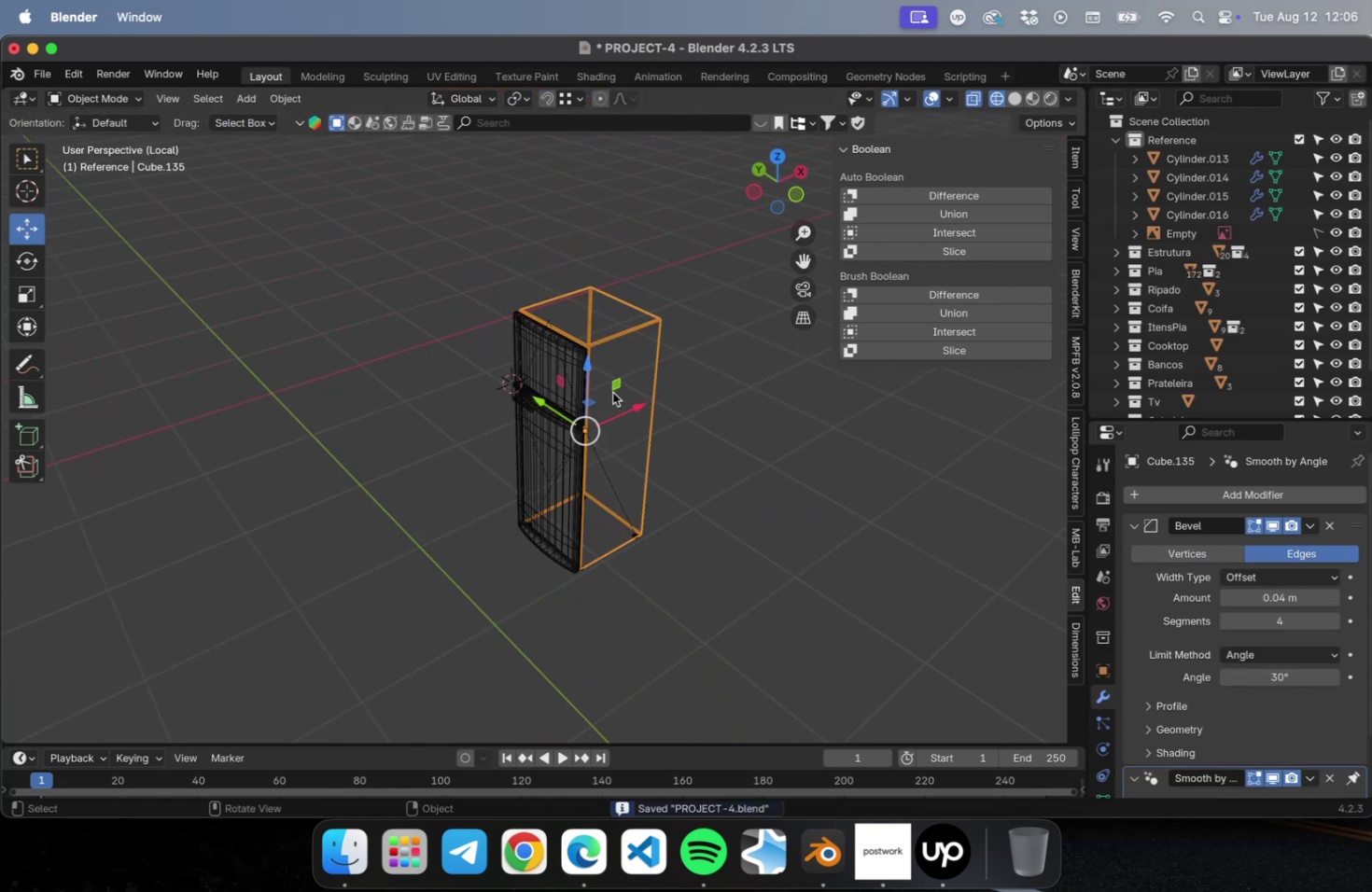 
key(NumLock)
 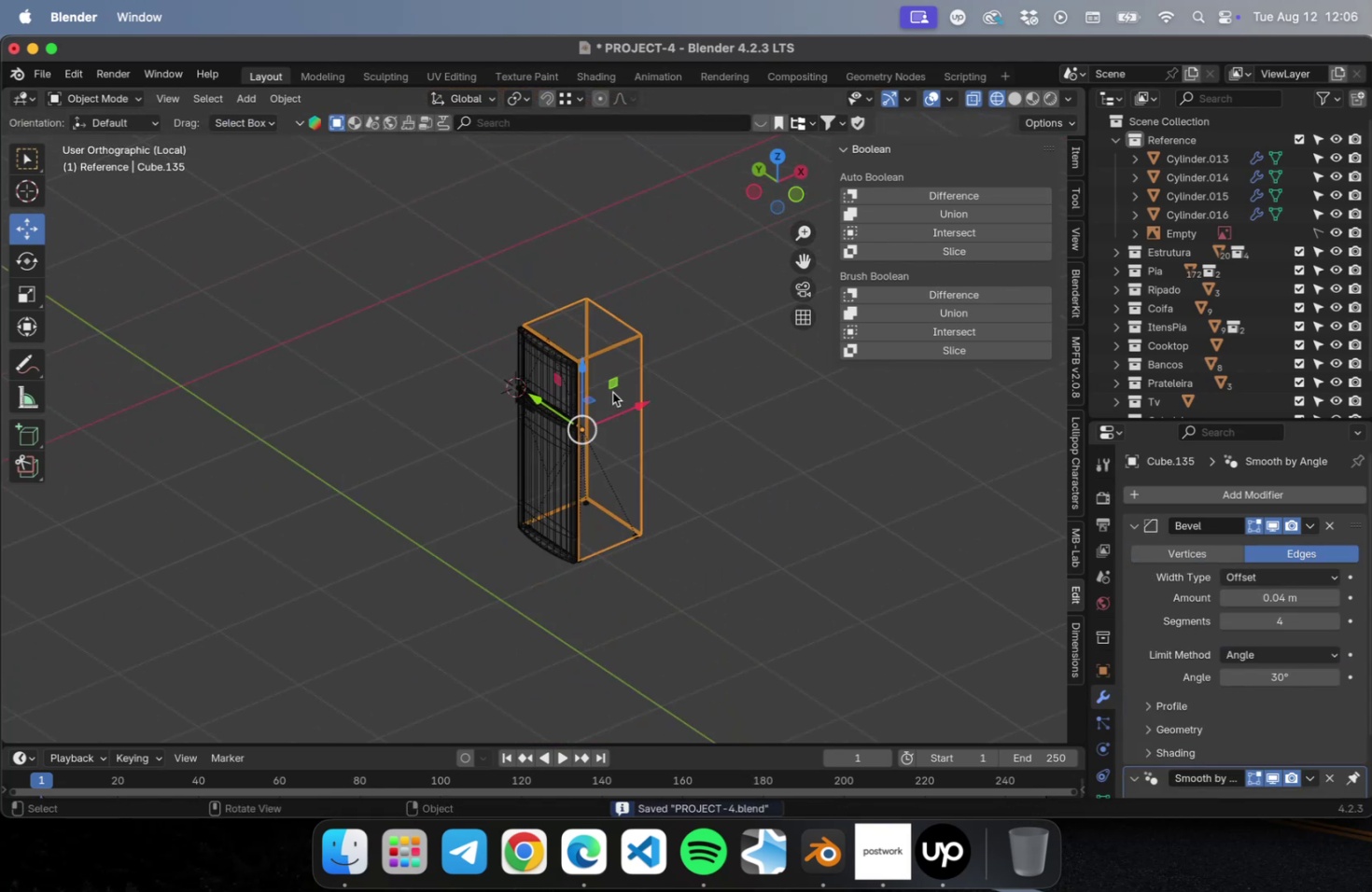 
key(Numpad1)
 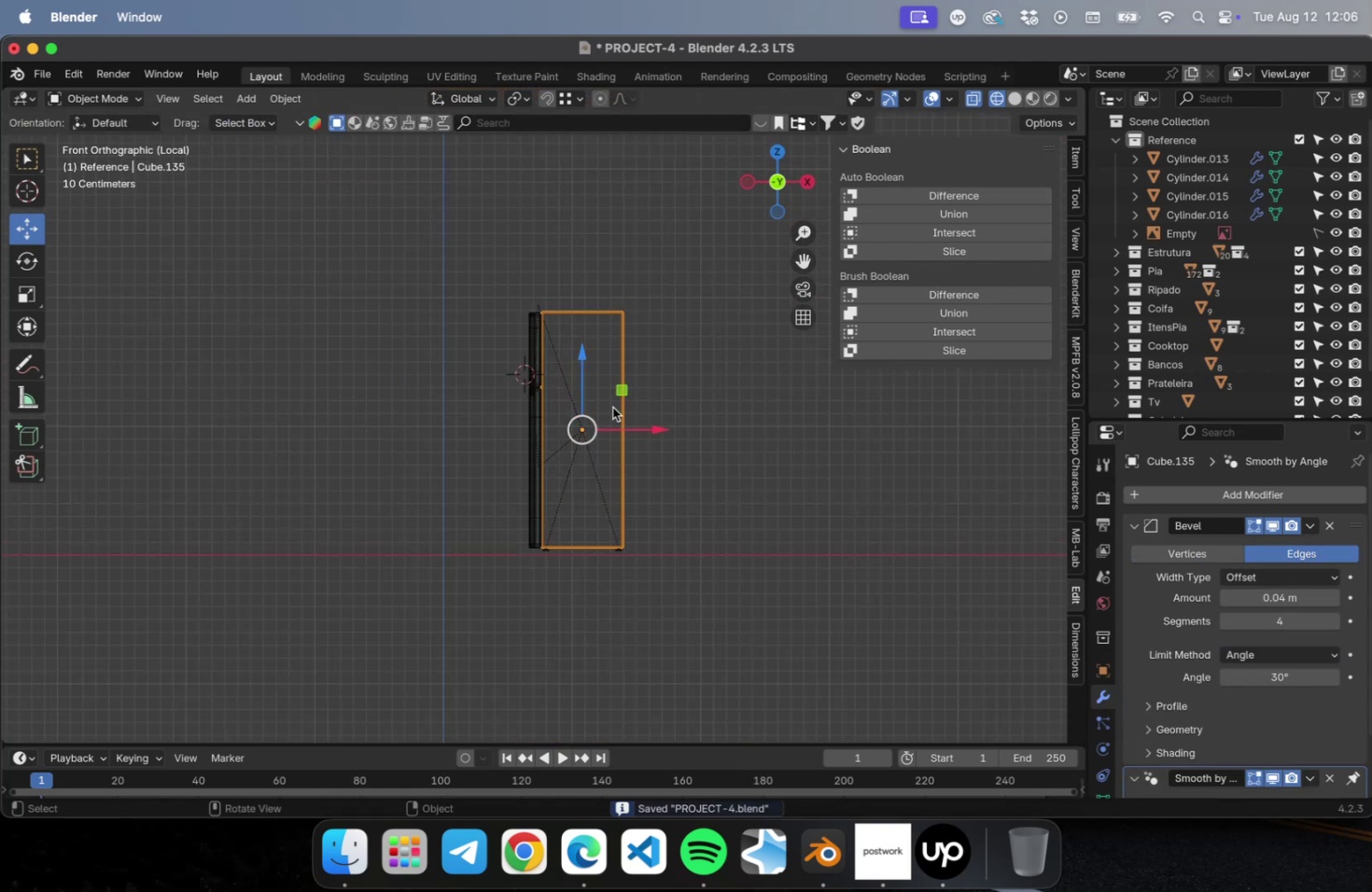 
scroll: coordinate [622, 542], scroll_direction: up, amount: 23.0
 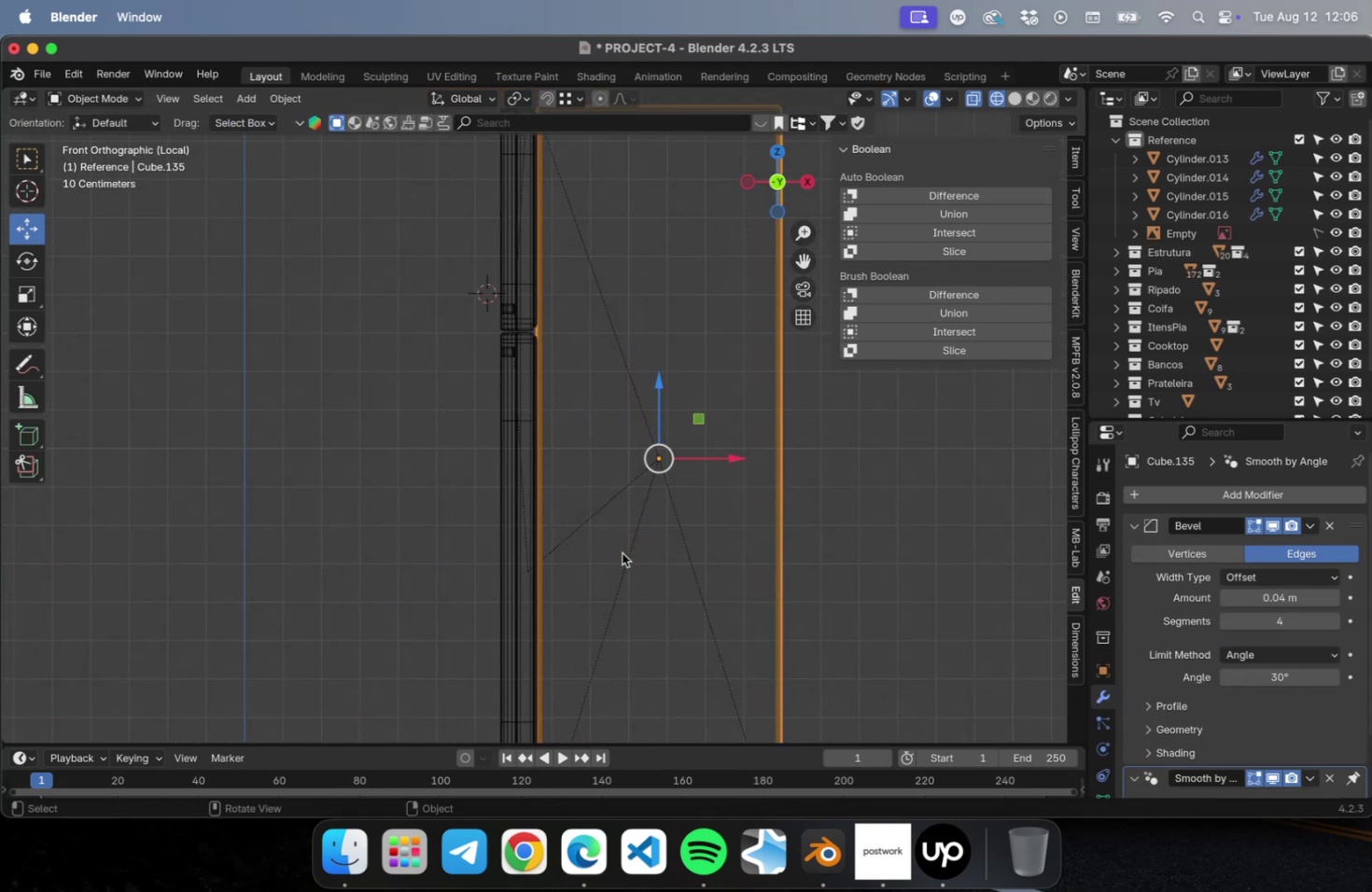 
hold_key(key=ShiftLeft, duration=0.42)
 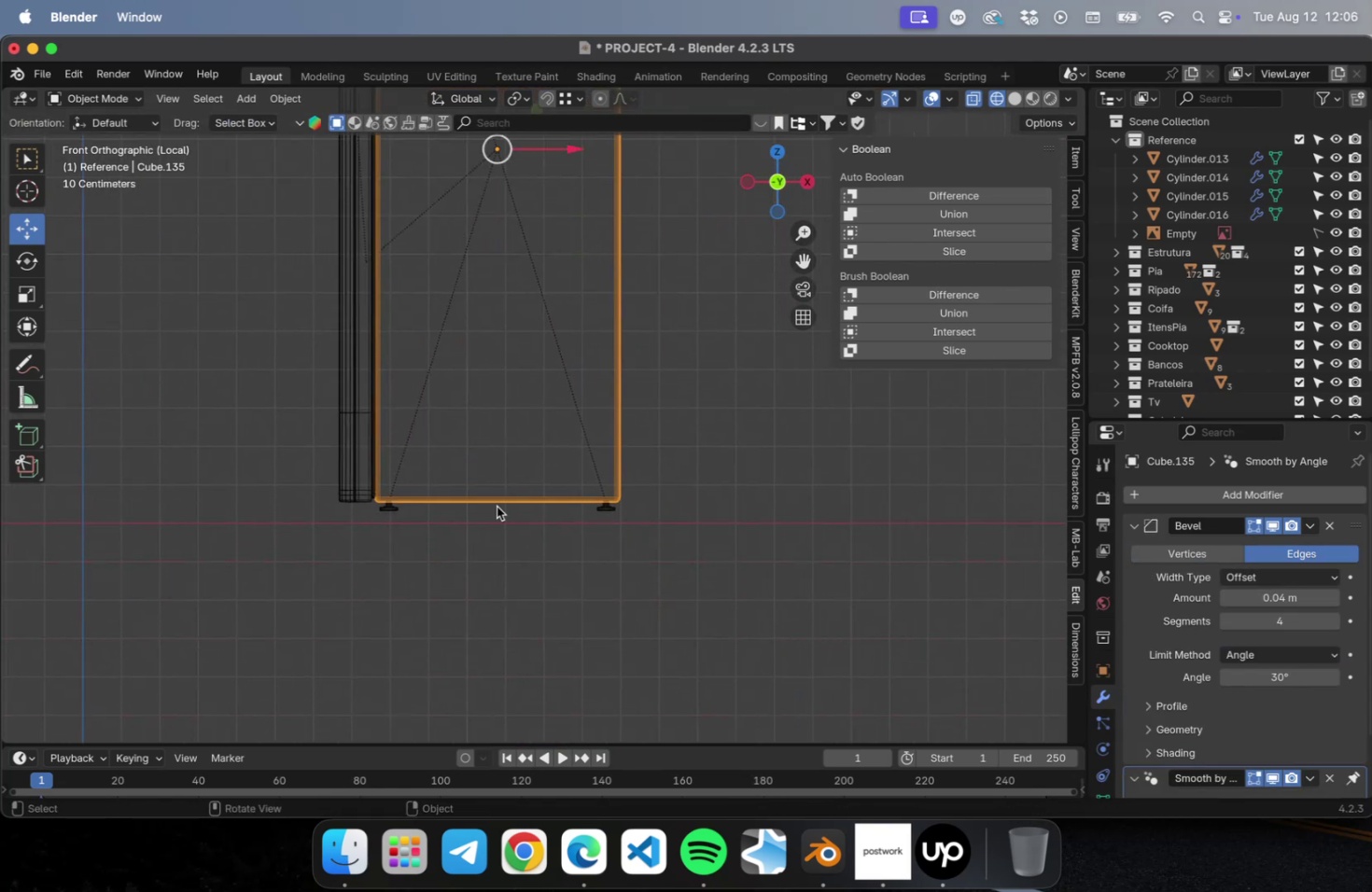 
scroll: coordinate [491, 511], scroll_direction: up, amount: 10.0
 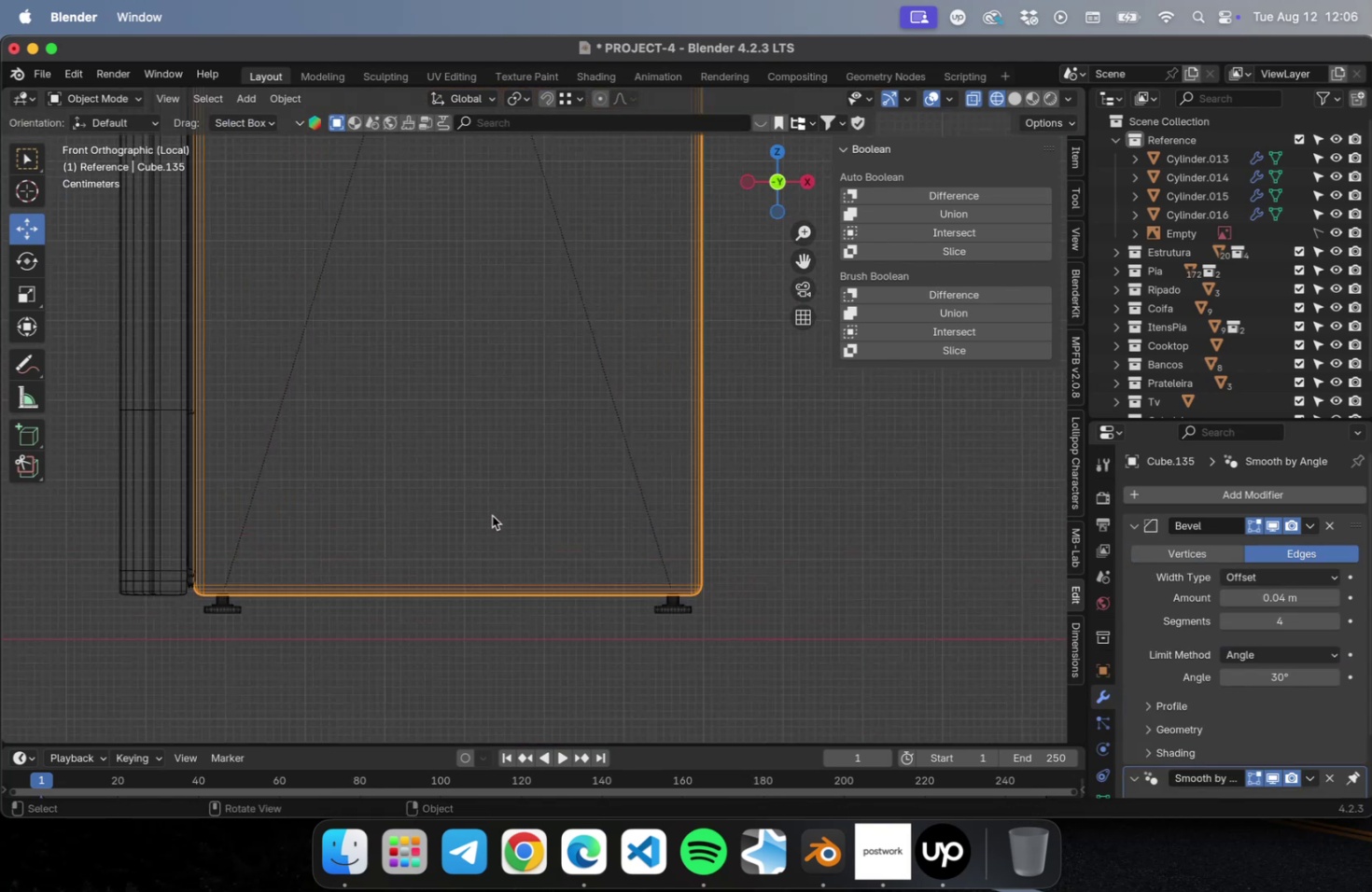 
hold_key(key=ShiftLeft, duration=0.45)
 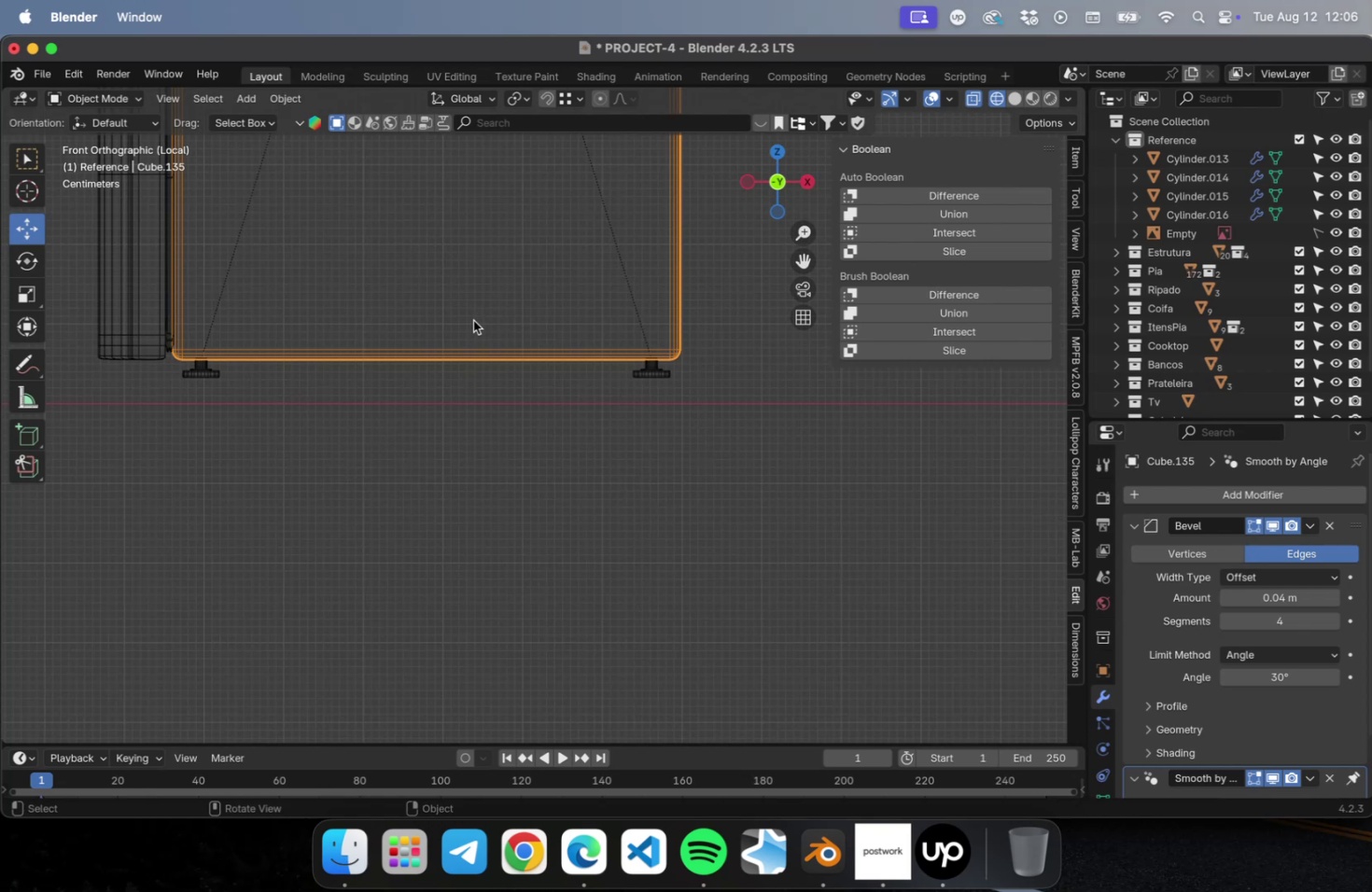 
type(gz)
 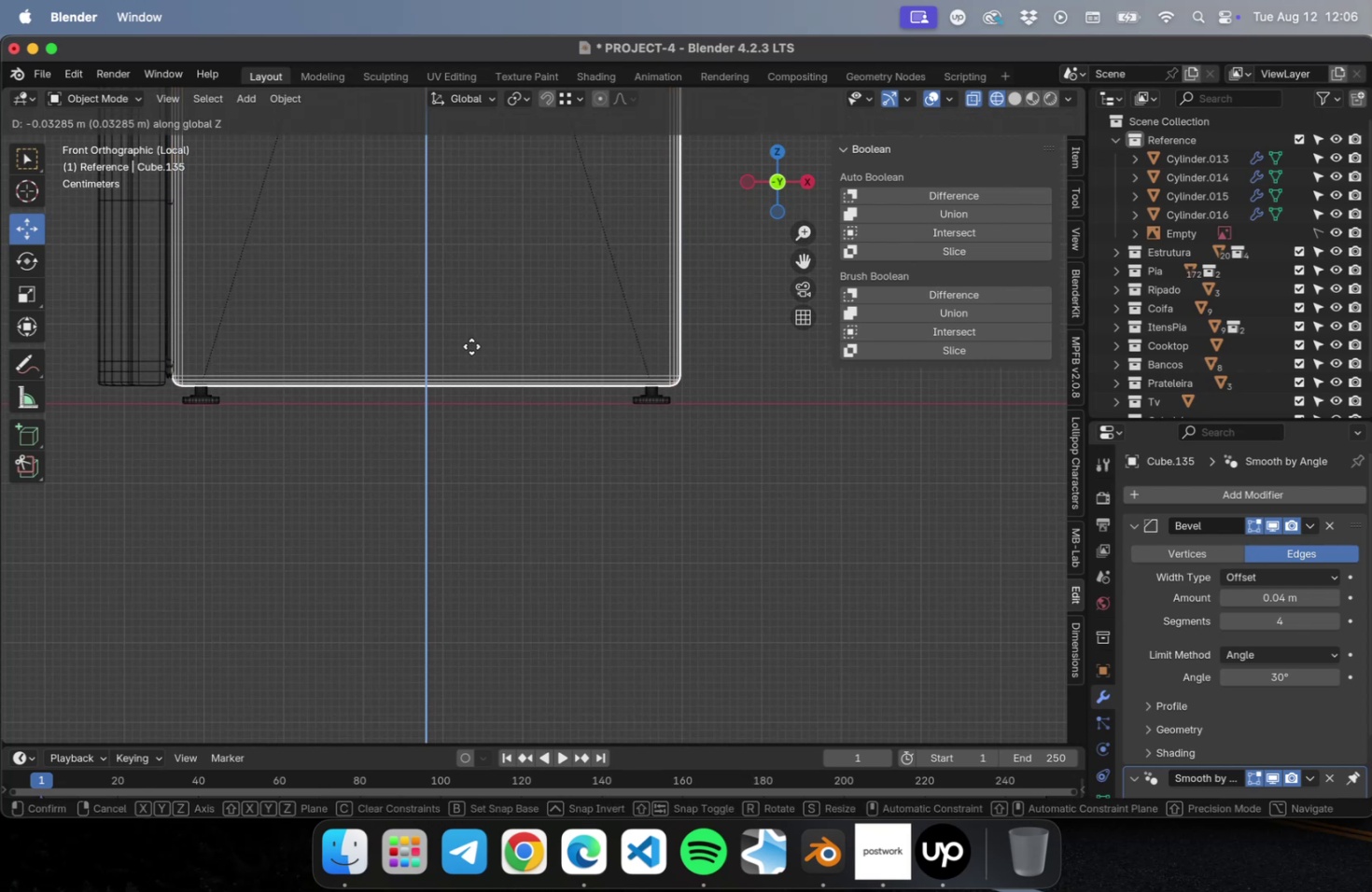 
left_click([471, 346])
 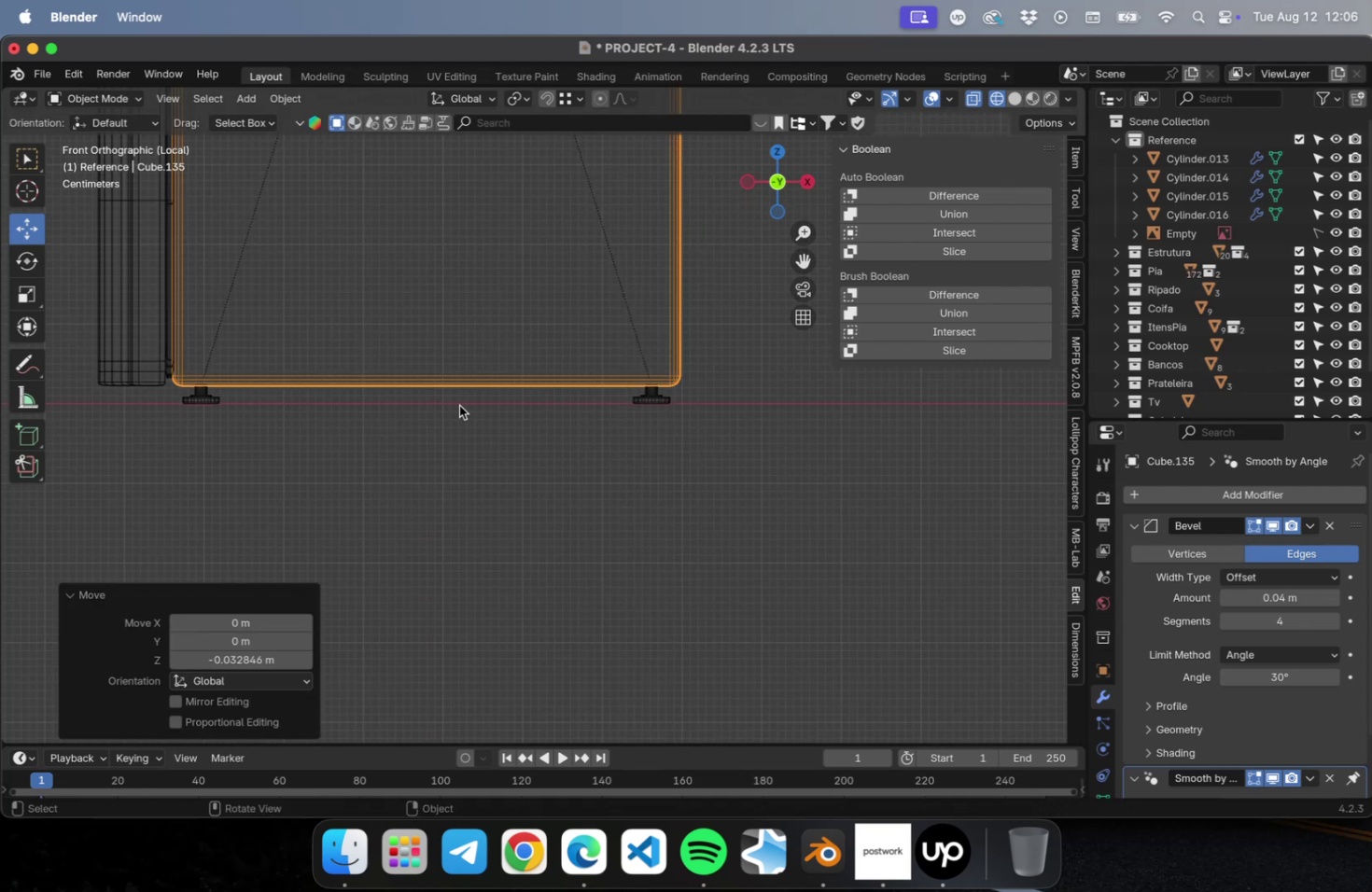 
key(Meta+CommandLeft)
 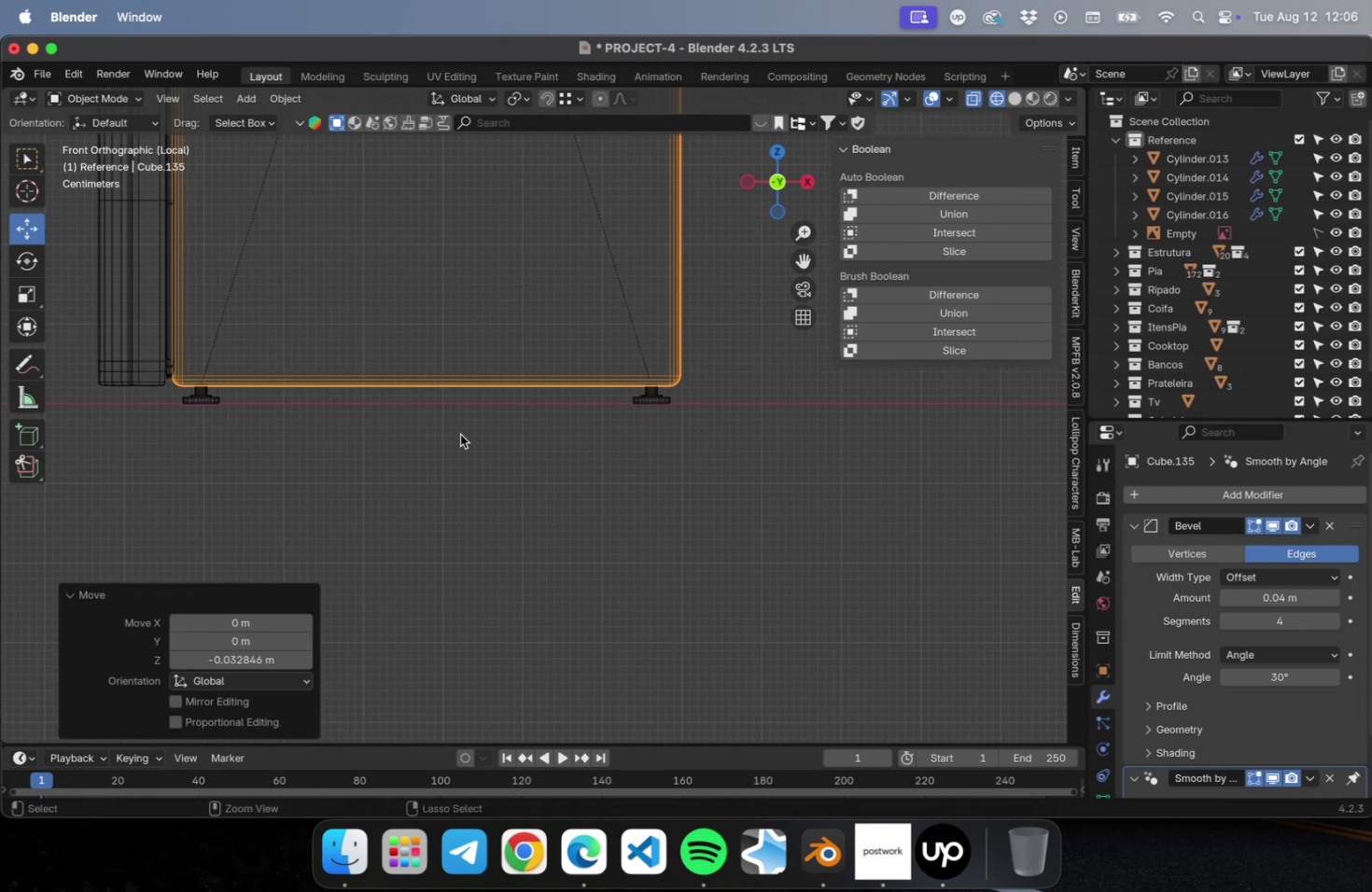 
key(Meta+S)
 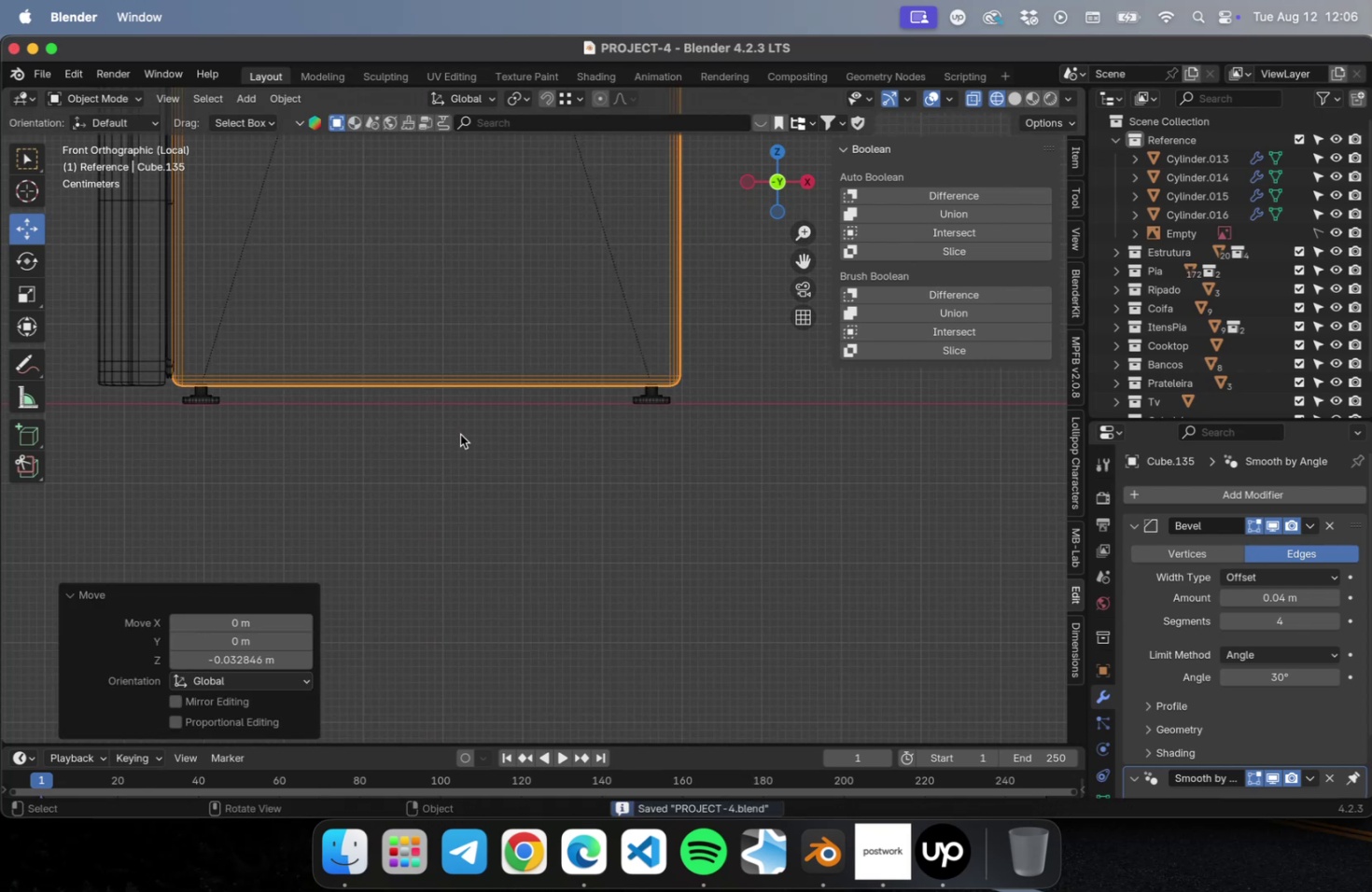 
left_click([460, 434])
 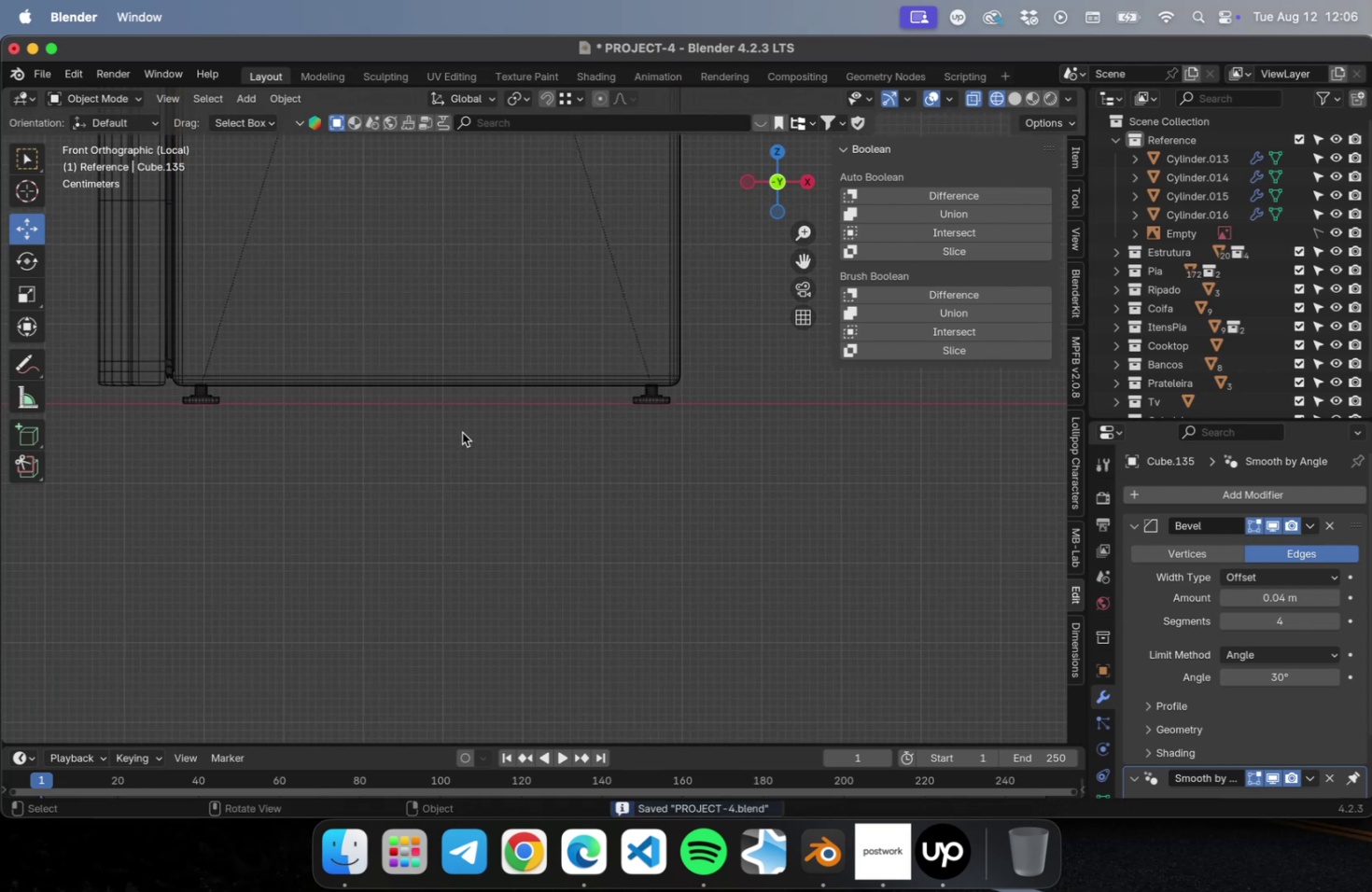 
key(NumLock)
 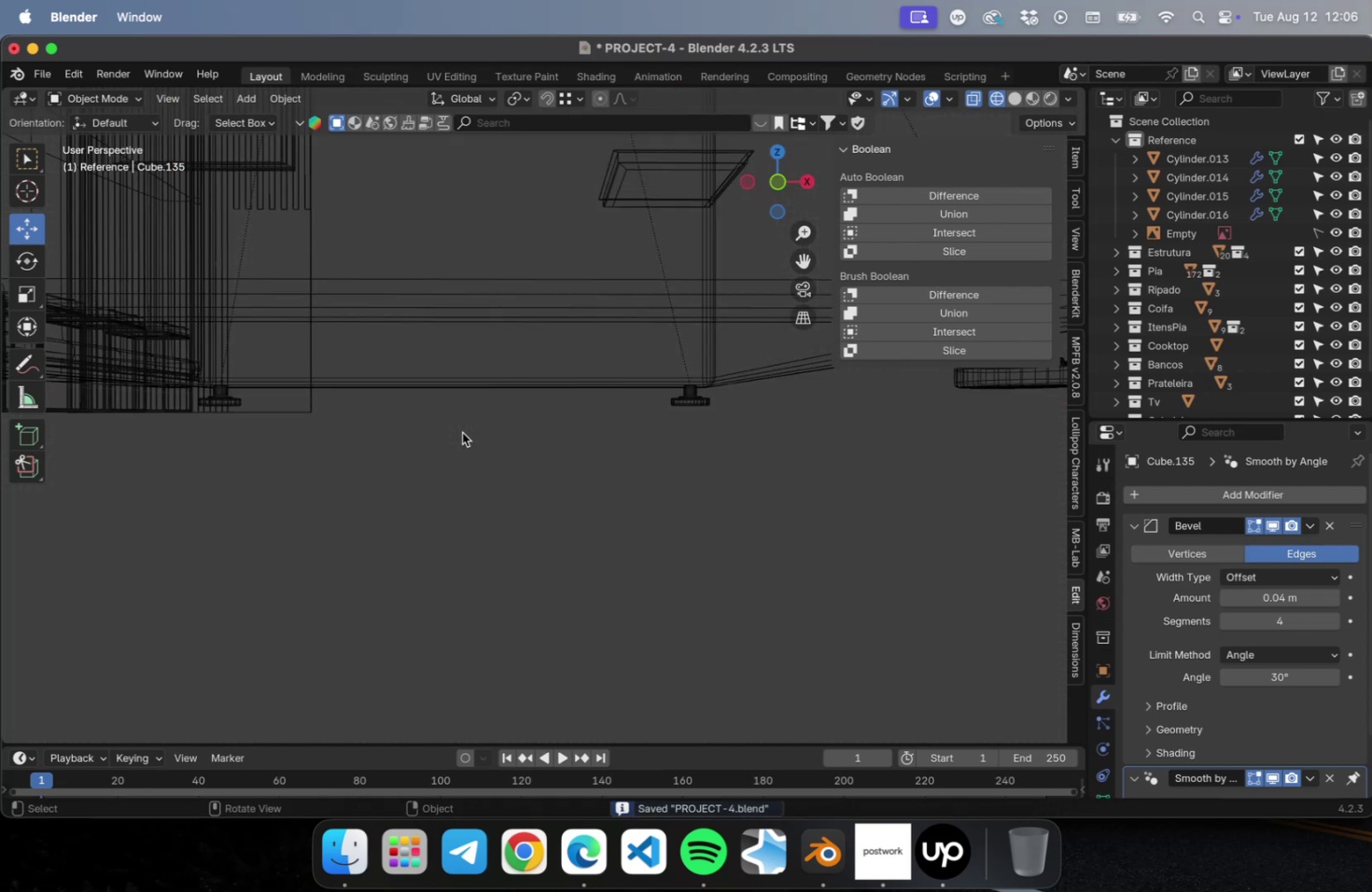 
key(NumpadDivide)
 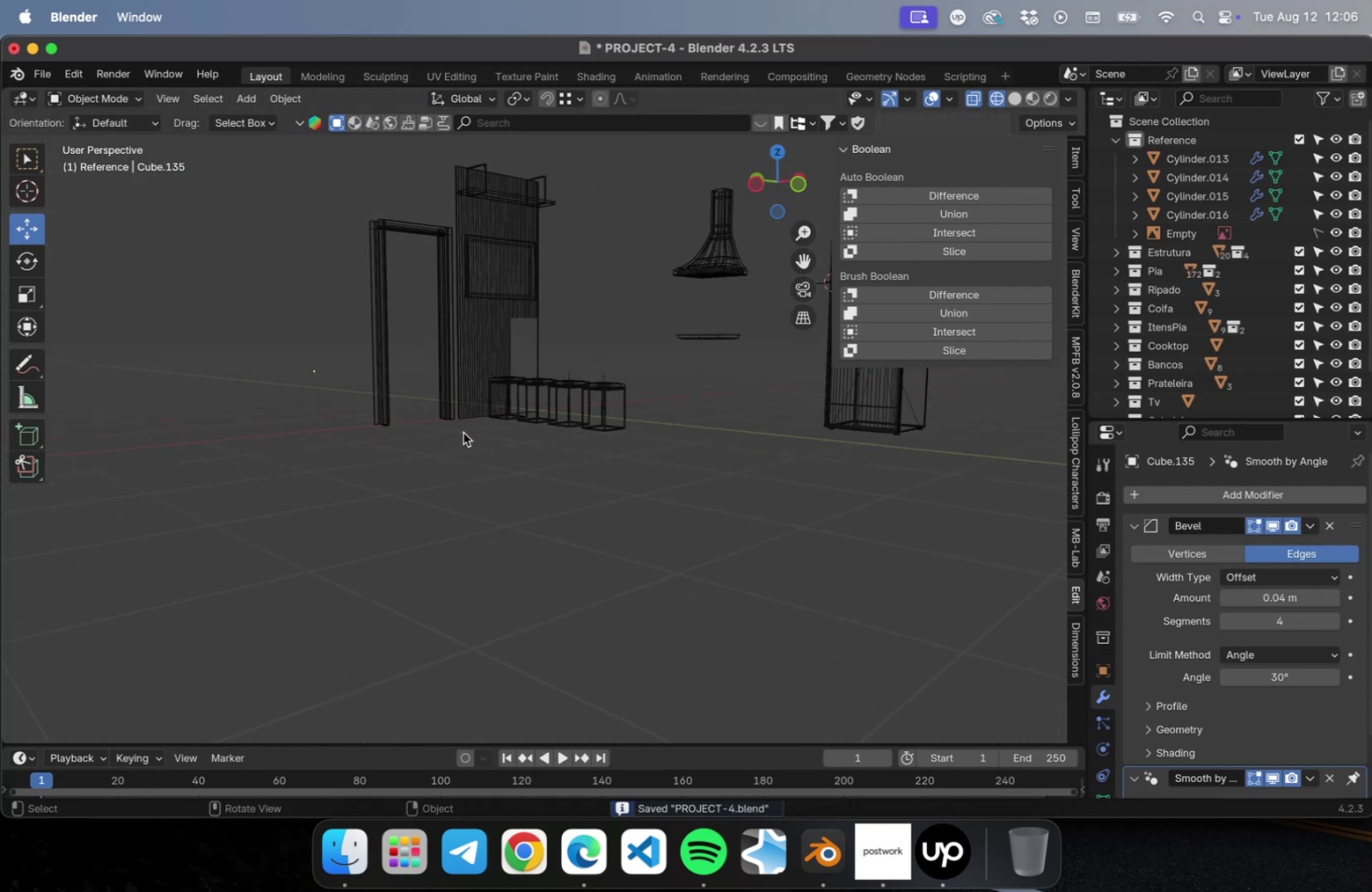 
hold_key(key=ShiftLeft, duration=0.67)
 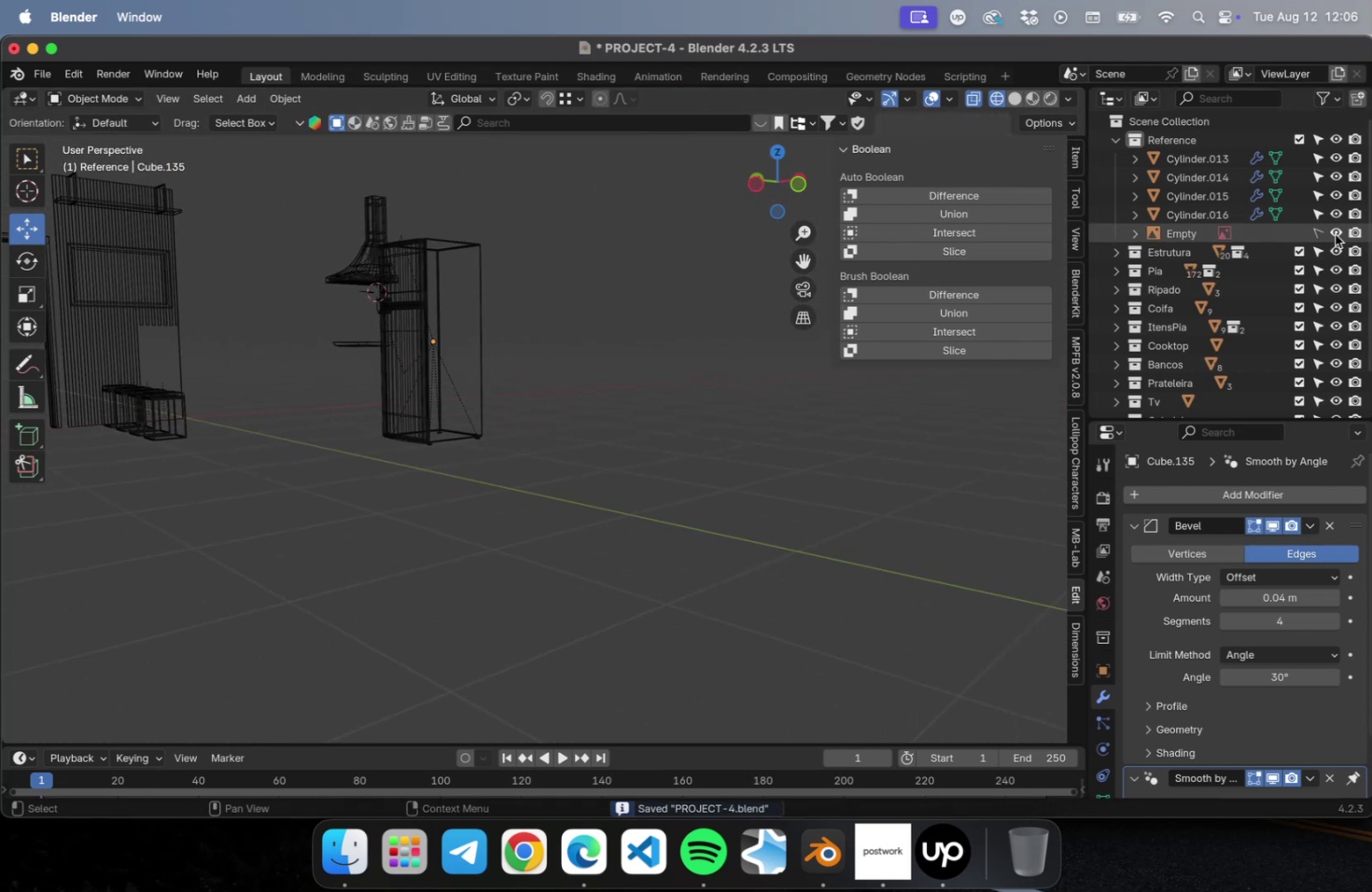 
scroll: coordinate [1311, 262], scroll_direction: up, amount: 22.0
 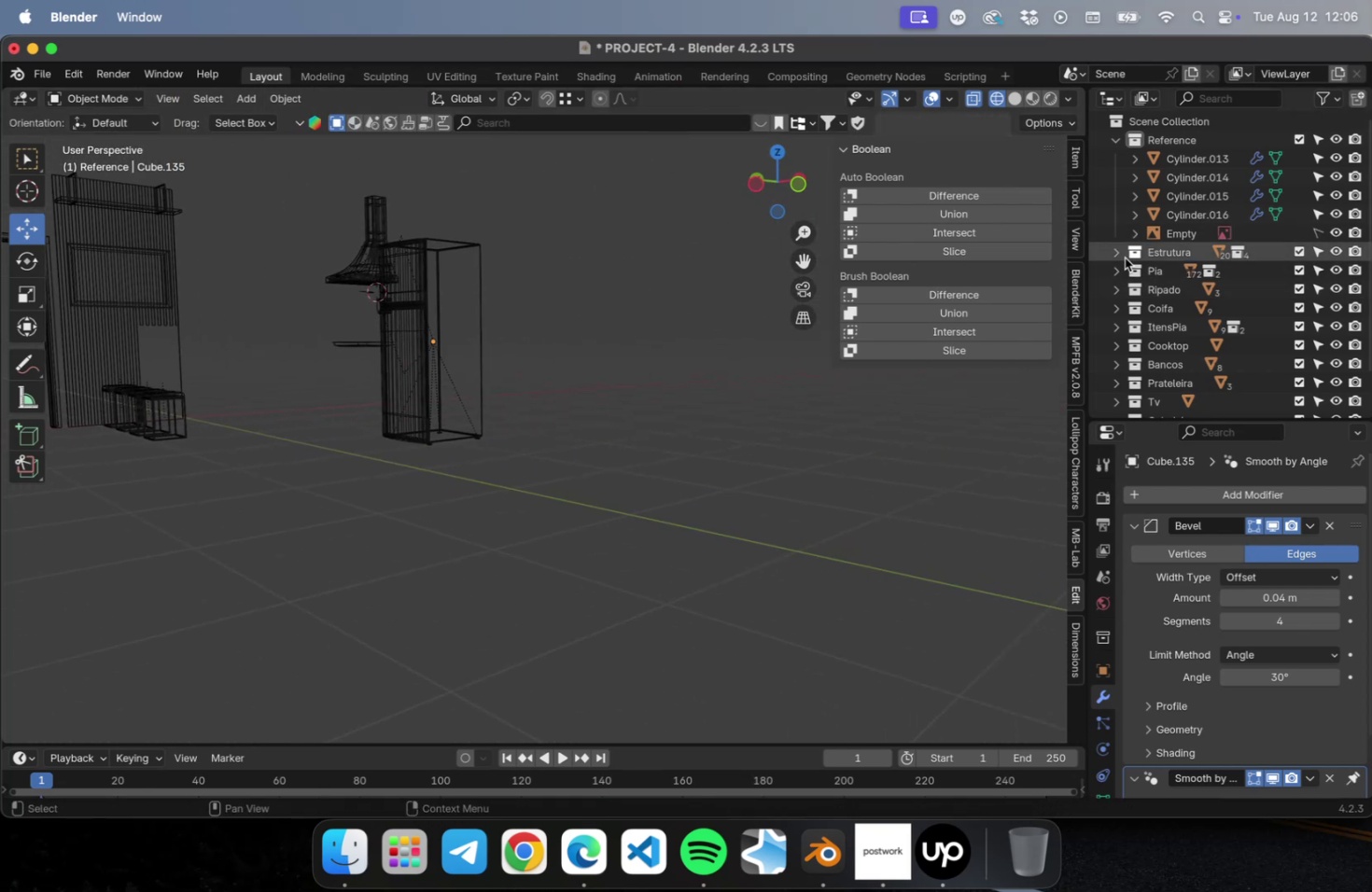 
left_click([1119, 255])
 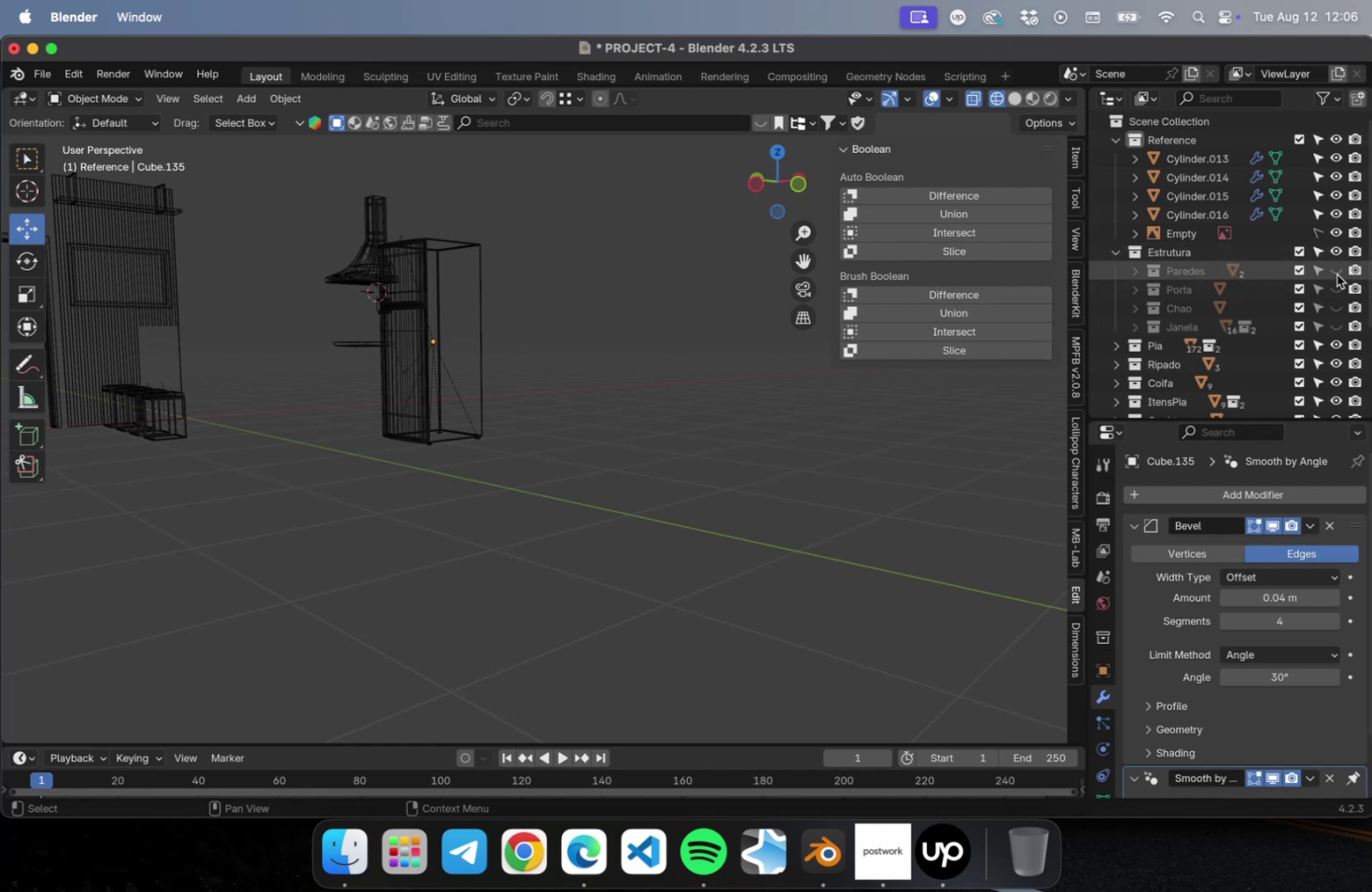 
left_click_drag(start_coordinate=[1336, 274], to_coordinate=[1336, 322])
 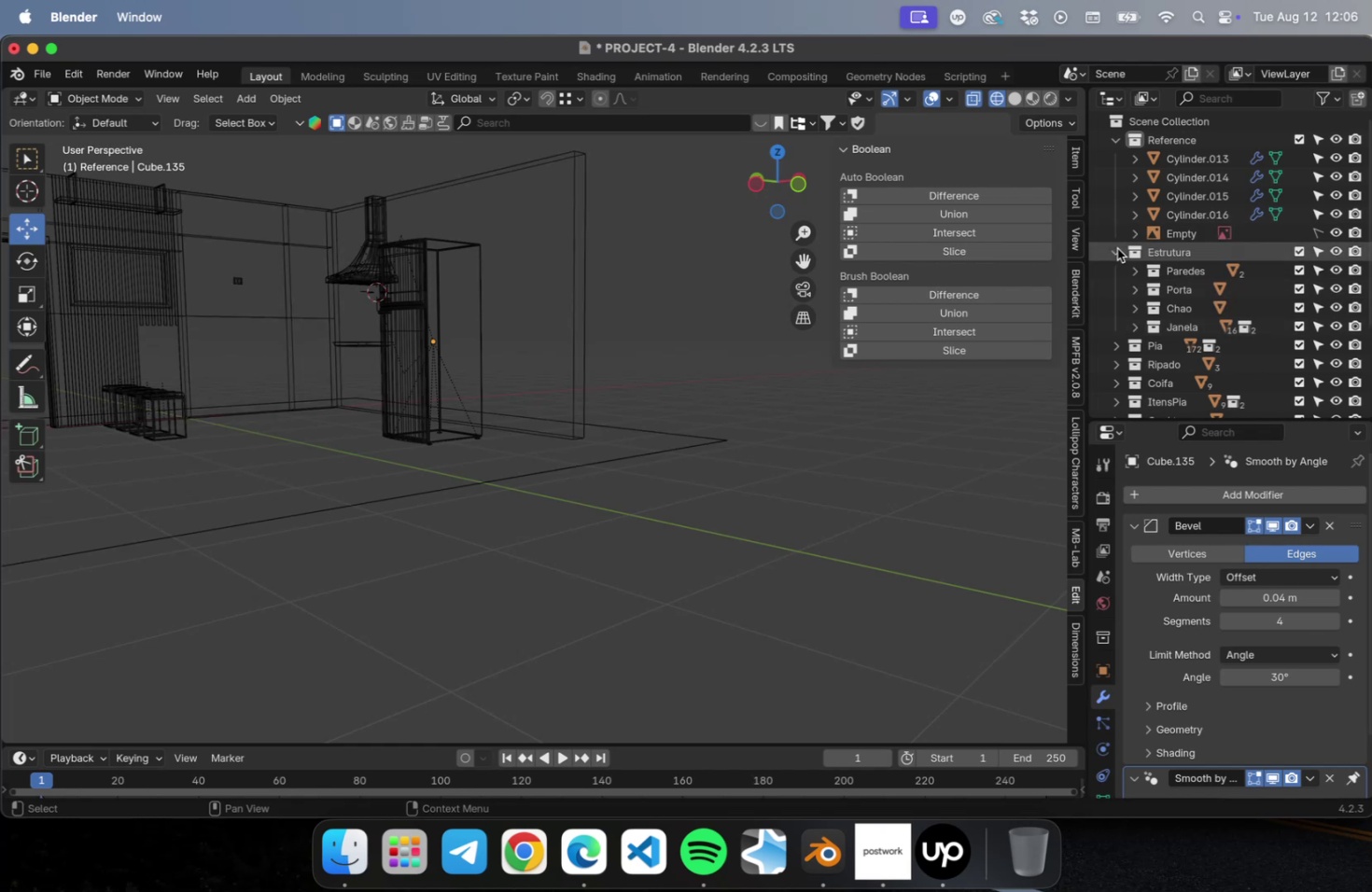 
left_click([1116, 248])
 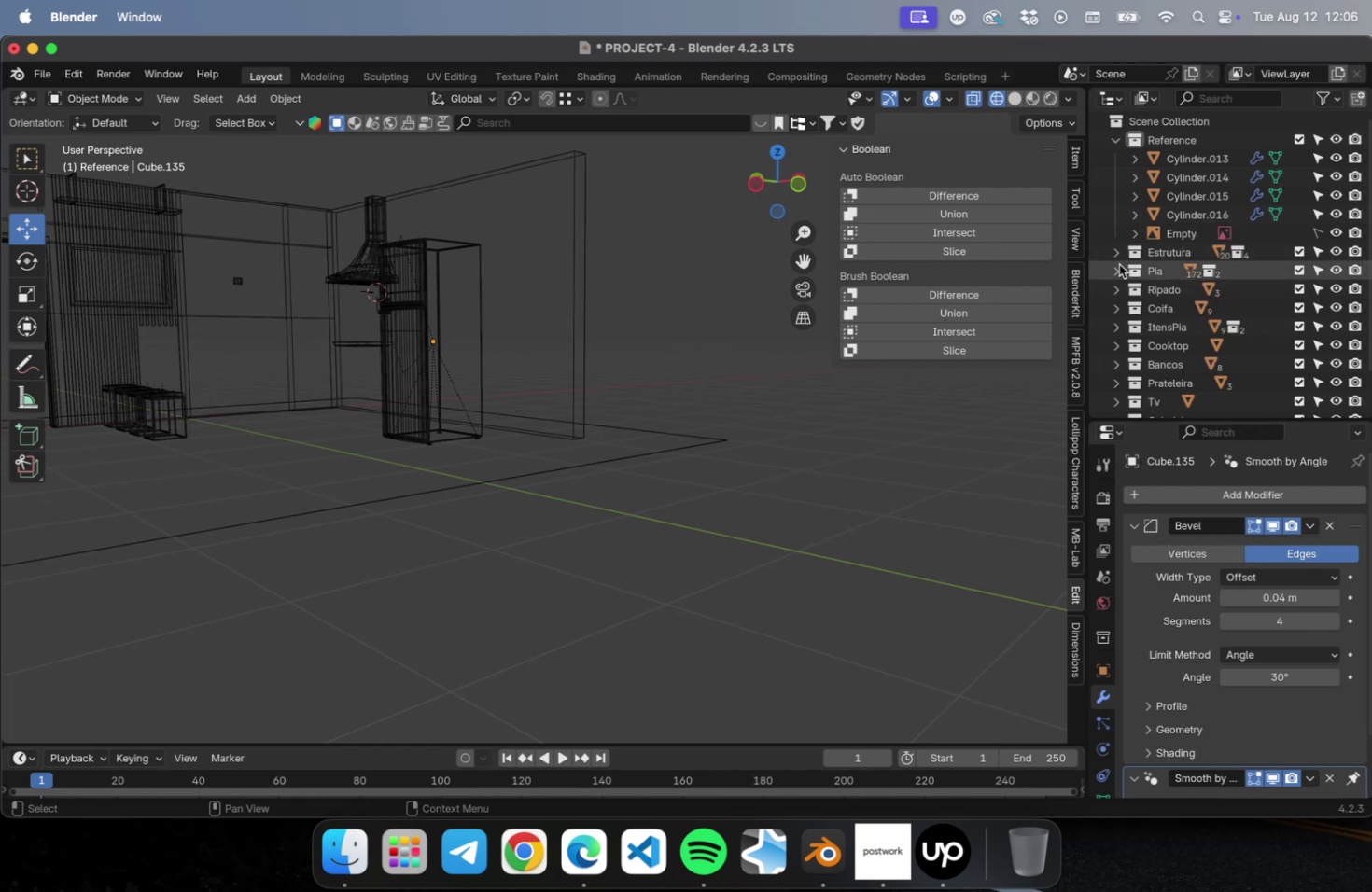 
left_click([1116, 268])
 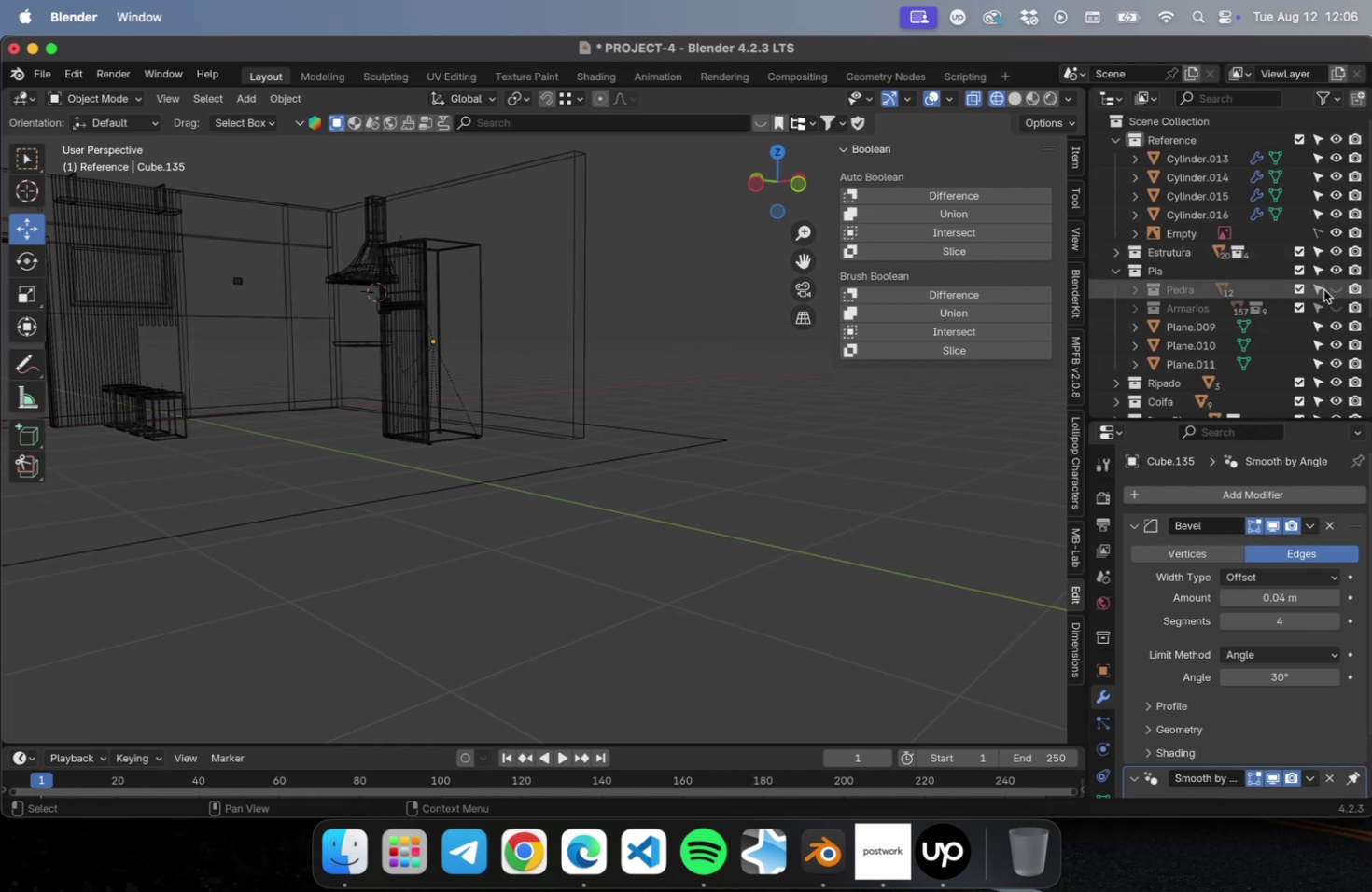 
left_click_drag(start_coordinate=[1332, 289], to_coordinate=[1332, 303])
 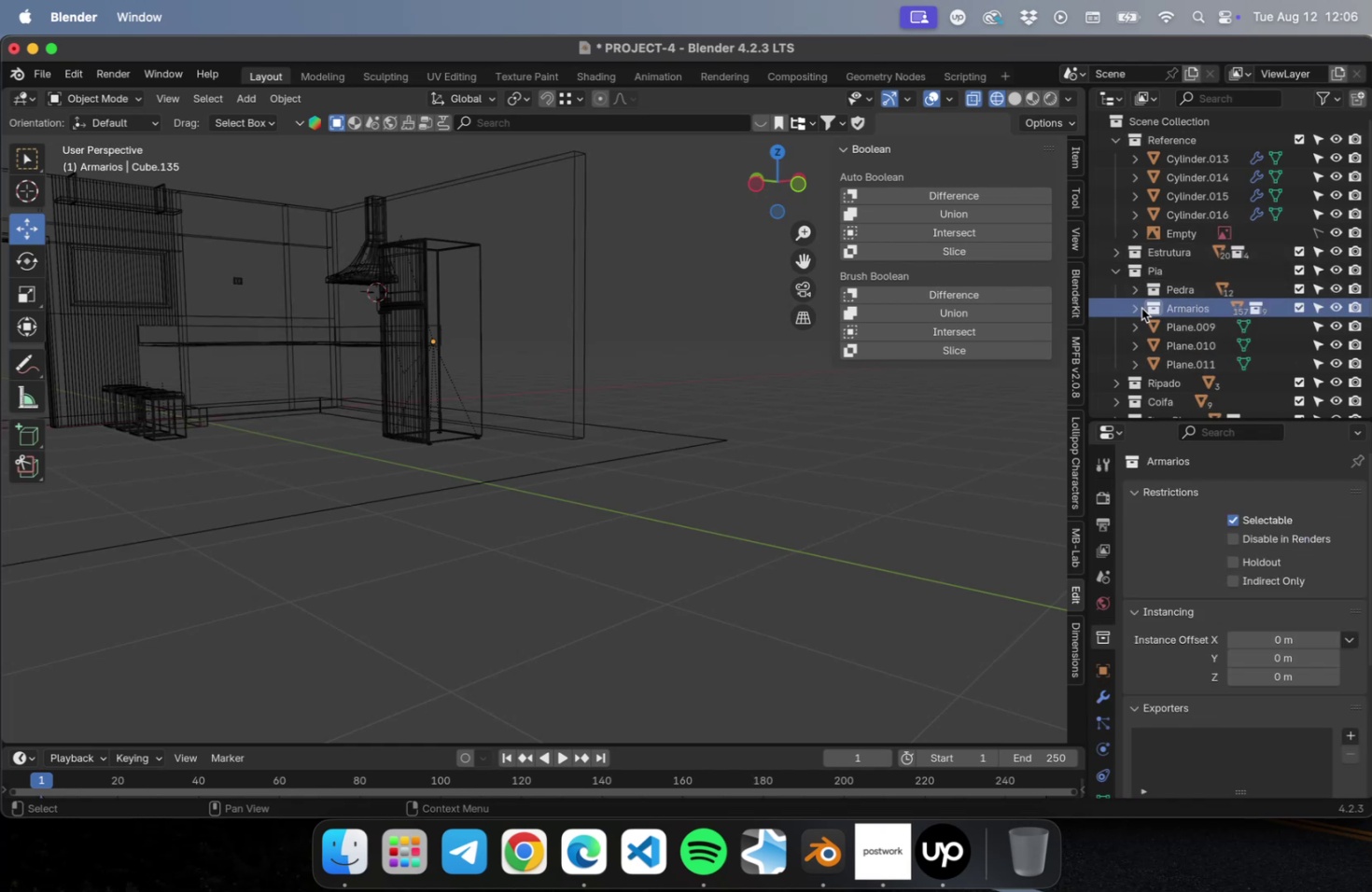 
left_click([1137, 311])
 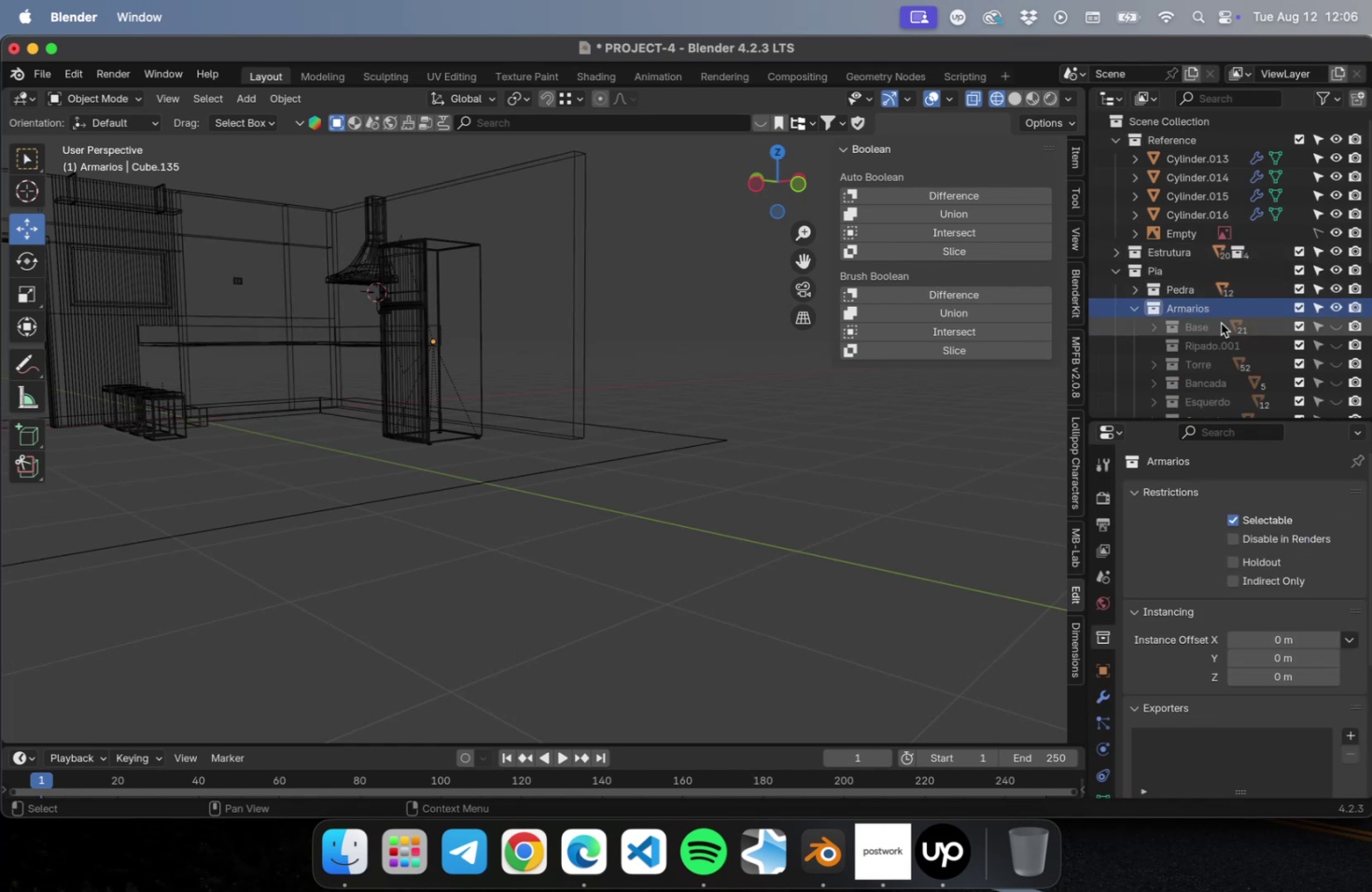 
scroll: coordinate [1291, 310], scroll_direction: down, amount: 2.0
 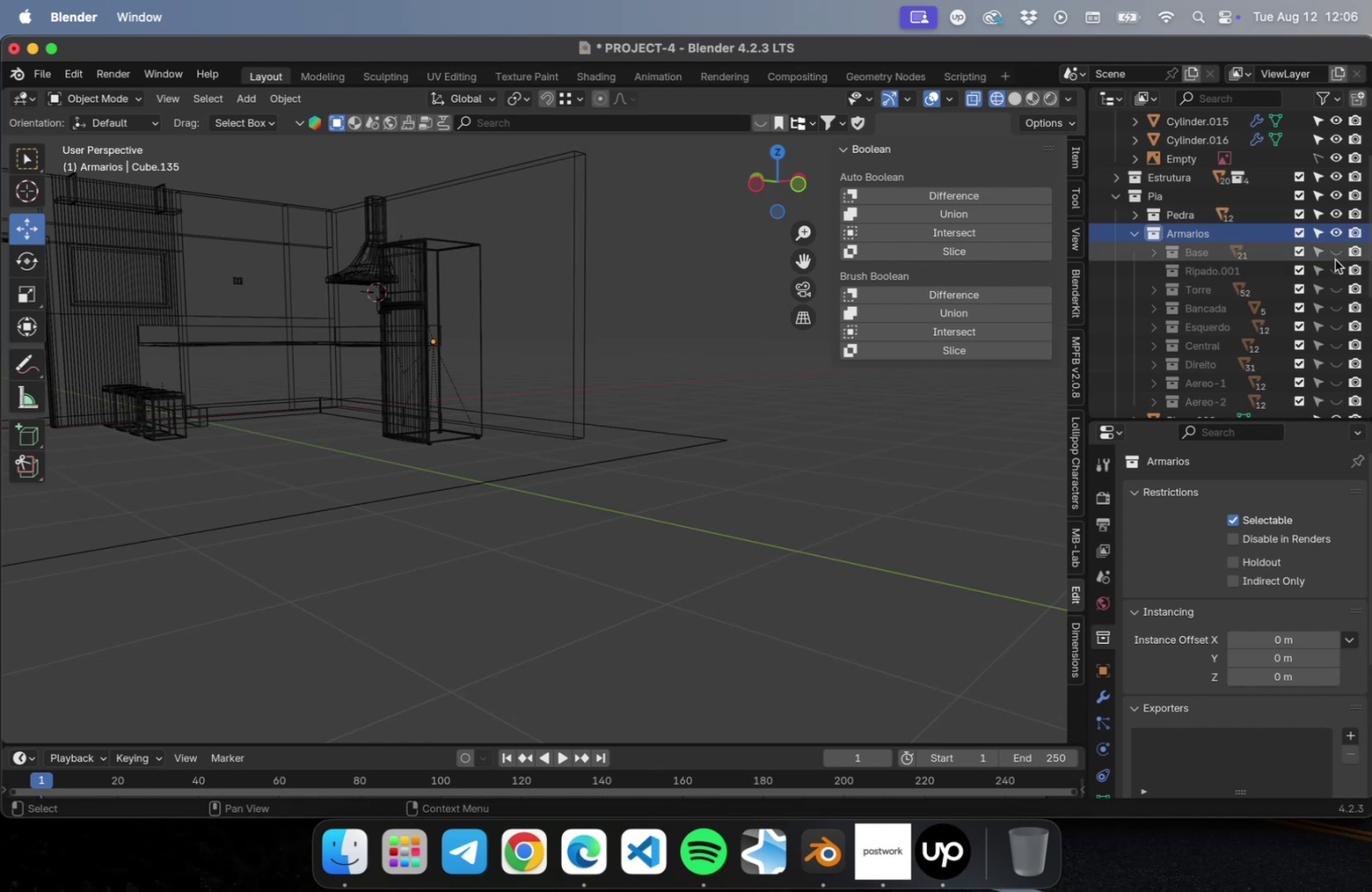 
left_click_drag(start_coordinate=[1335, 254], to_coordinate=[1336, 398])
 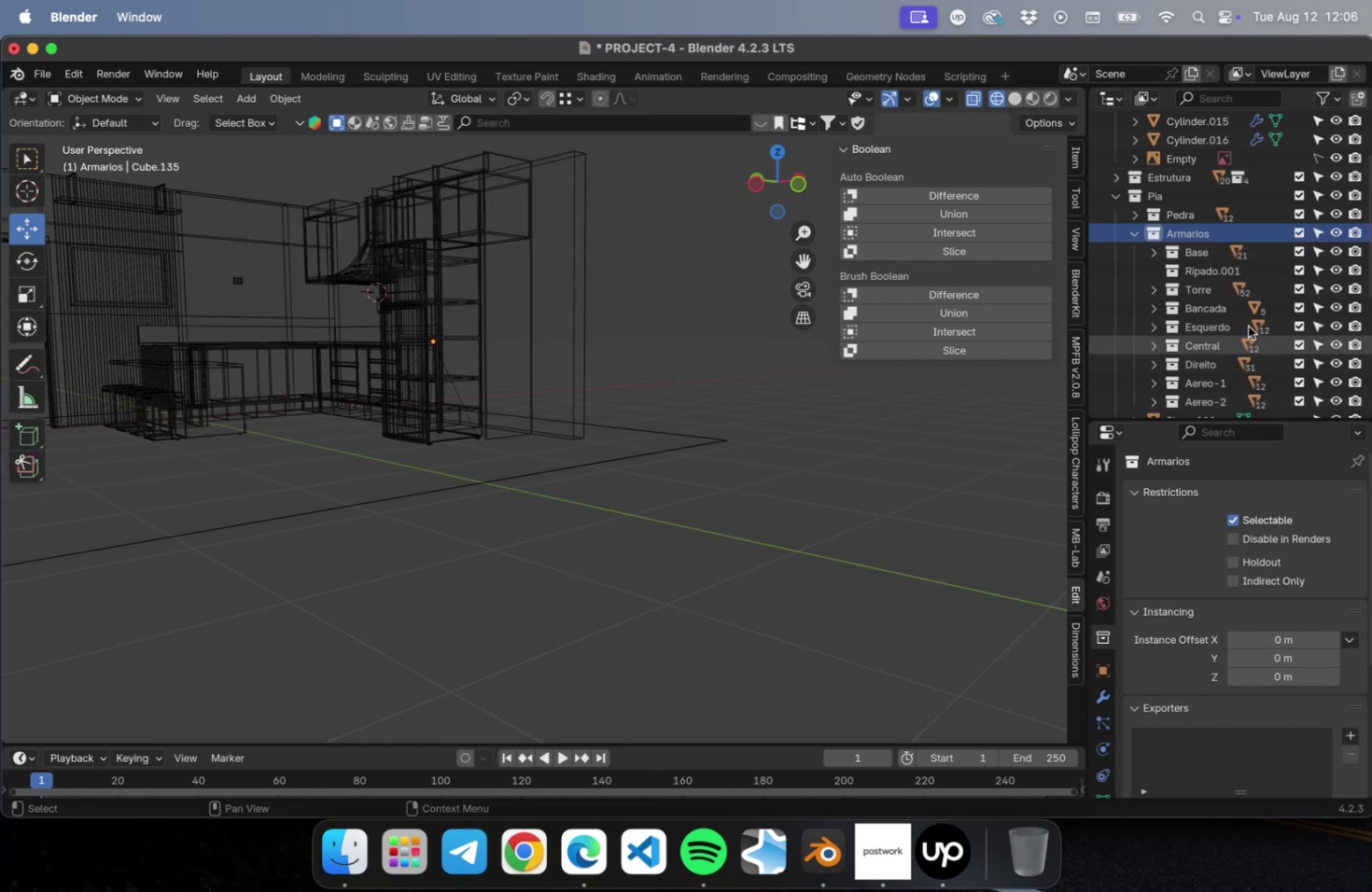 
scroll: coordinate [1248, 328], scroll_direction: down, amount: 9.0
 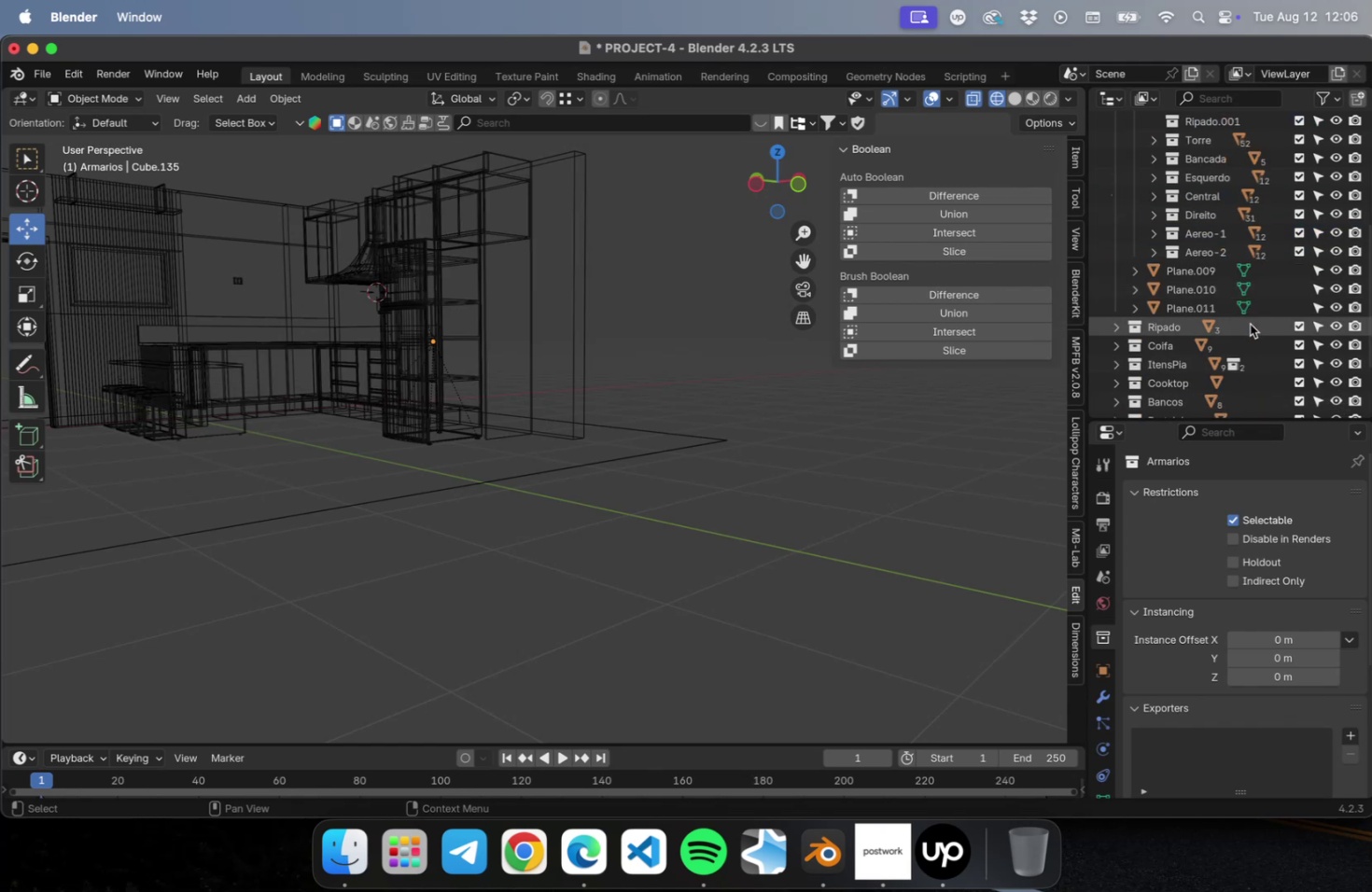 
scroll: coordinate [1245, 320], scroll_direction: up, amount: 5.0
 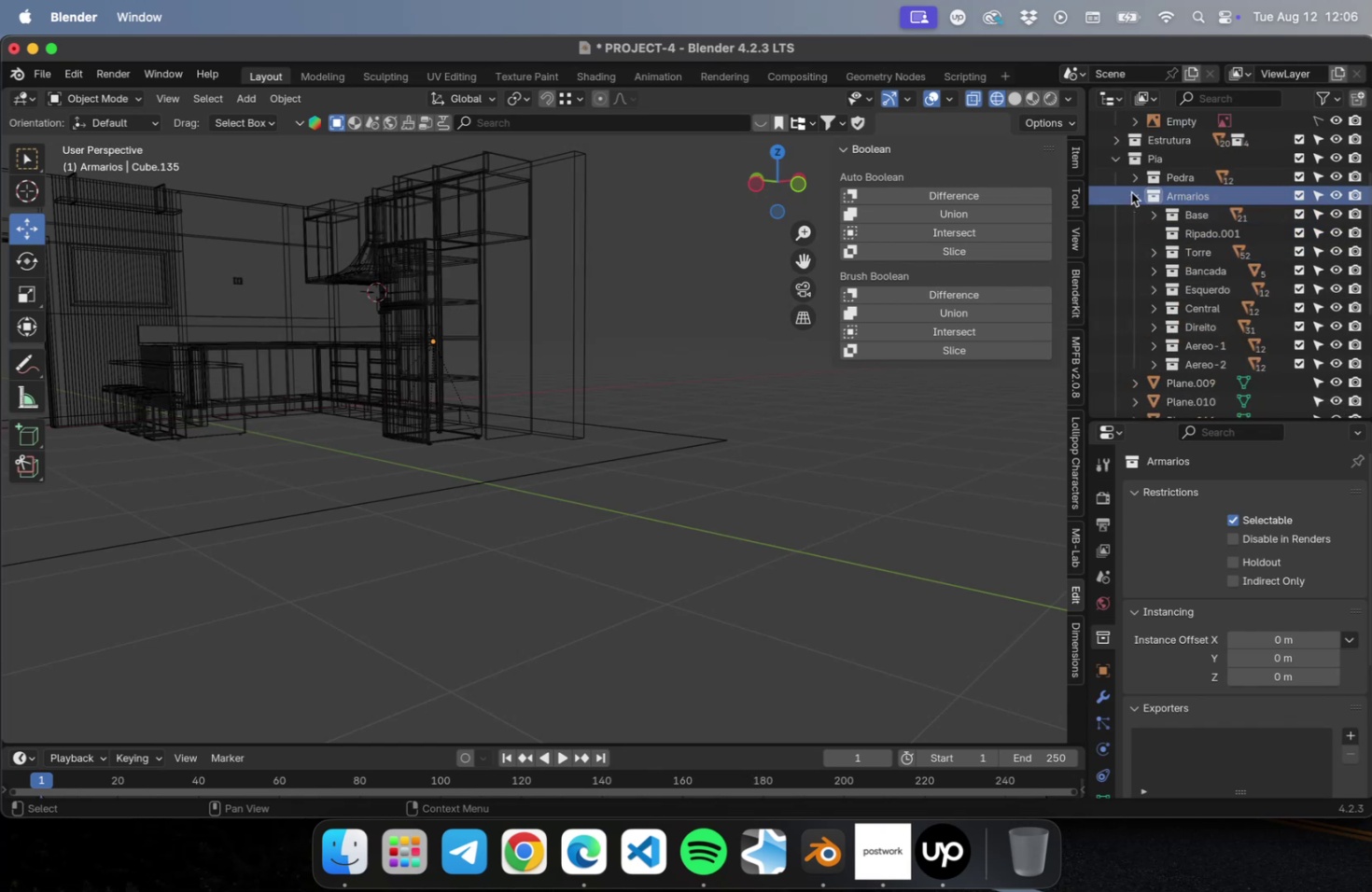 
left_click([1130, 177])
 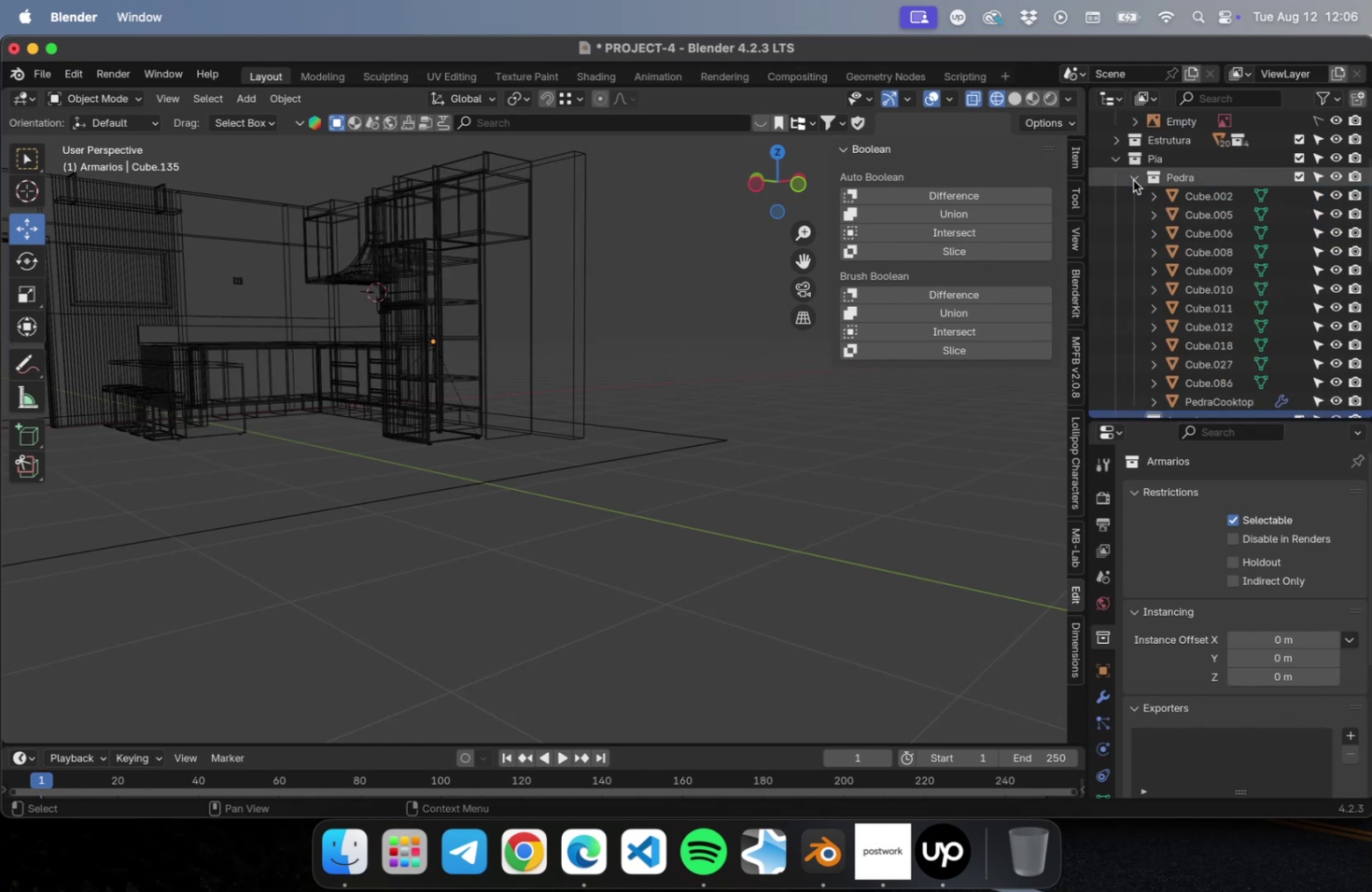 
scroll: coordinate [1170, 339], scroll_direction: down, amount: 34.0
 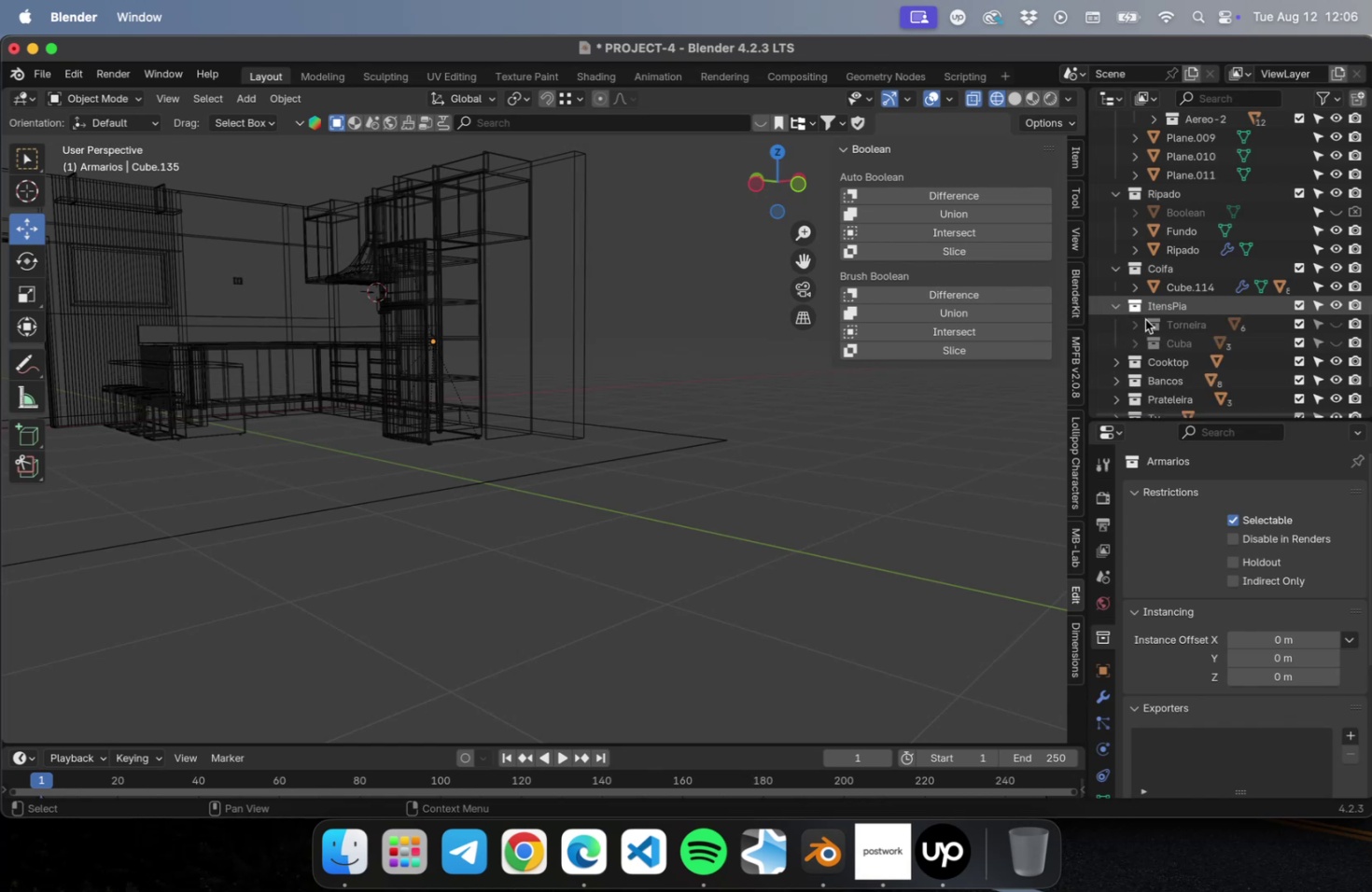 
left_click_drag(start_coordinate=[1332, 328], to_coordinate=[1333, 340])
 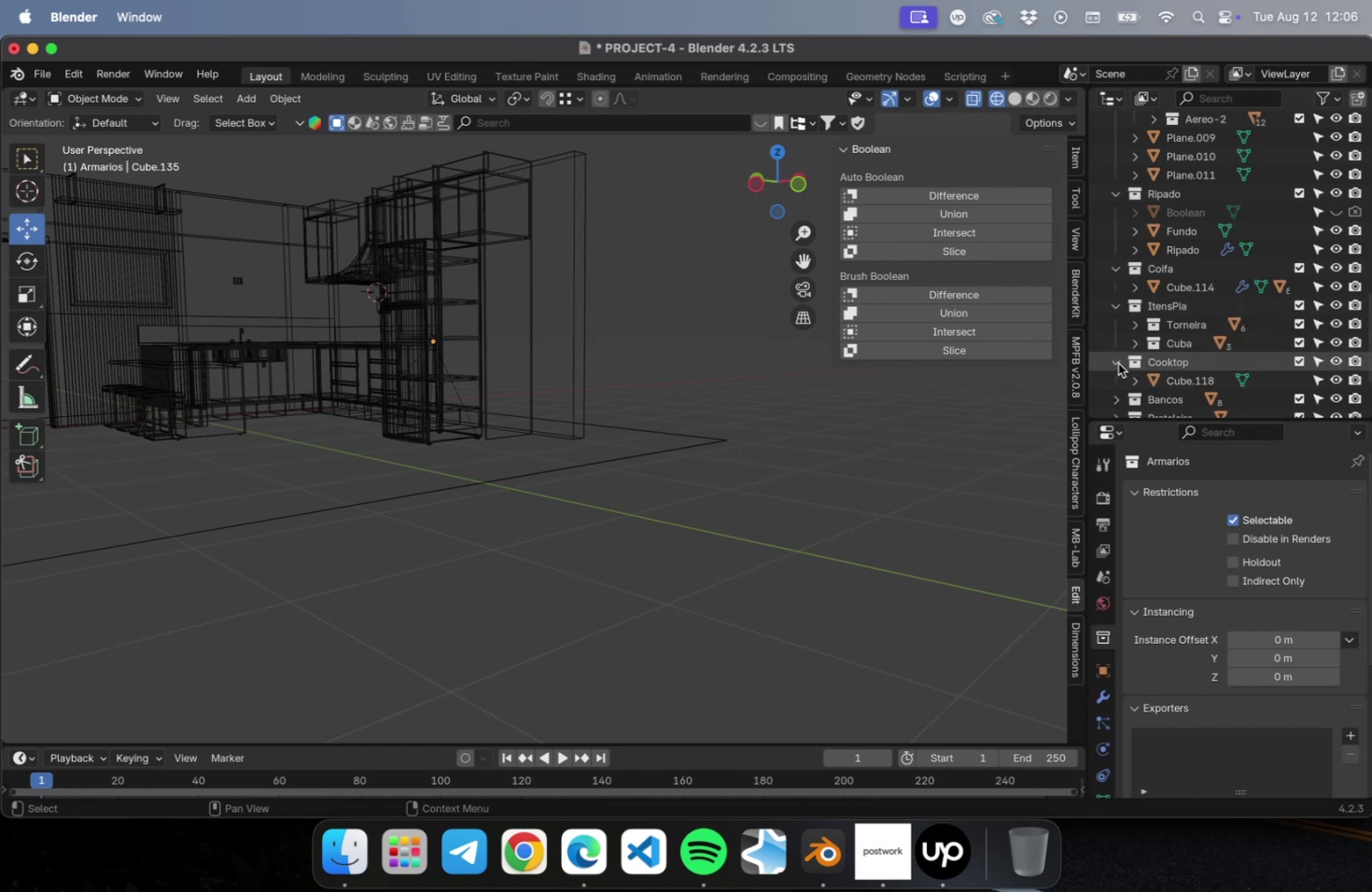 
scroll: coordinate [1202, 309], scroll_direction: down, amount: 5.0
 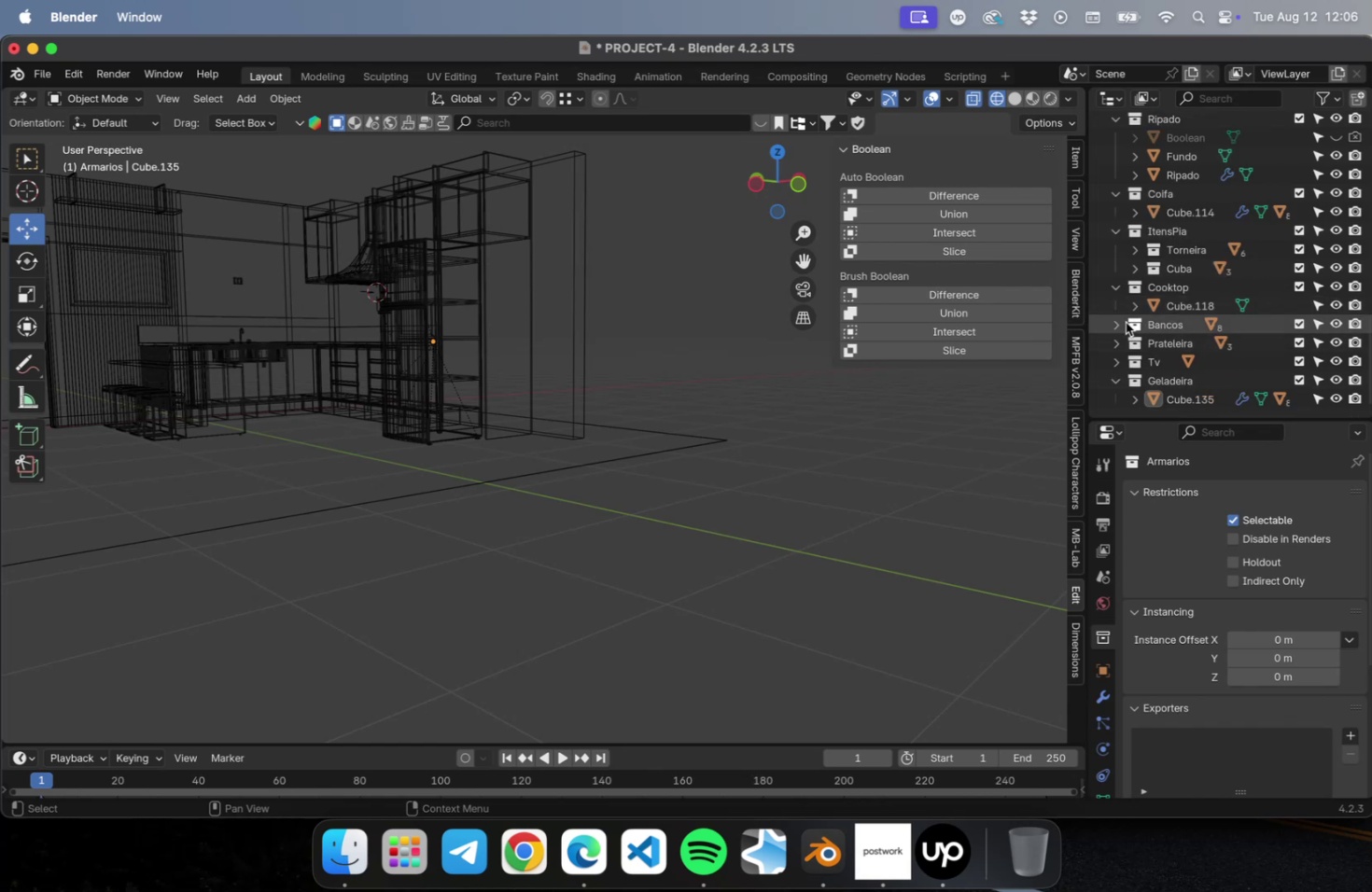 
left_click([1118, 324])
 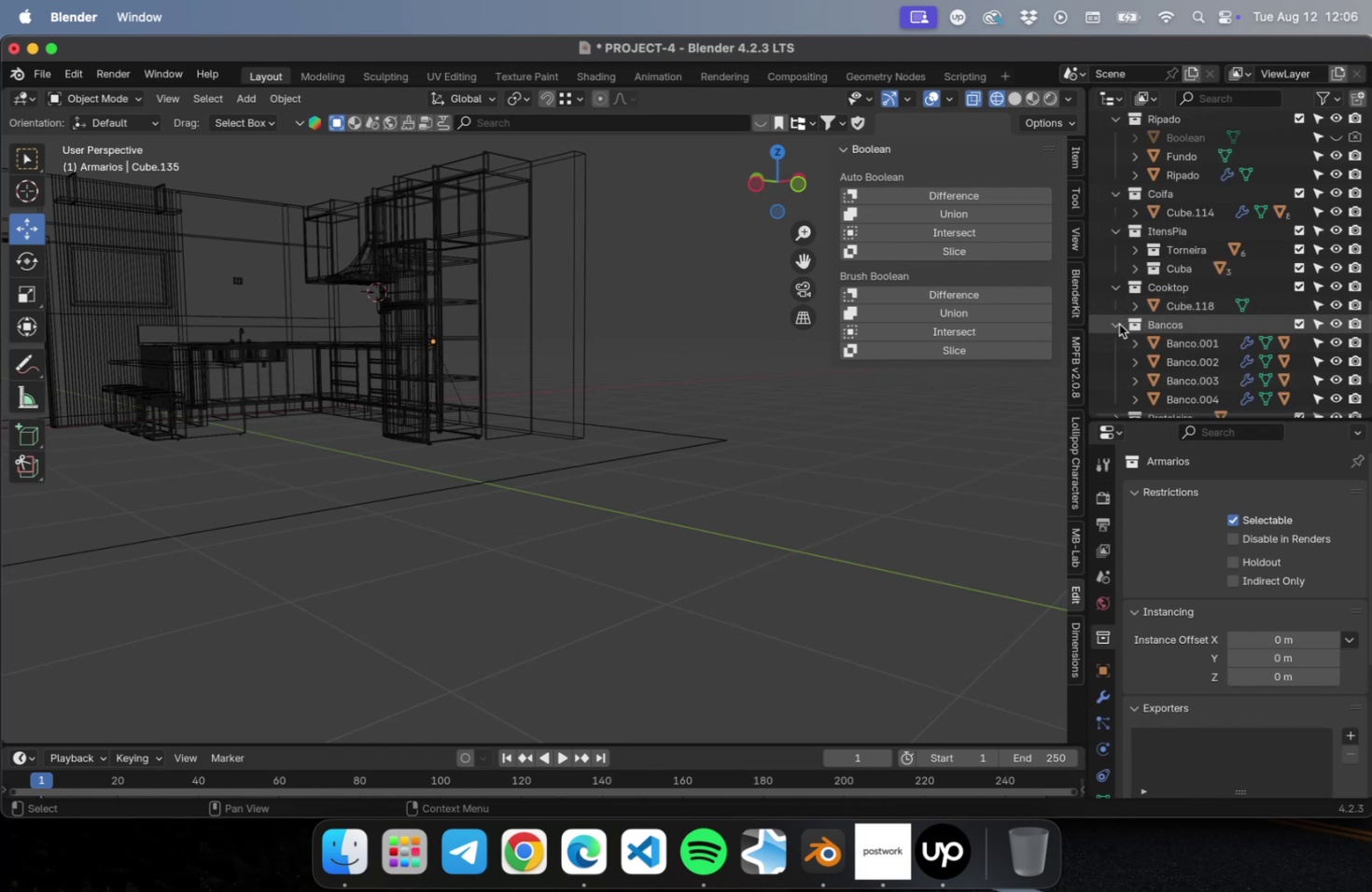 
scroll: coordinate [1120, 323], scroll_direction: down, amount: 9.0
 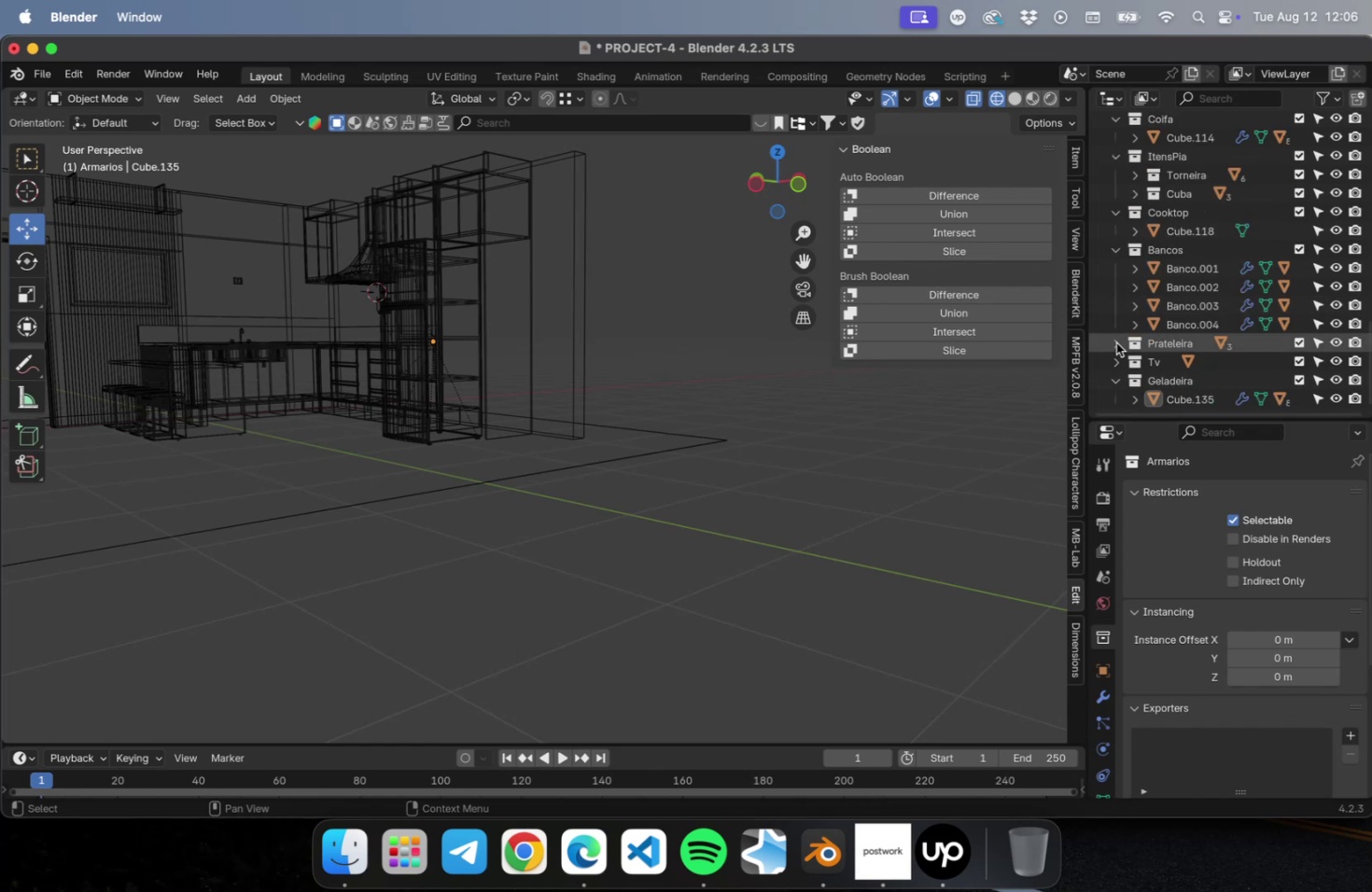 
left_click([1115, 343])
 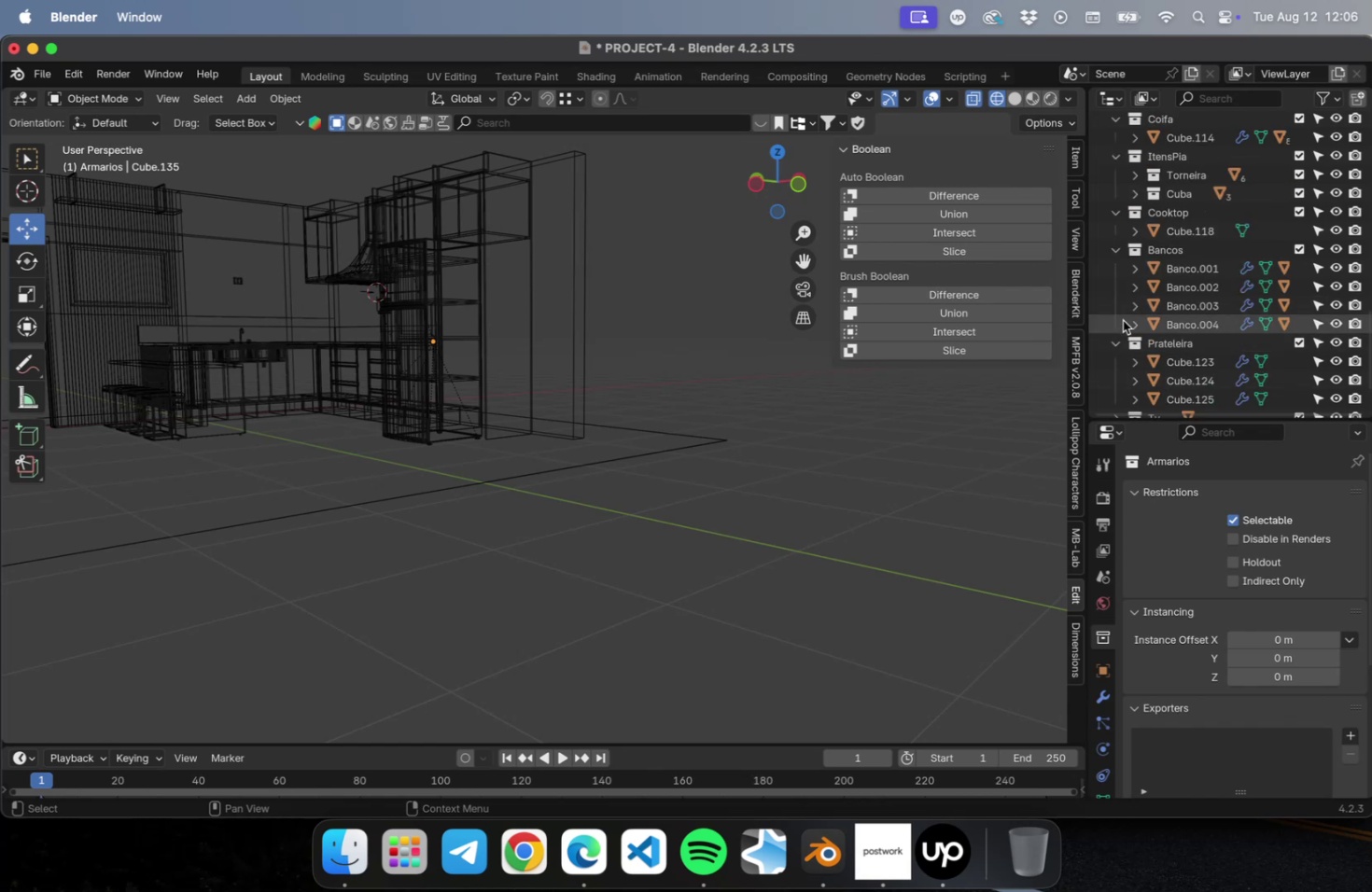 
scroll: coordinate [1118, 320], scroll_direction: down, amount: 23.0
 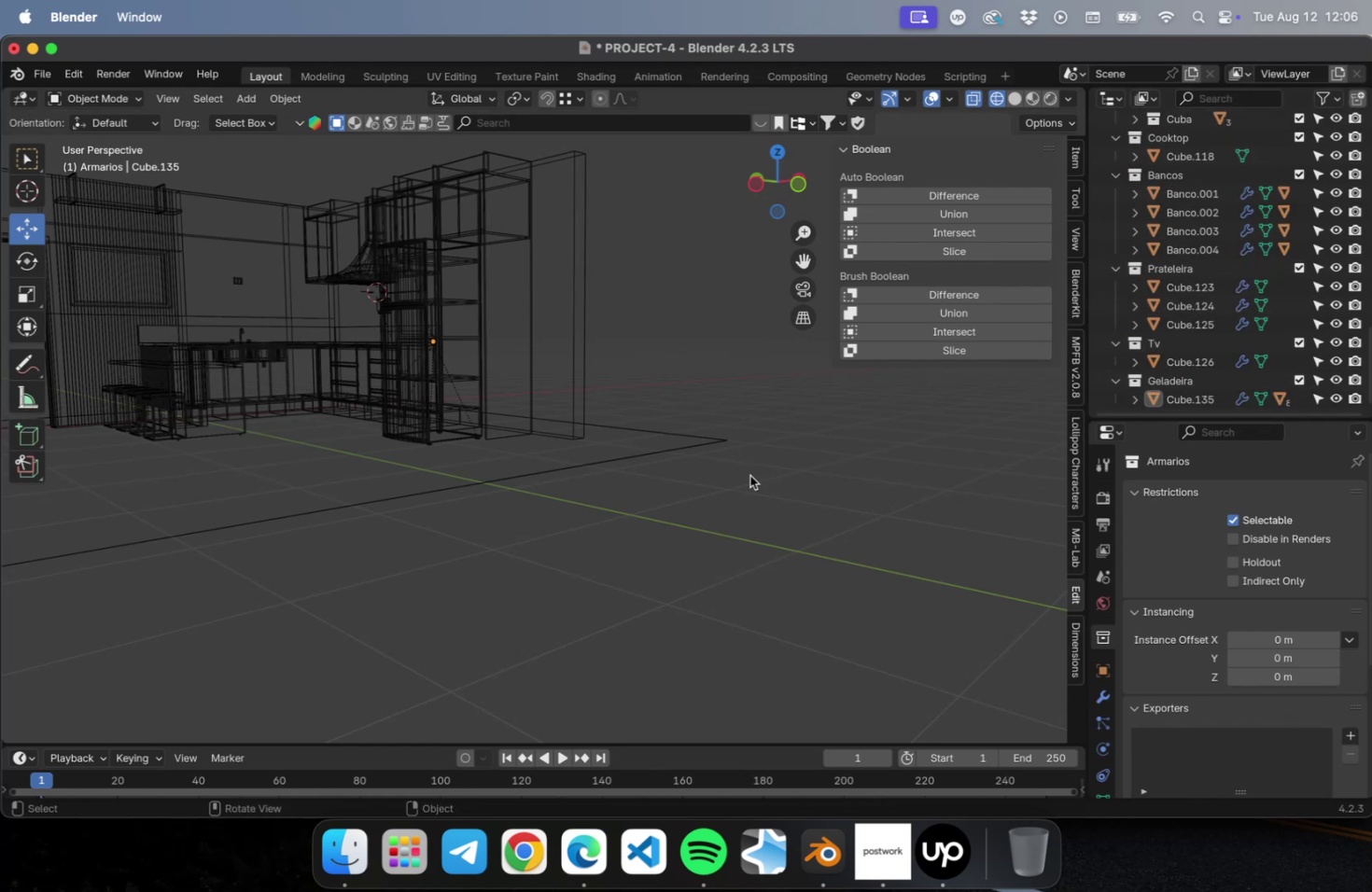 
left_click([578, 474])
 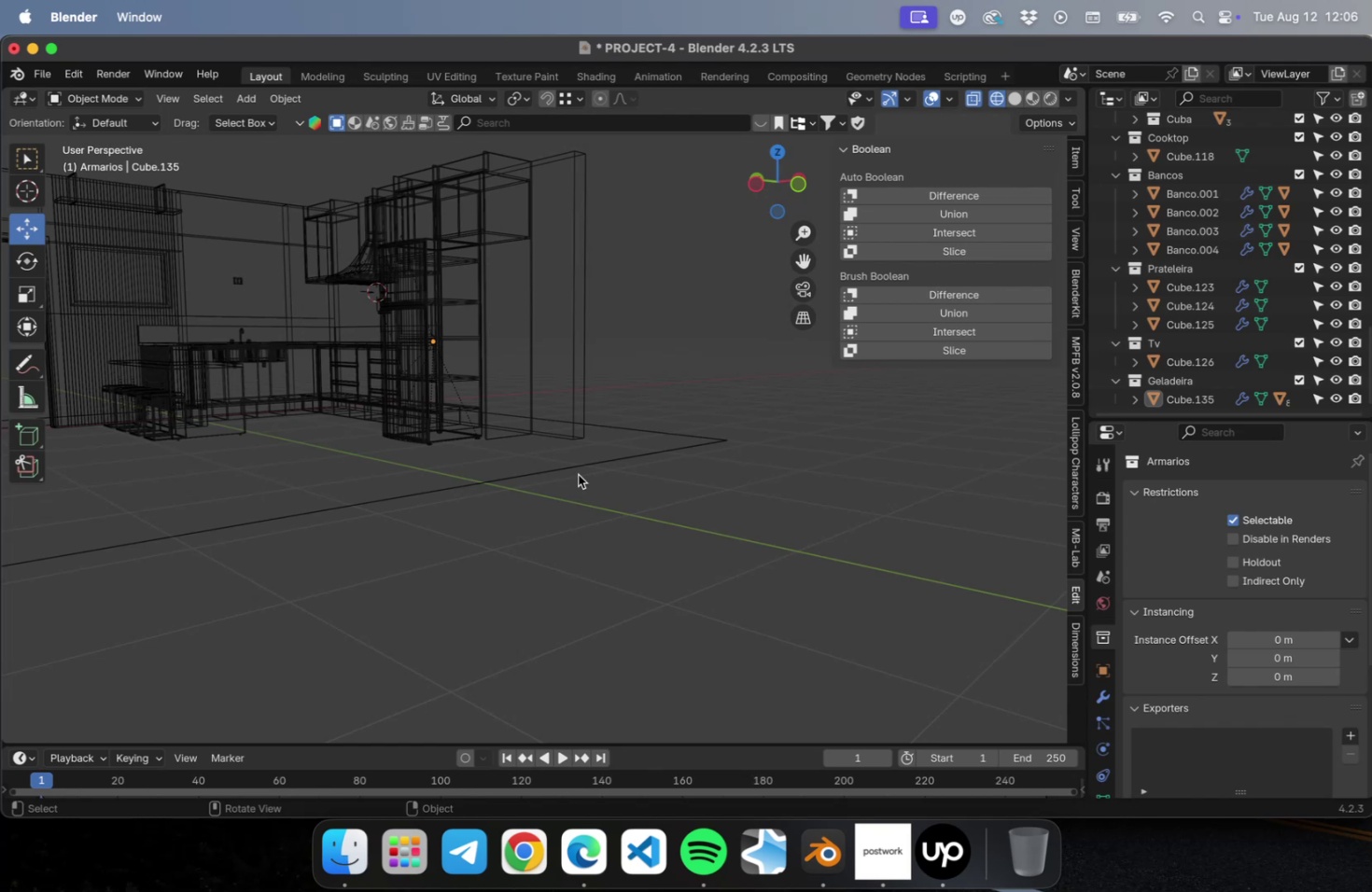 
key(Meta+CommandLeft)
 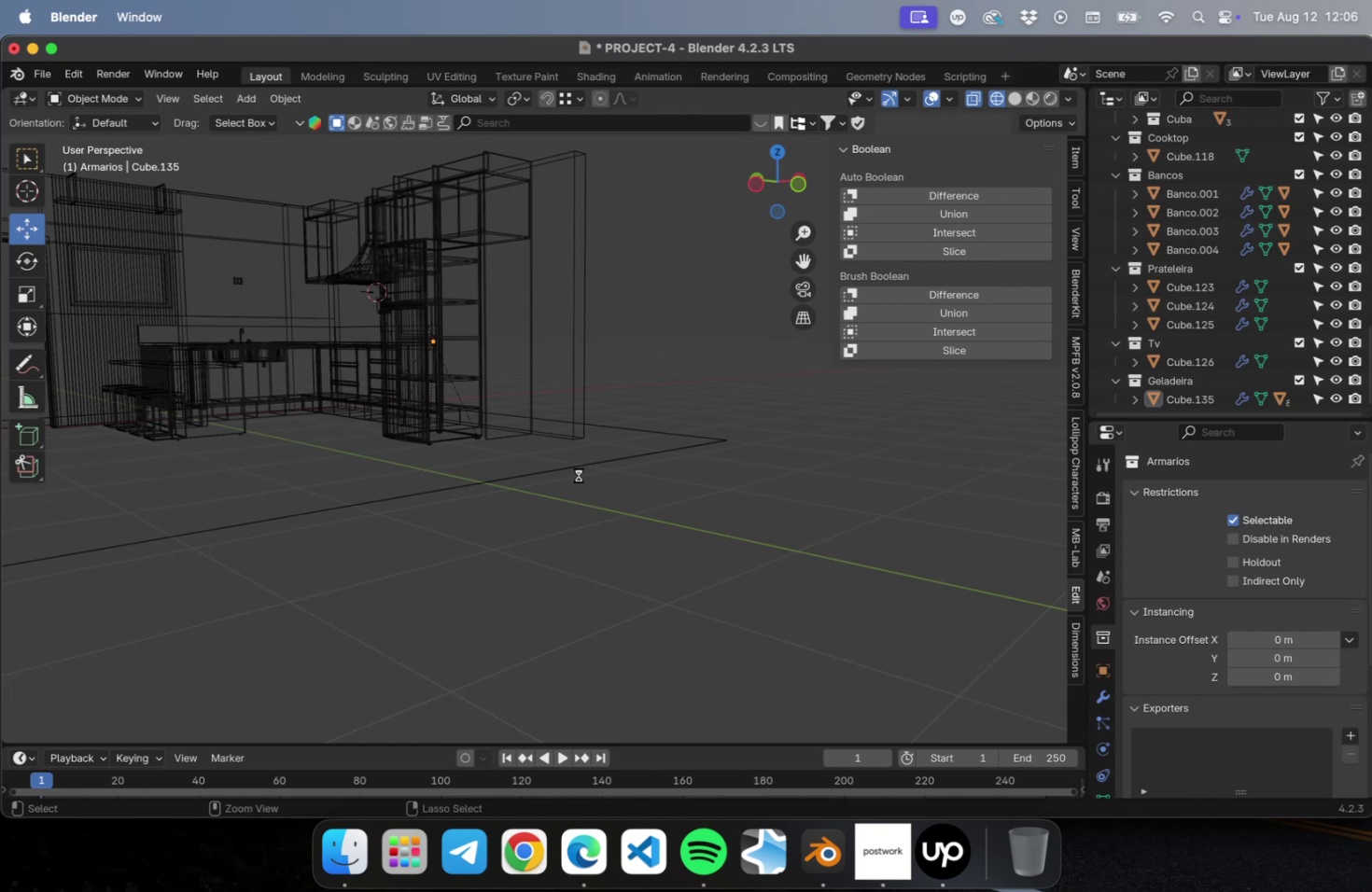 
key(Meta+S)
 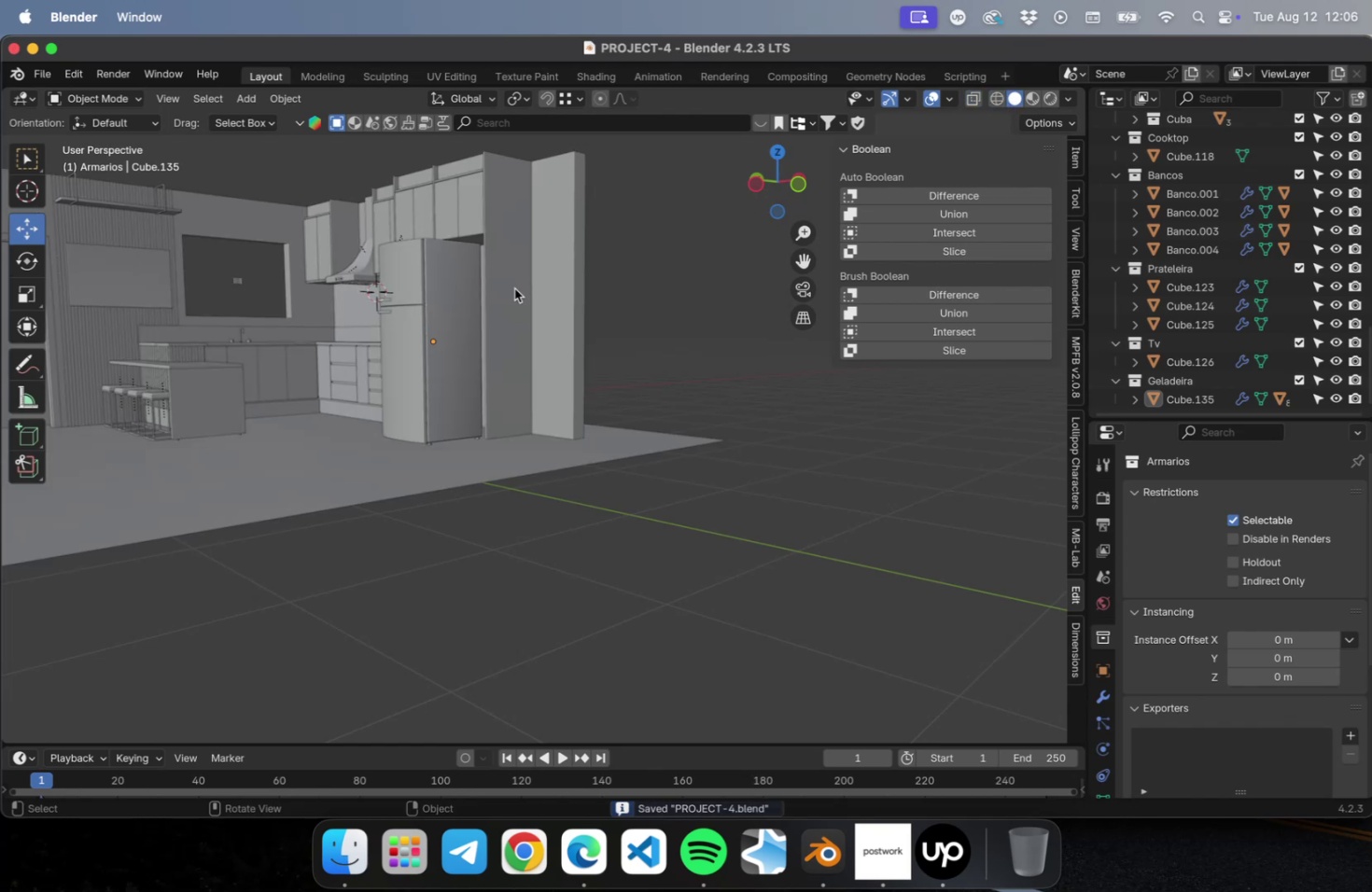 
left_click([458, 296])
 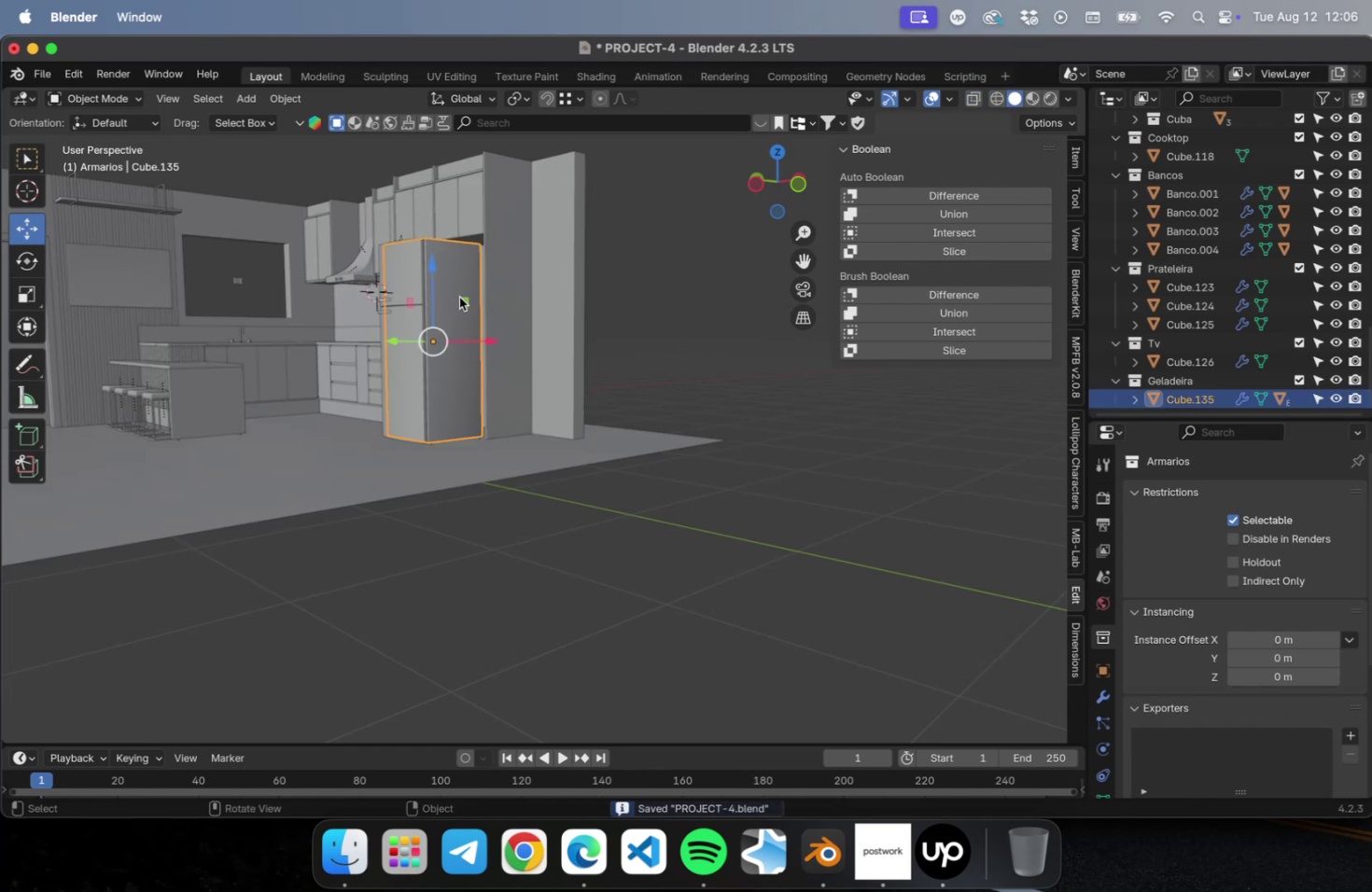 
key(NumLock)
 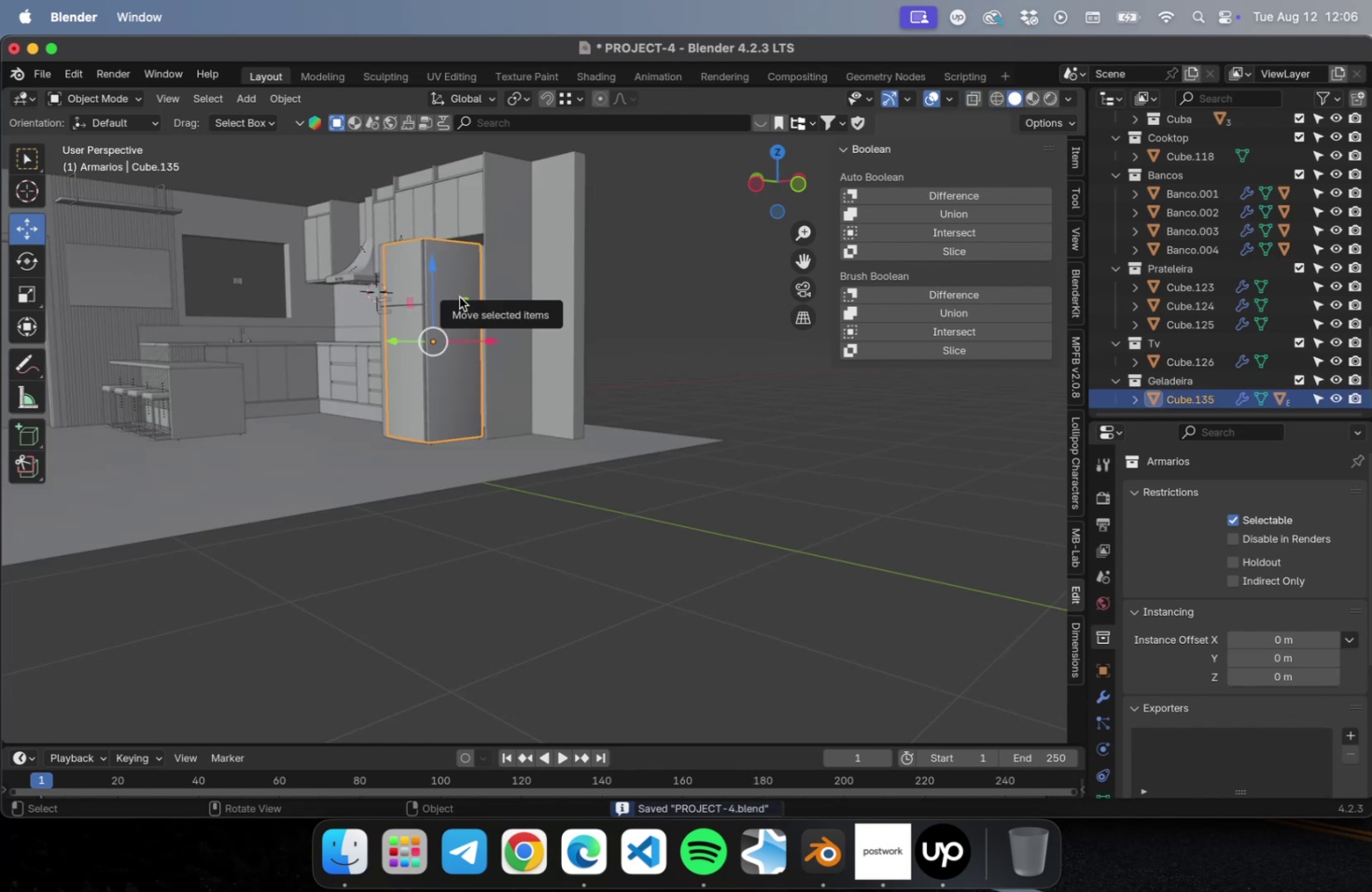 
key(Numpad7)
 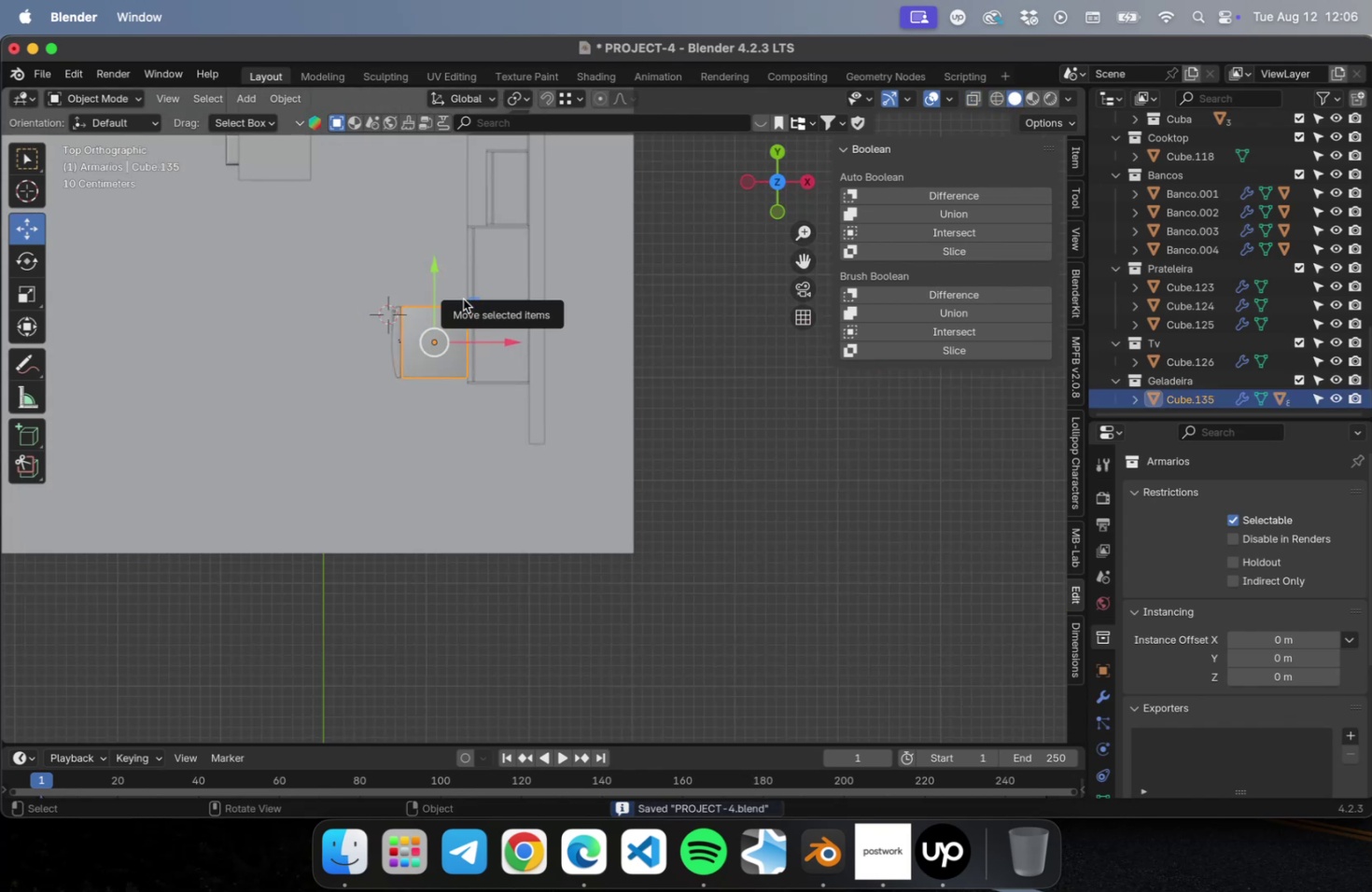 
scroll: coordinate [502, 325], scroll_direction: up, amount: 21.0
 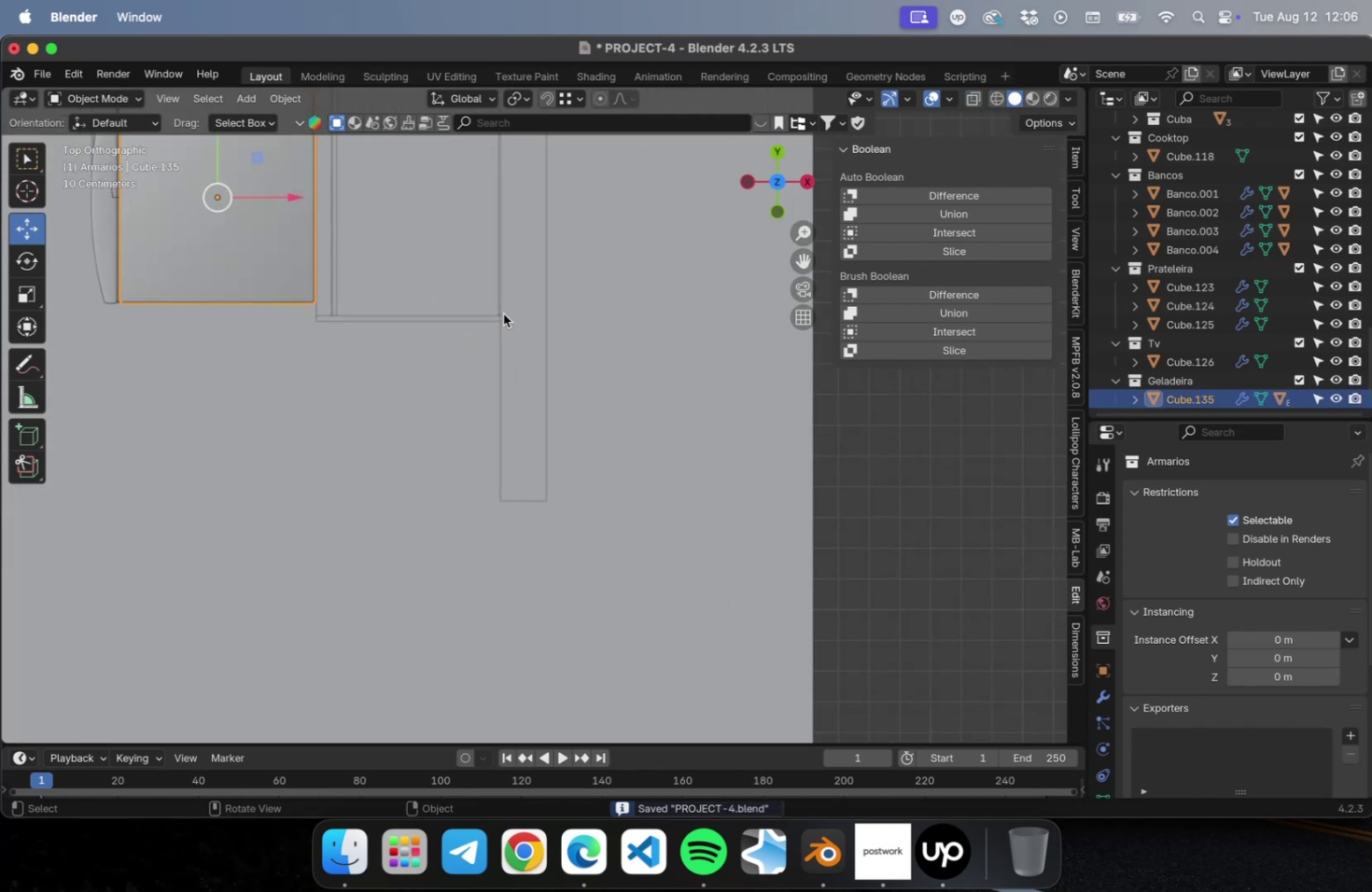 
hold_key(key=ShiftLeft, duration=0.61)
 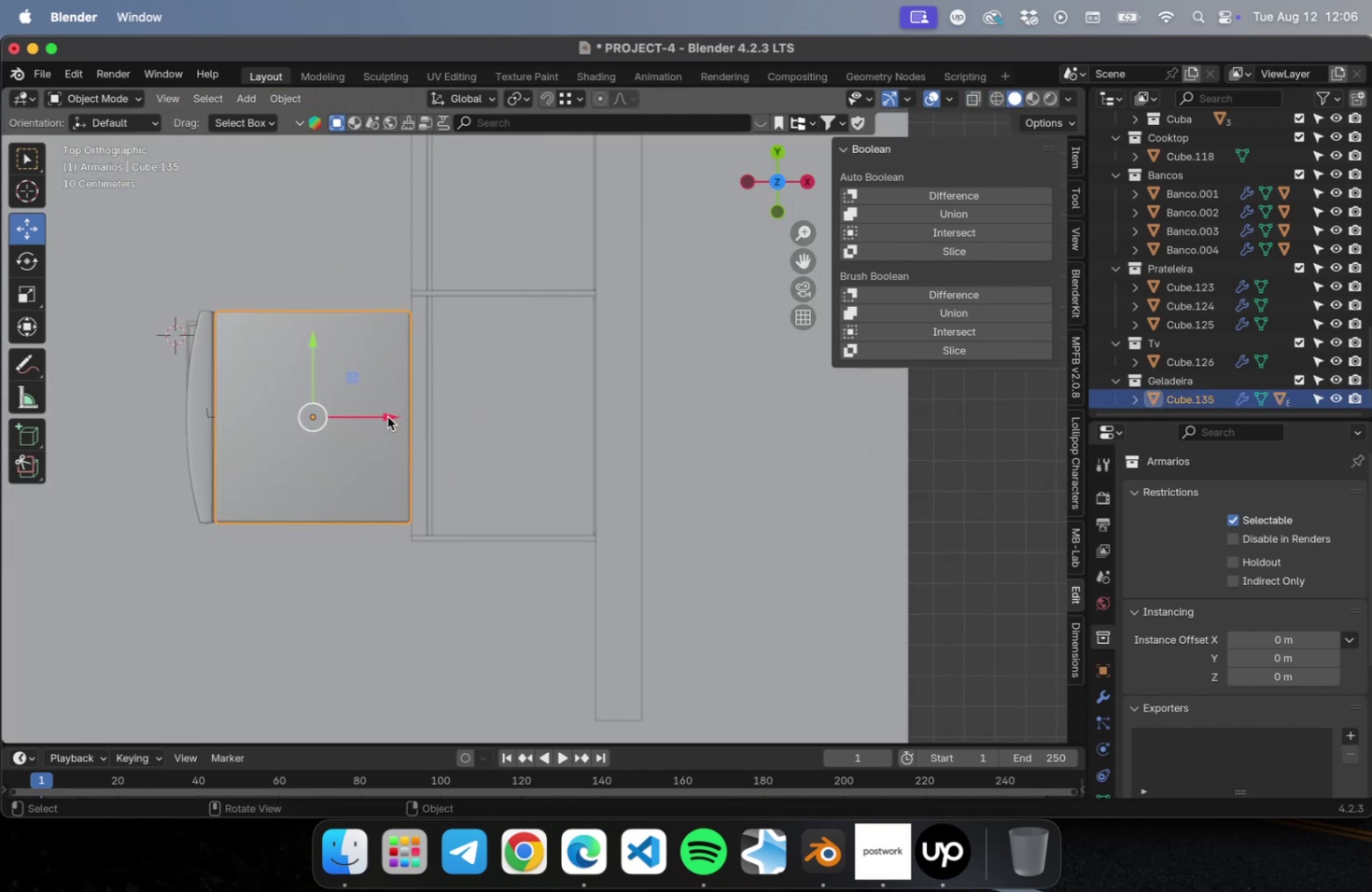 
left_click_drag(start_coordinate=[389, 415], to_coordinate=[573, 431])
 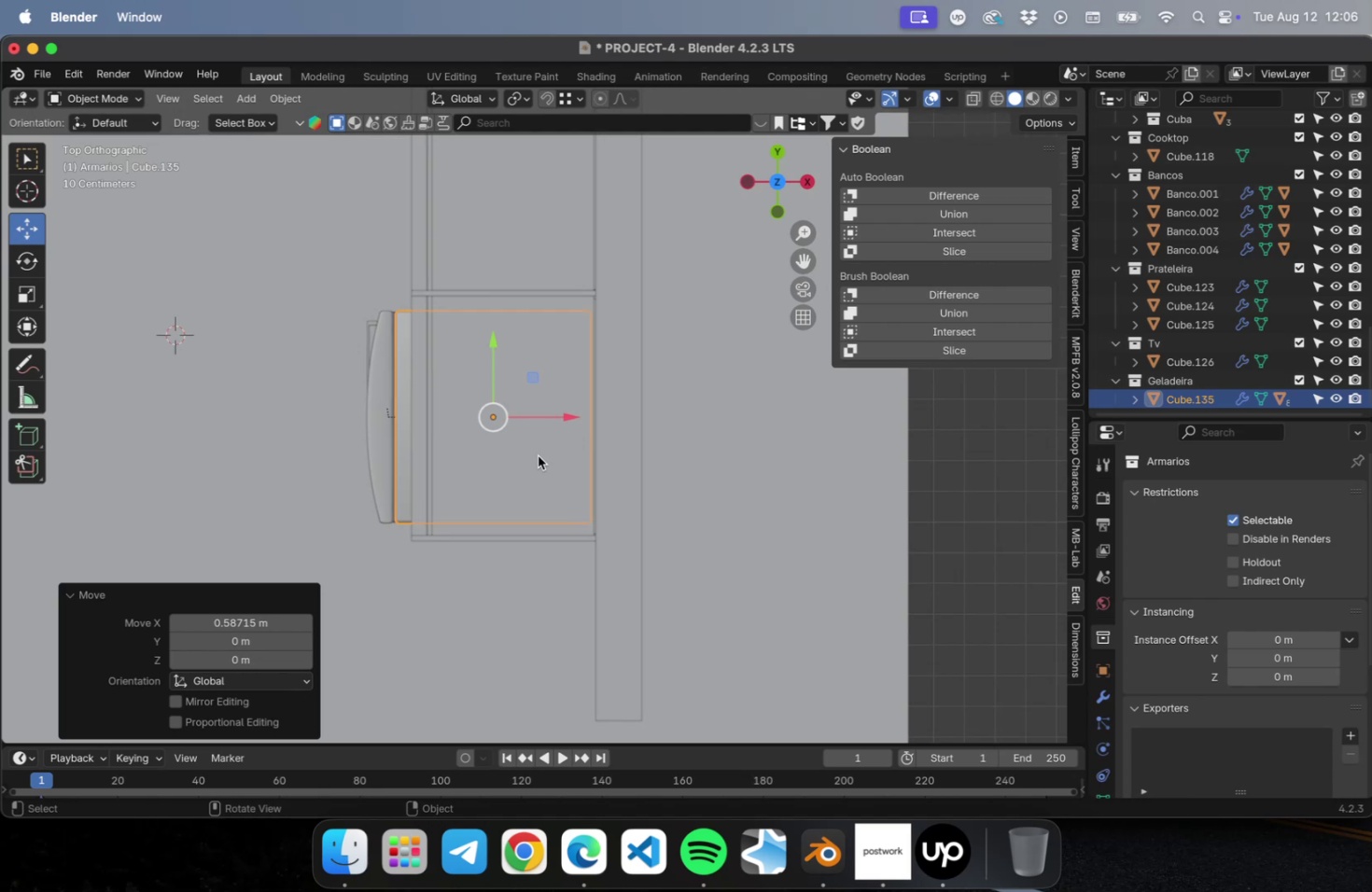 
scroll: coordinate [537, 456], scroll_direction: down, amount: 10.0
 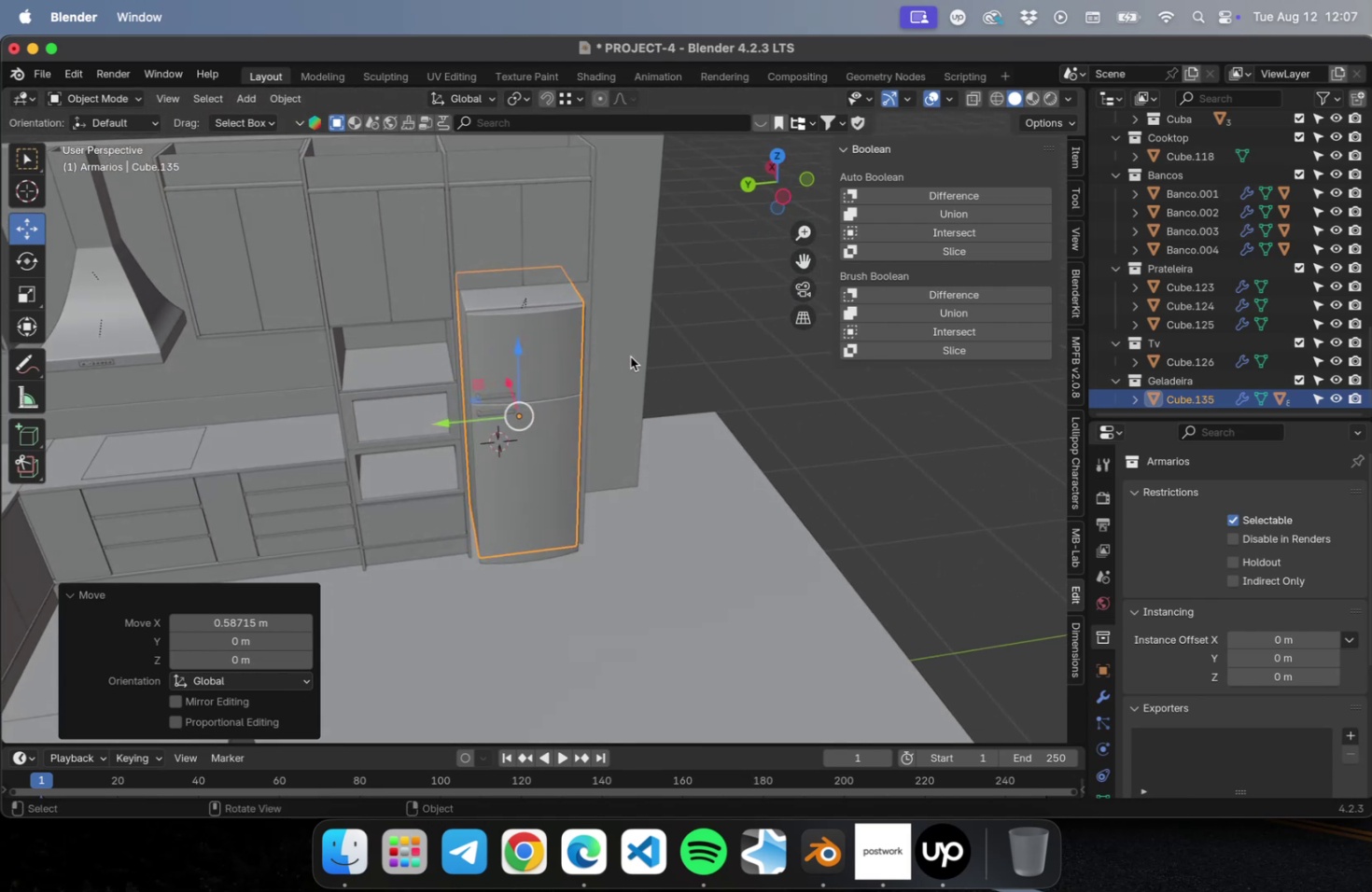 
left_click([752, 389])
 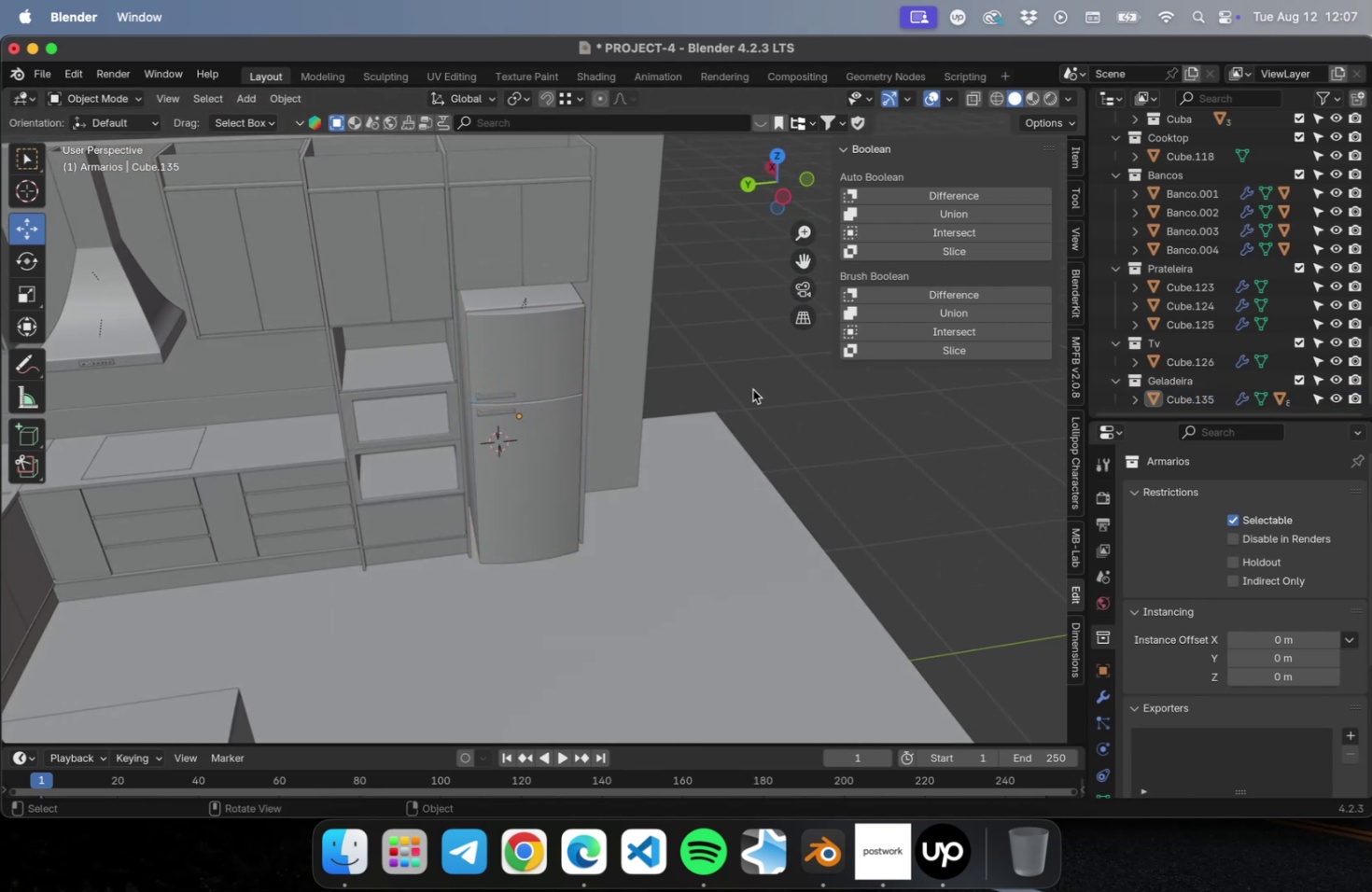 
key(Meta+CommandLeft)
 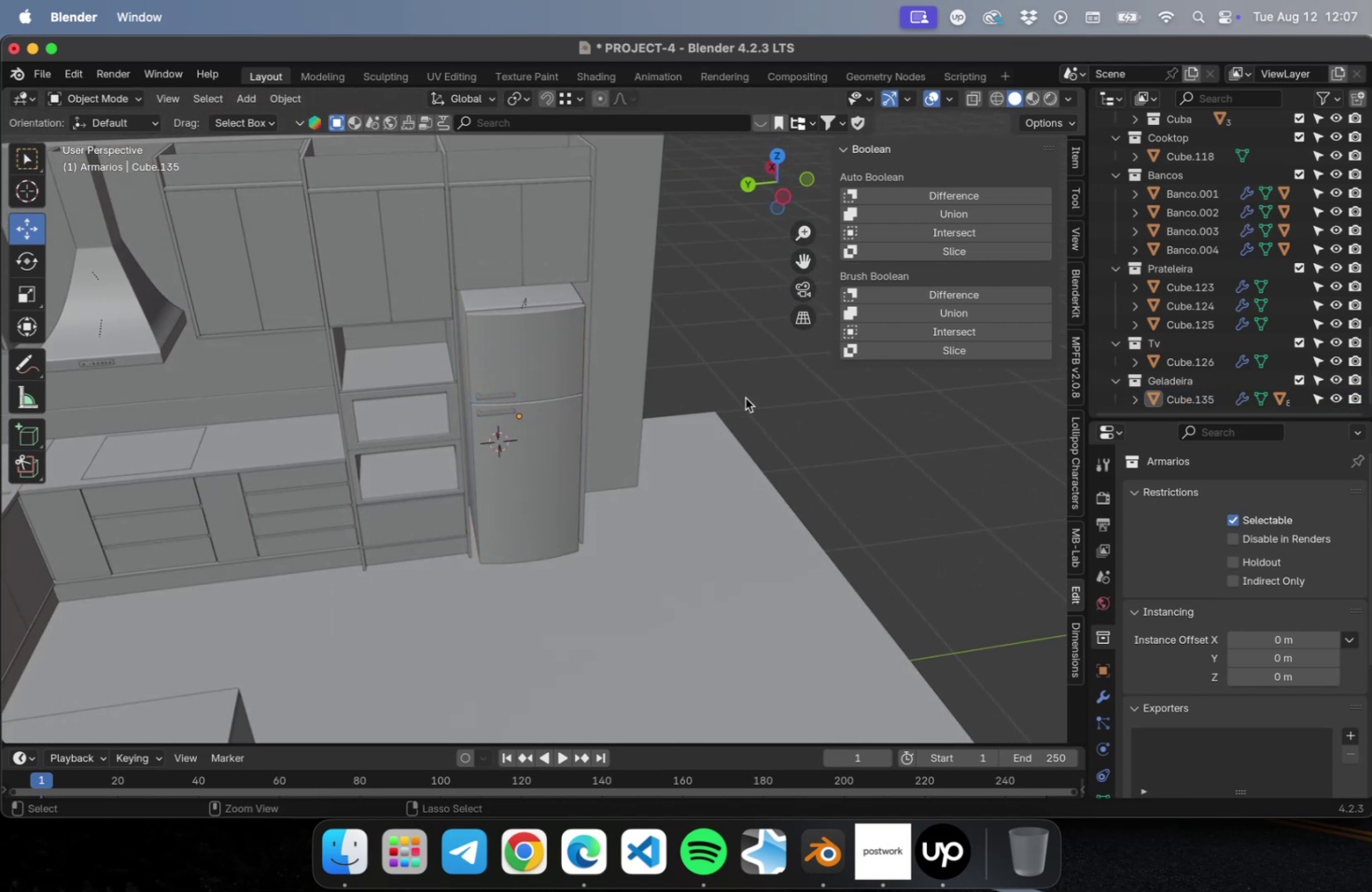 
key(Meta+S)
 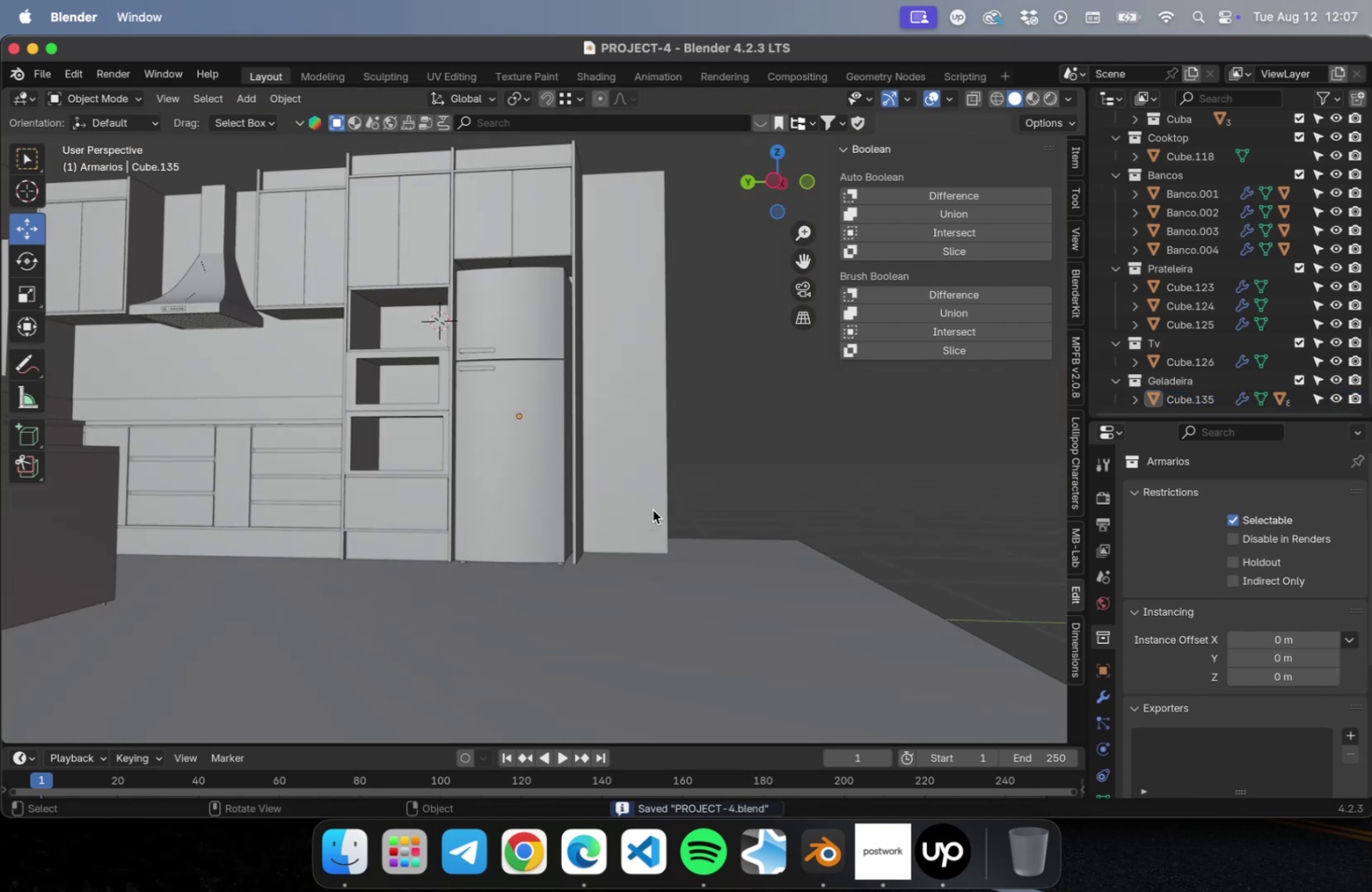 
scroll: coordinate [492, 590], scroll_direction: up, amount: 16.0
 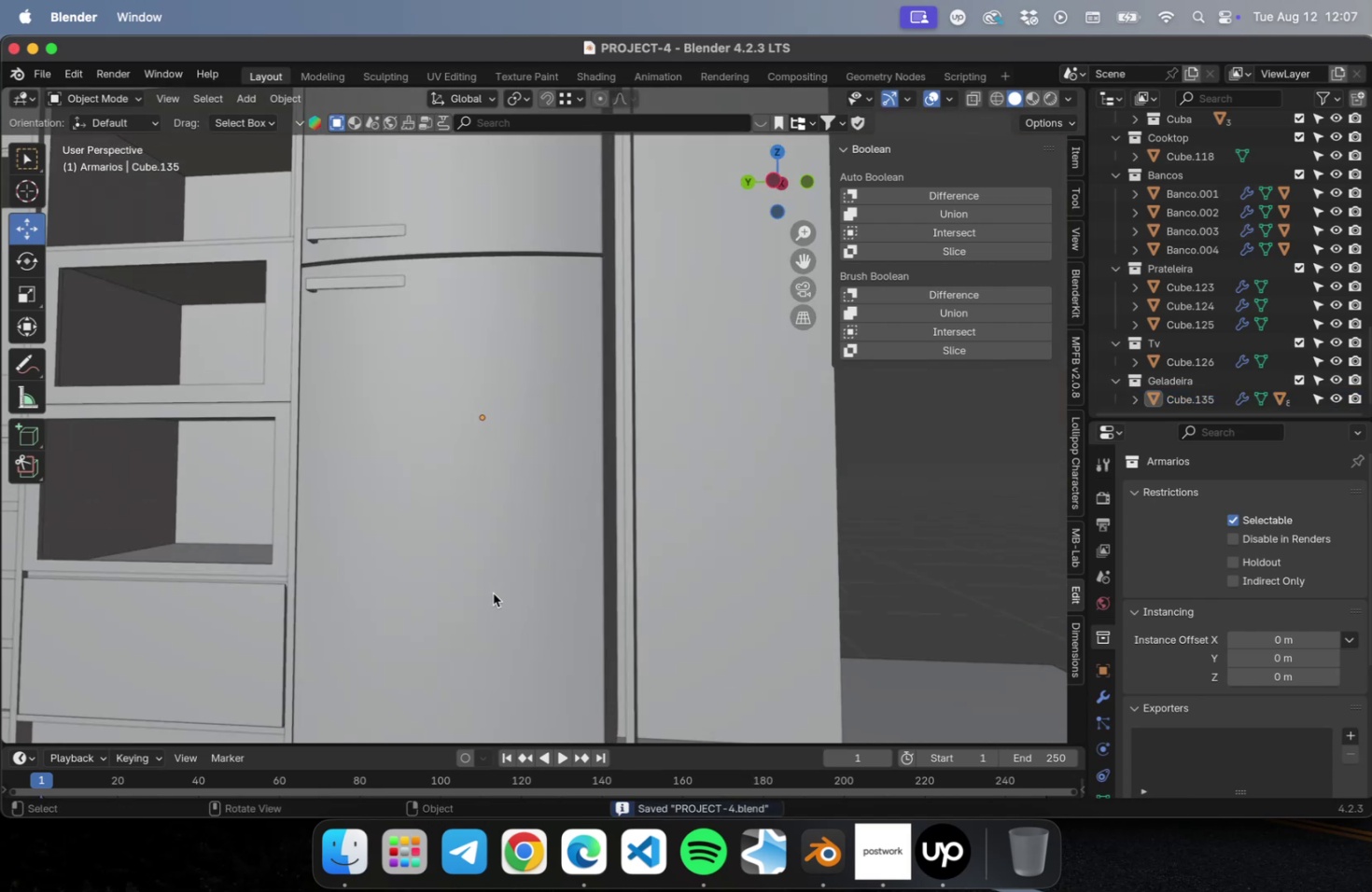 
hold_key(key=ShiftLeft, duration=1.47)
 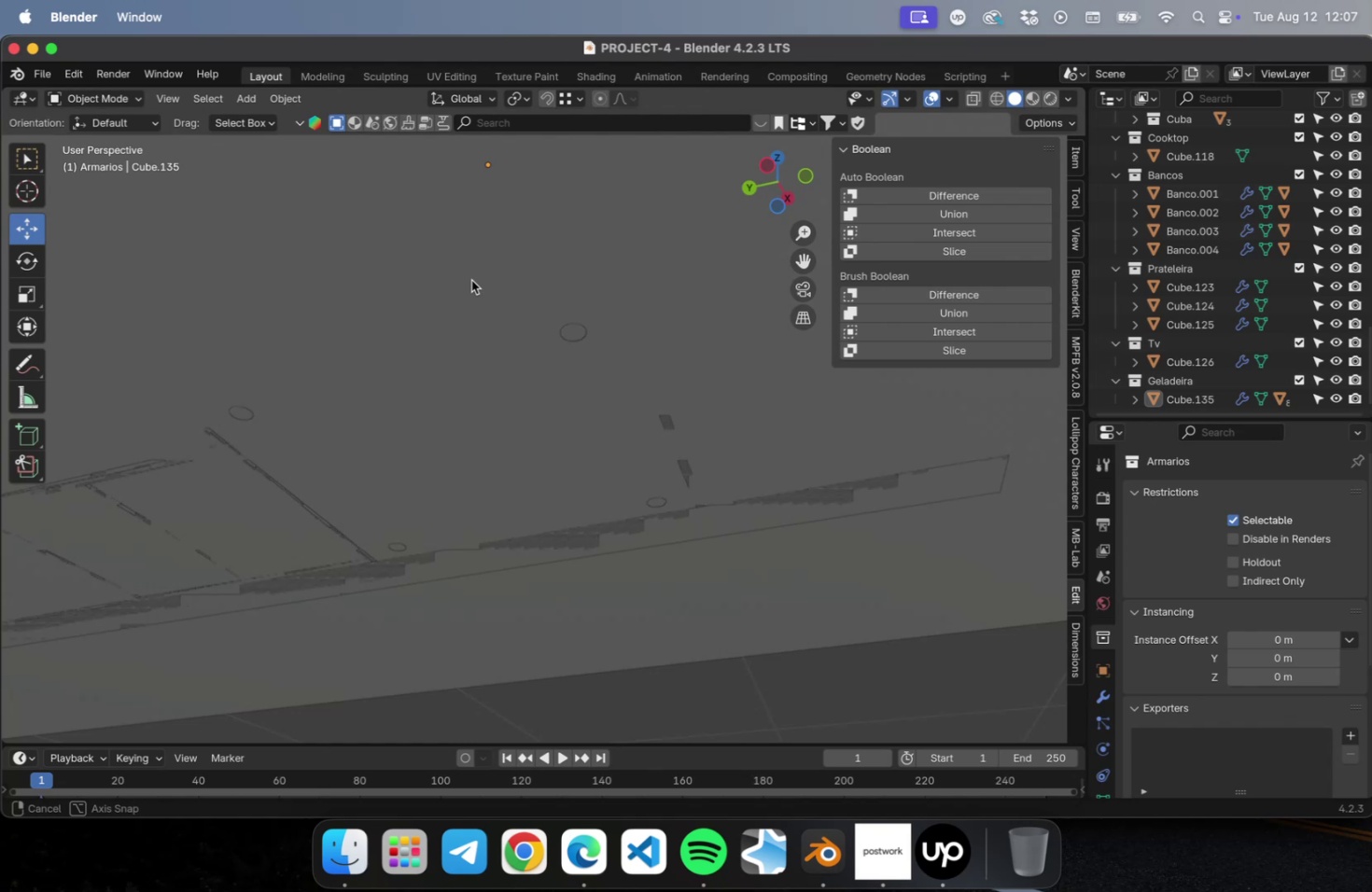 
scroll: coordinate [702, 409], scroll_direction: down, amount: 20.0
 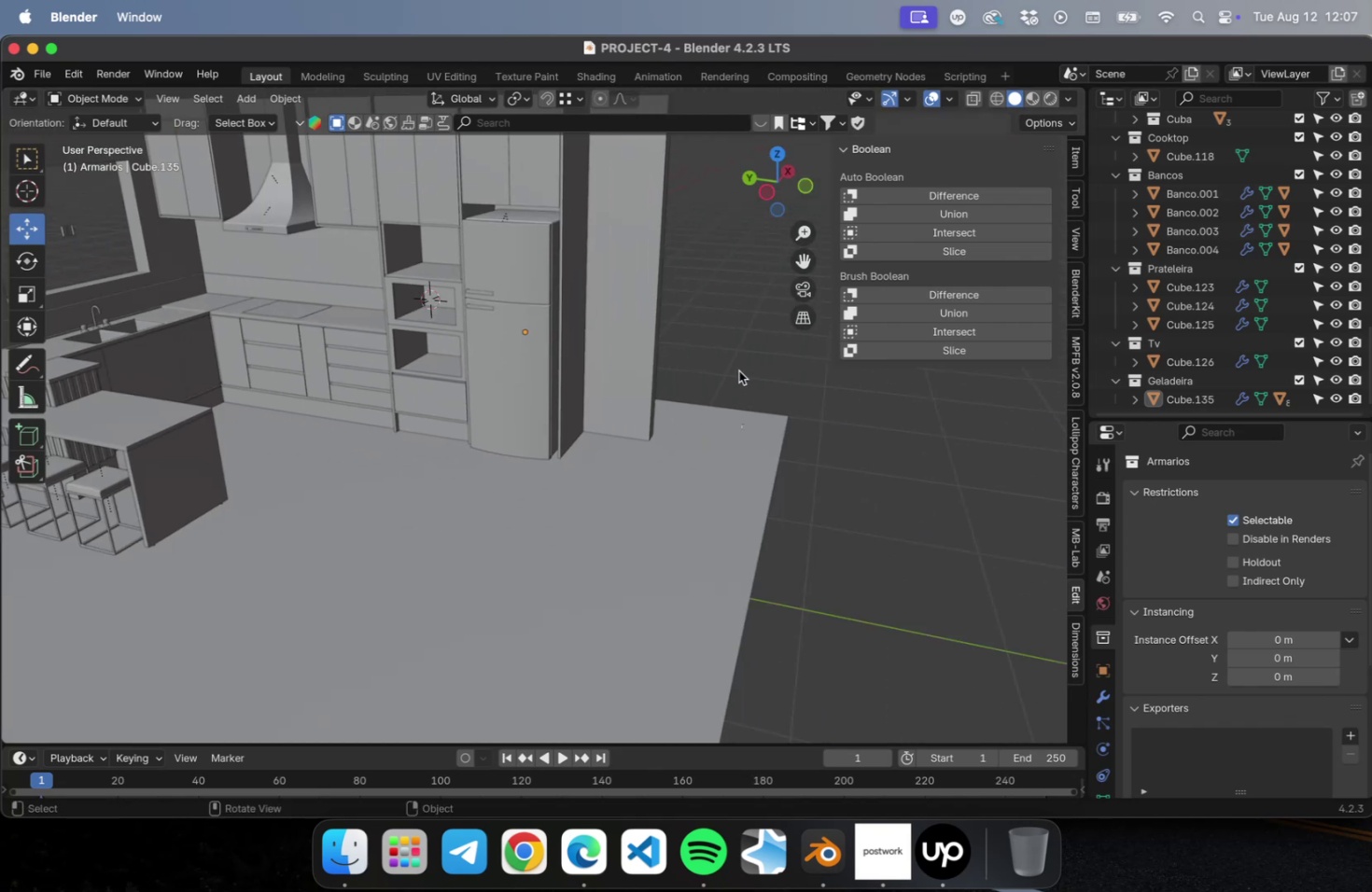 
left_click([738, 370])
 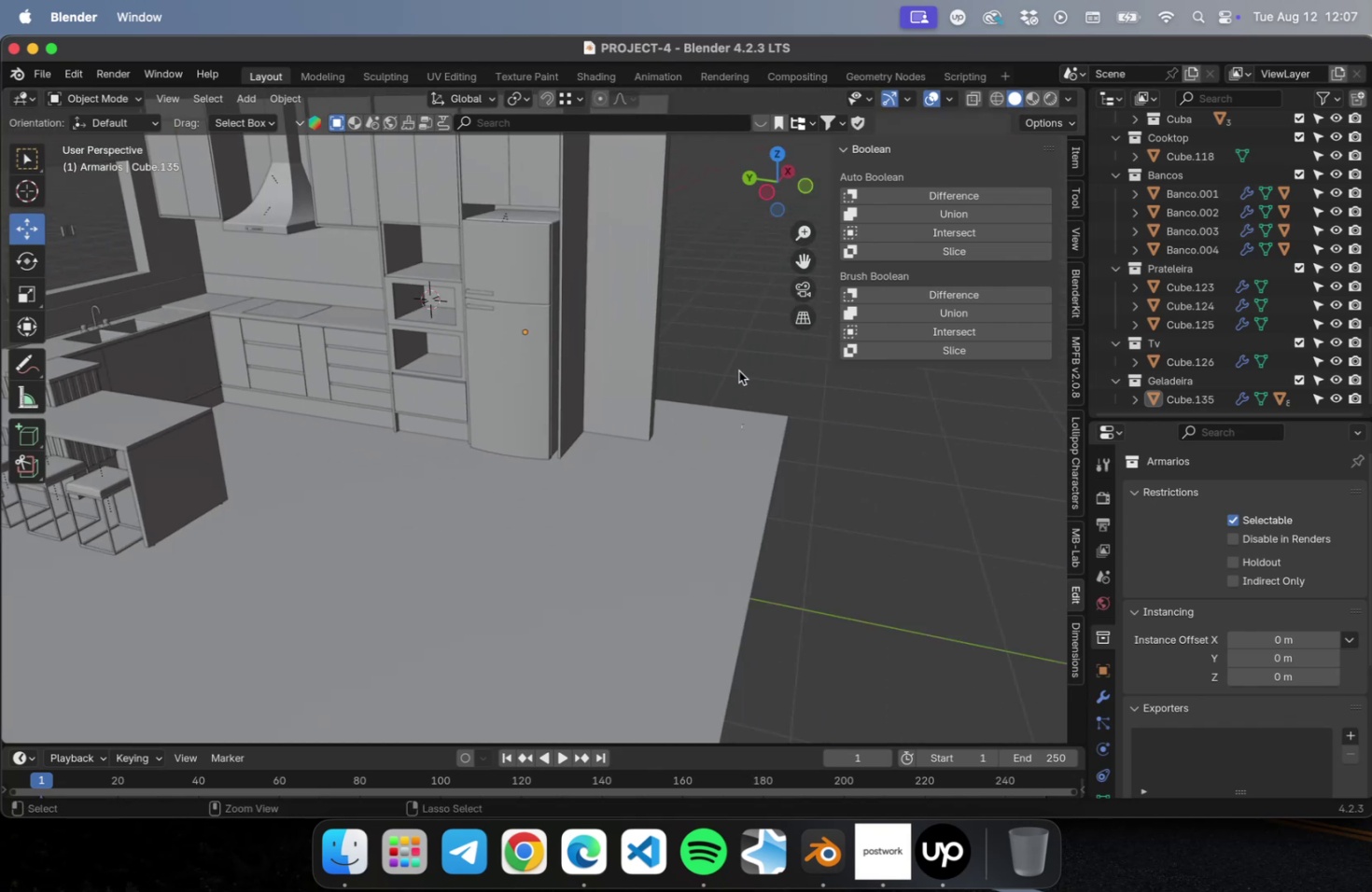 
key(Meta+S)
 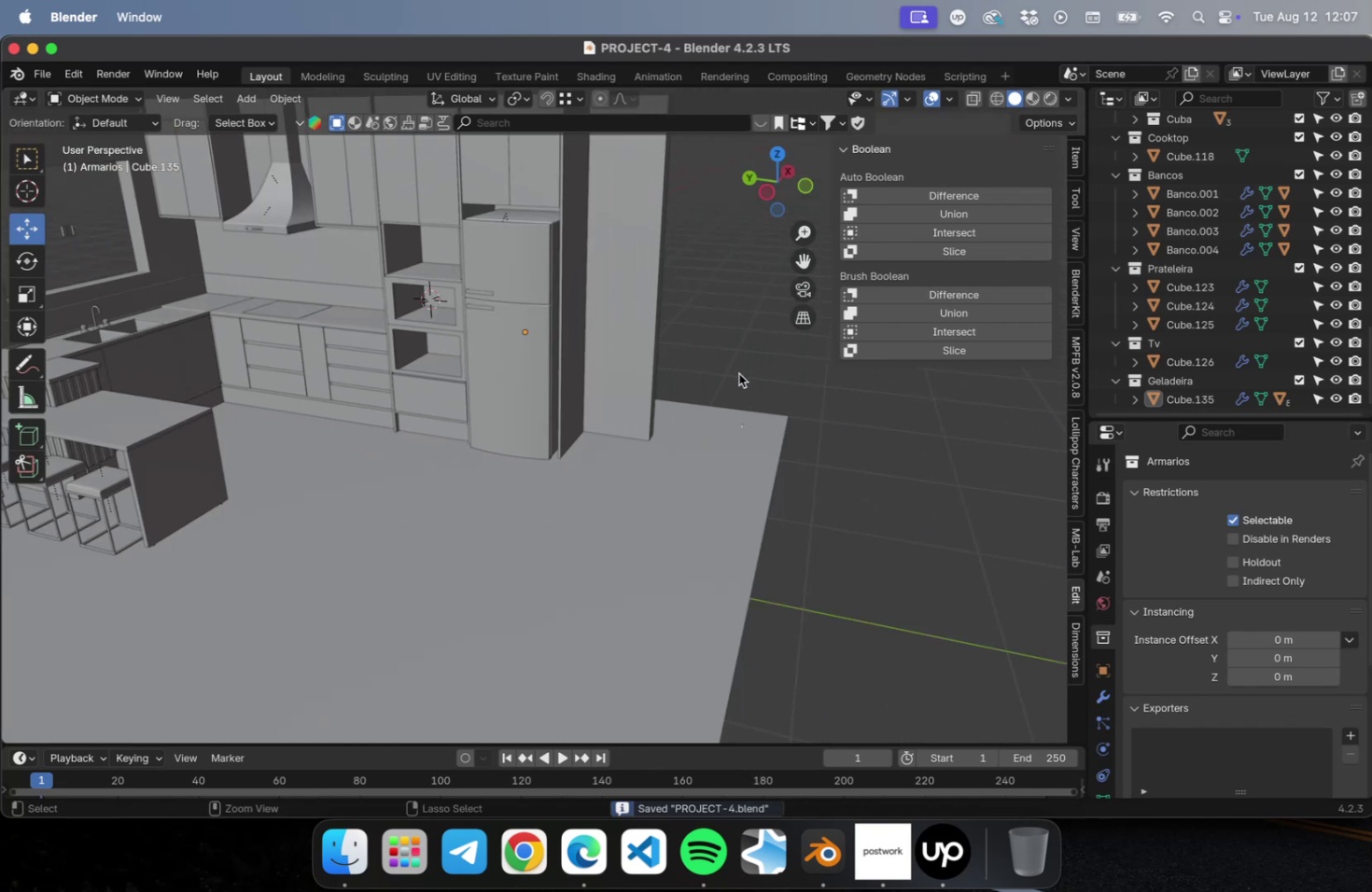 
key(Meta+S)
 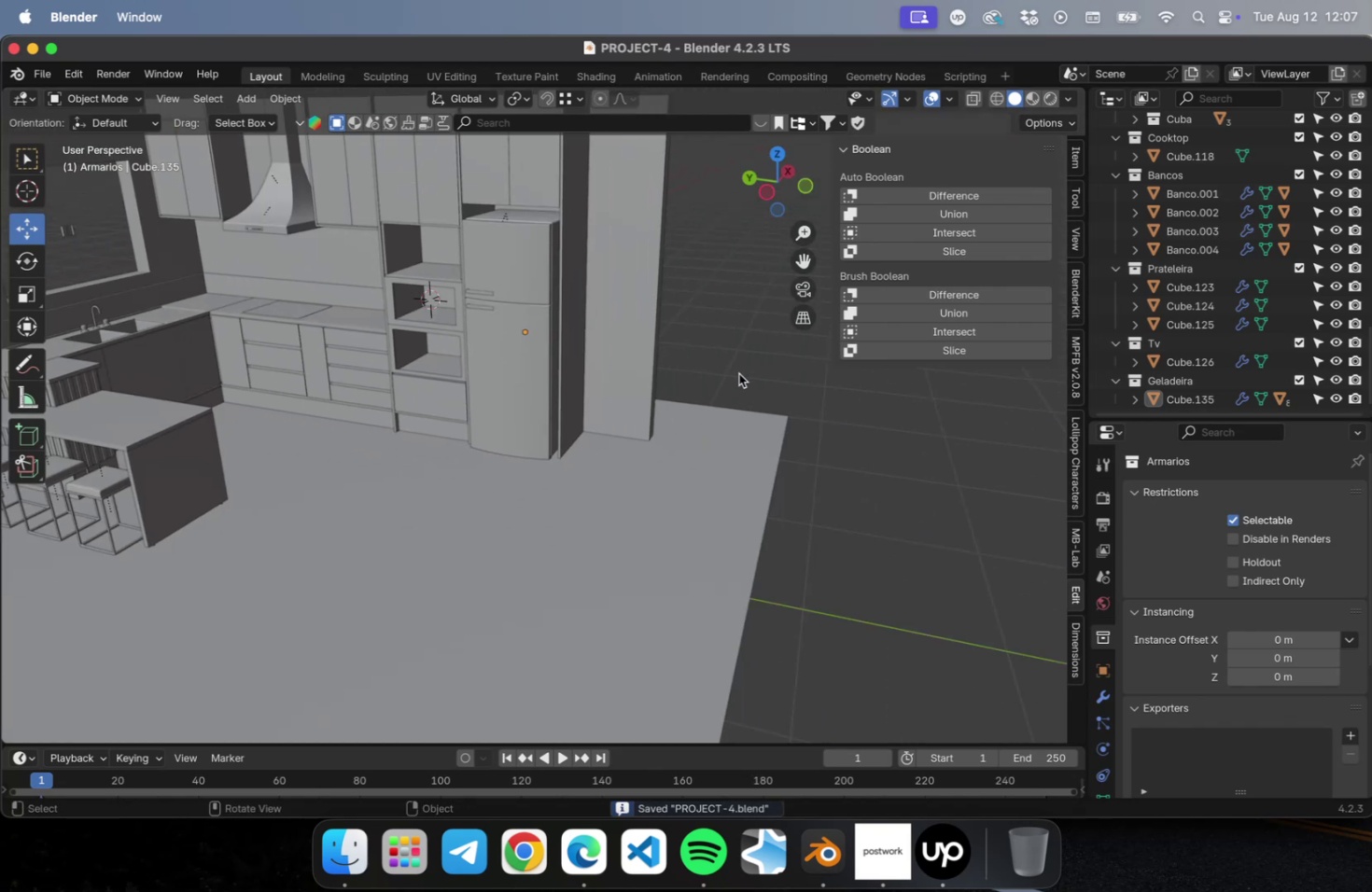 
scroll: coordinate [684, 394], scroll_direction: down, amount: 14.0
 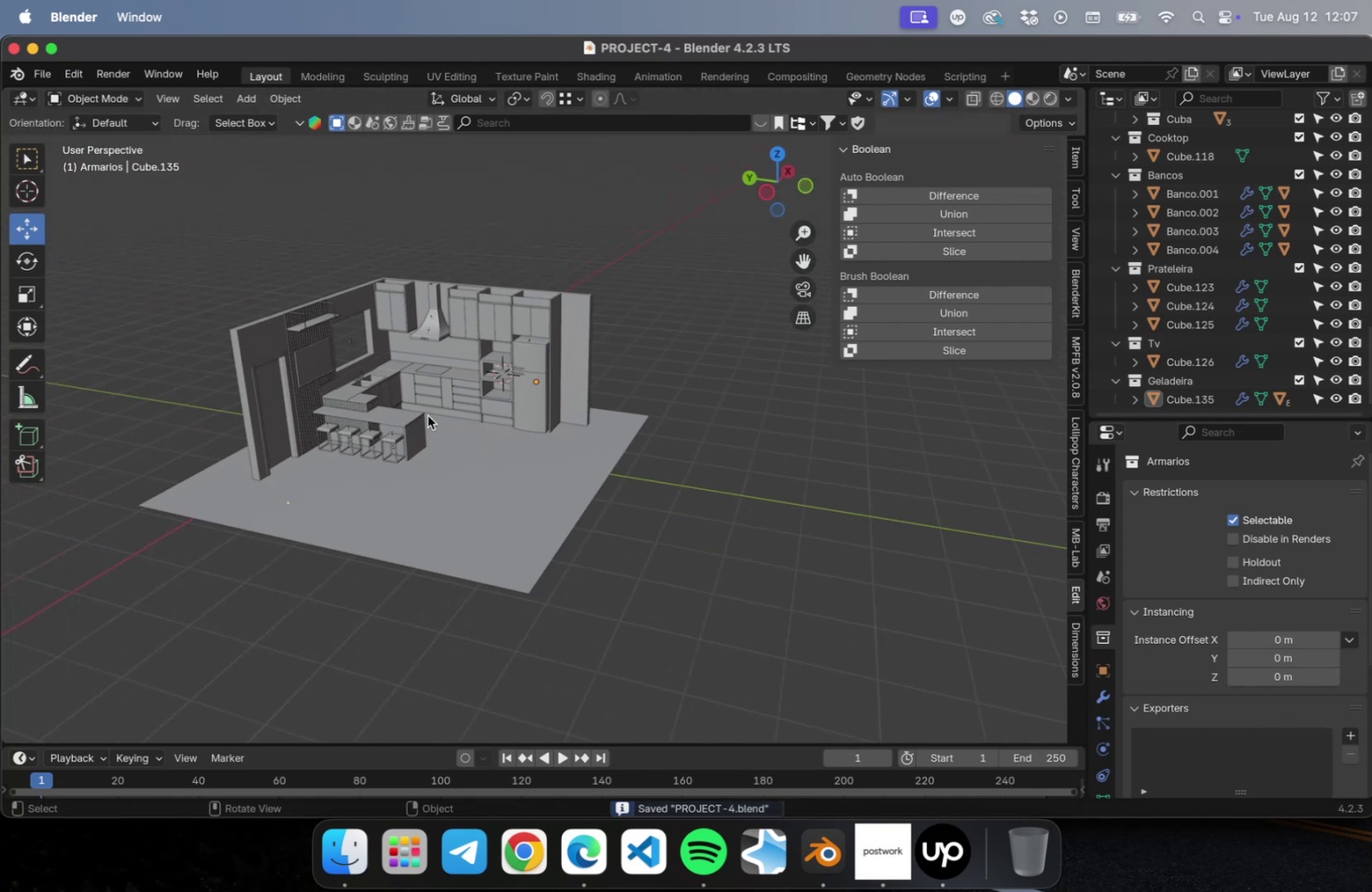 
hold_key(key=ShiftLeft, duration=0.7)
 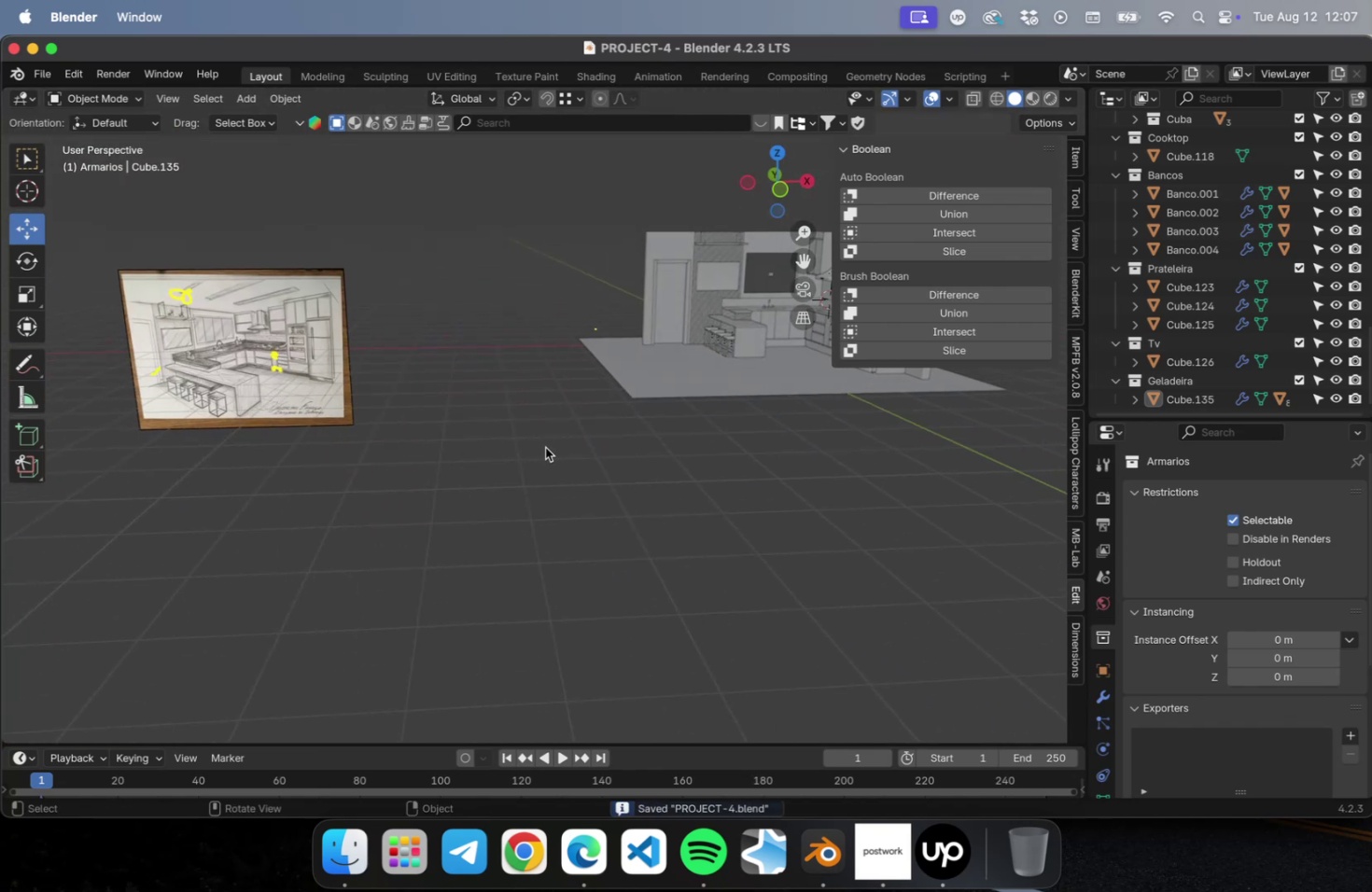 
hold_key(key=ShiftLeft, duration=0.58)
 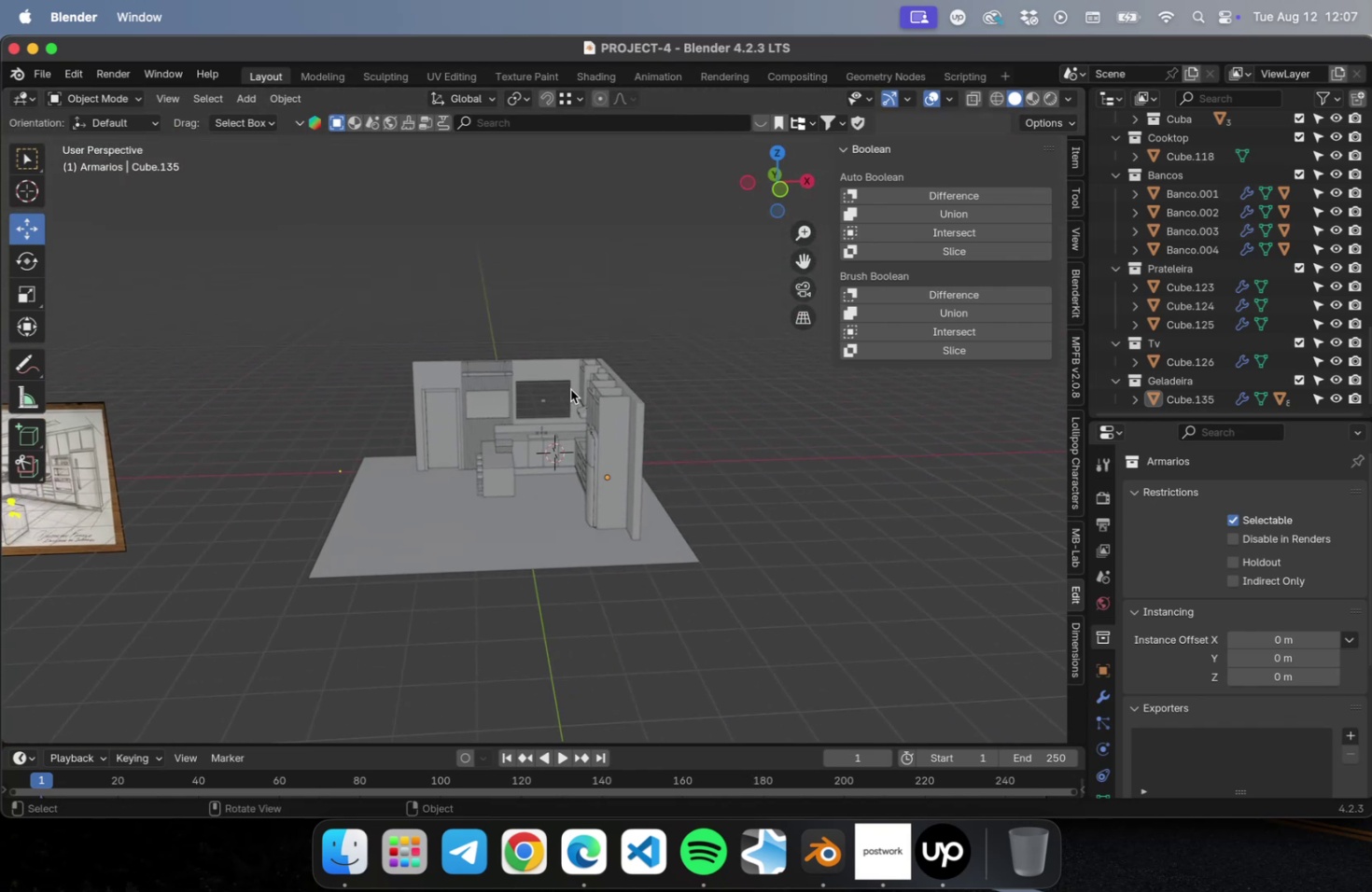 
scroll: coordinate [1253, 266], scroll_direction: up, amount: 60.0
 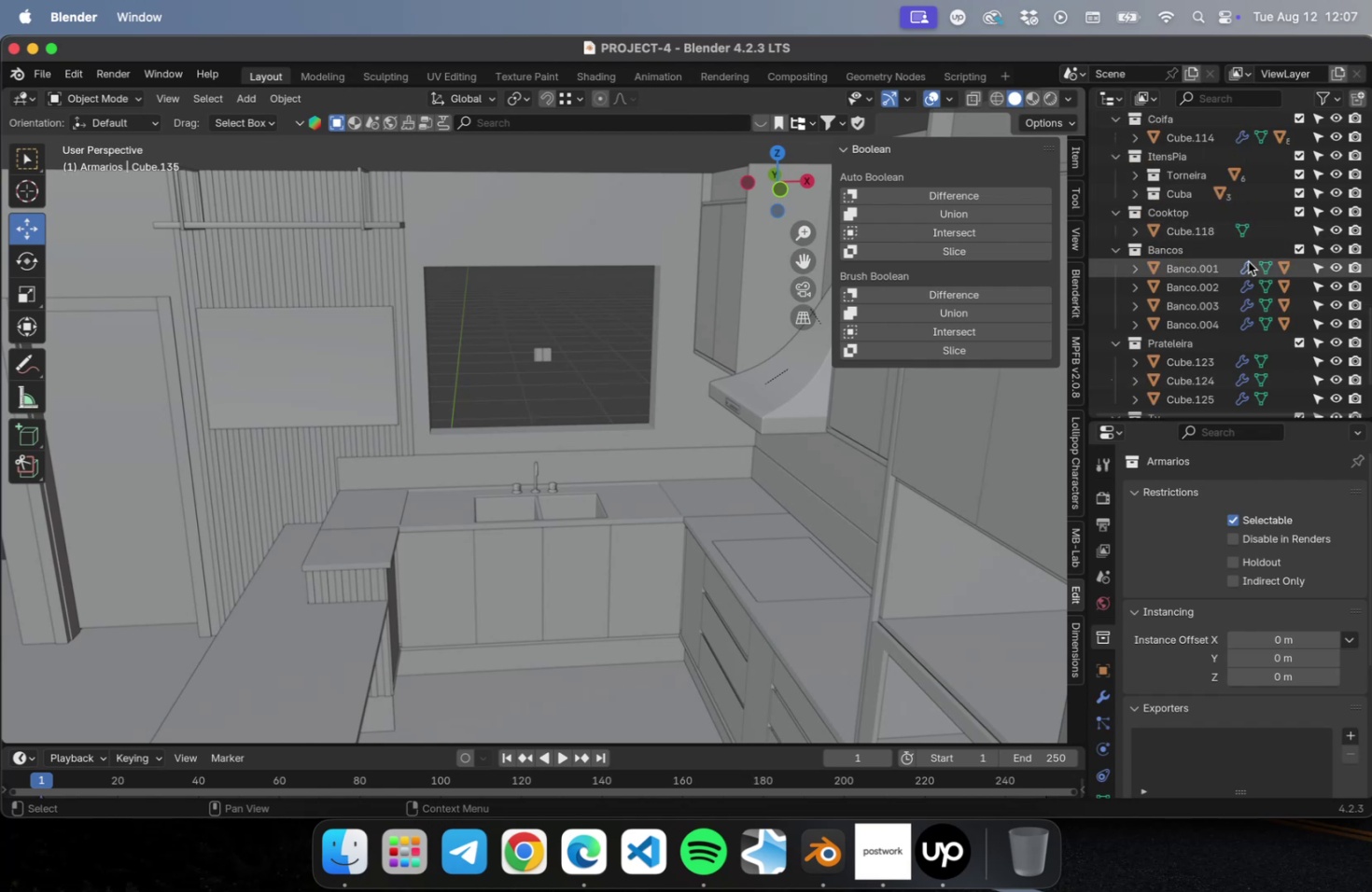 
scroll: coordinate [1248, 262], scroll_direction: down, amount: 3.0
 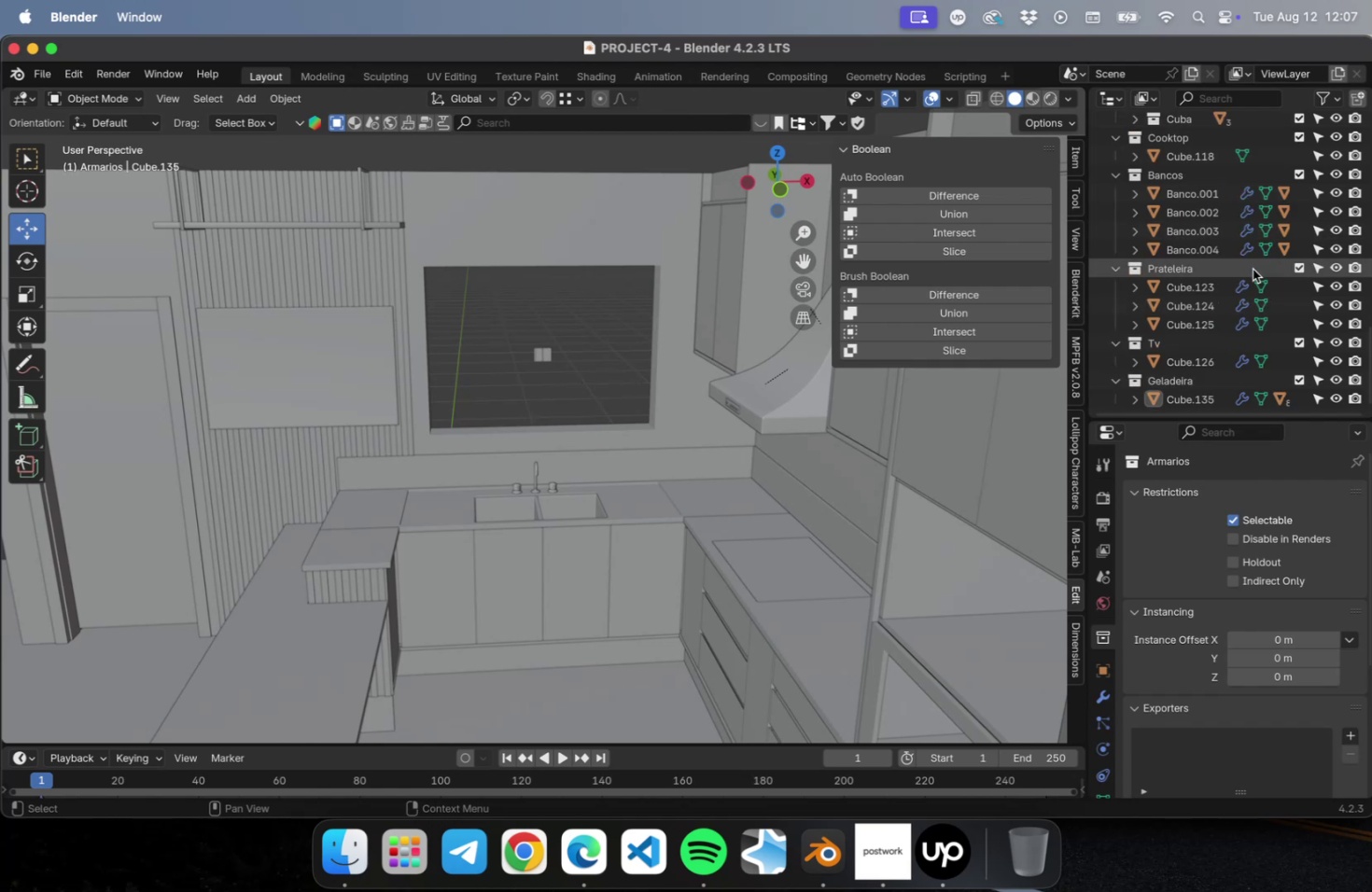 
scroll: coordinate [1239, 261], scroll_direction: up, amount: 101.0
 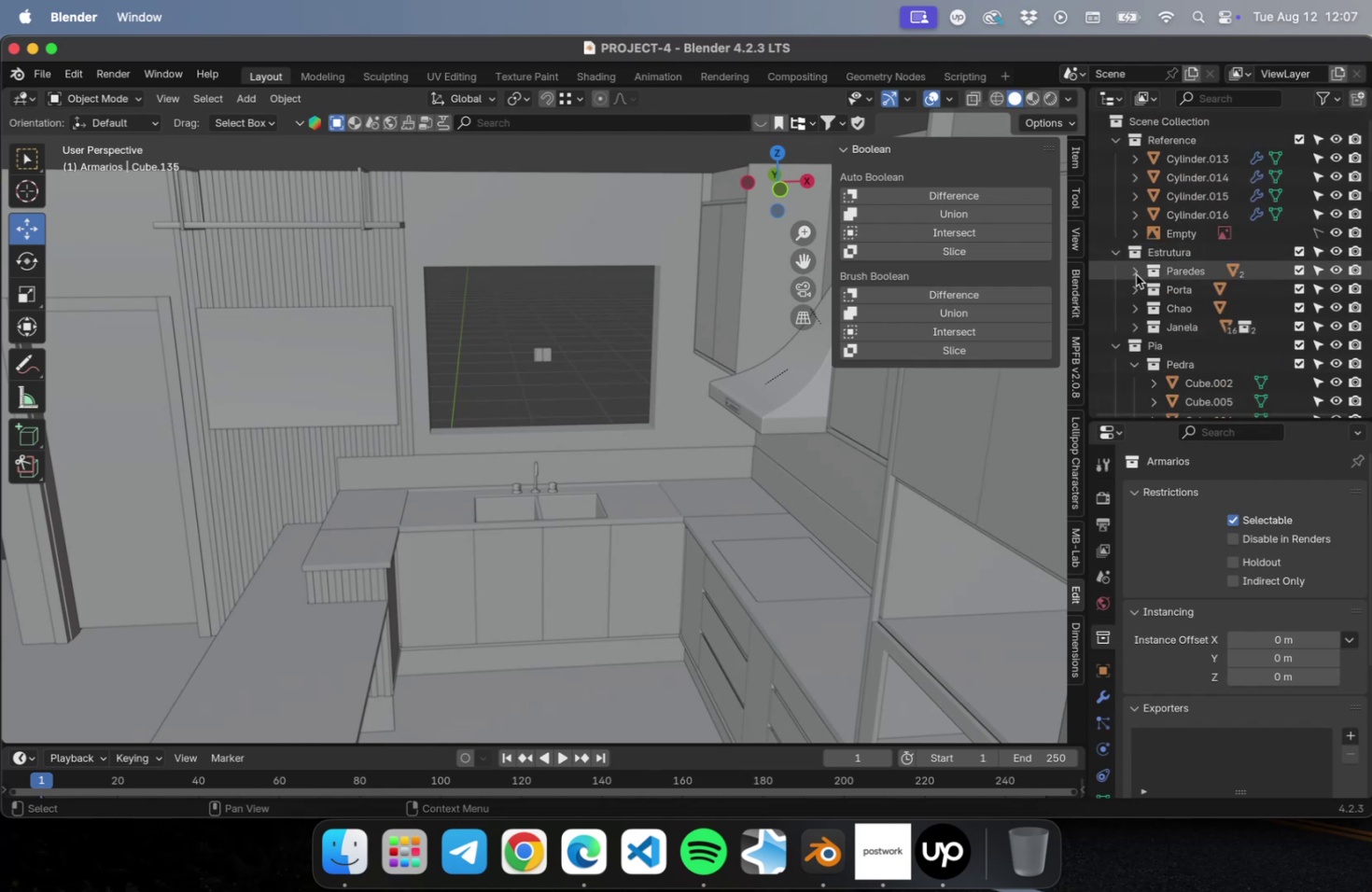 
left_click([1131, 306])
 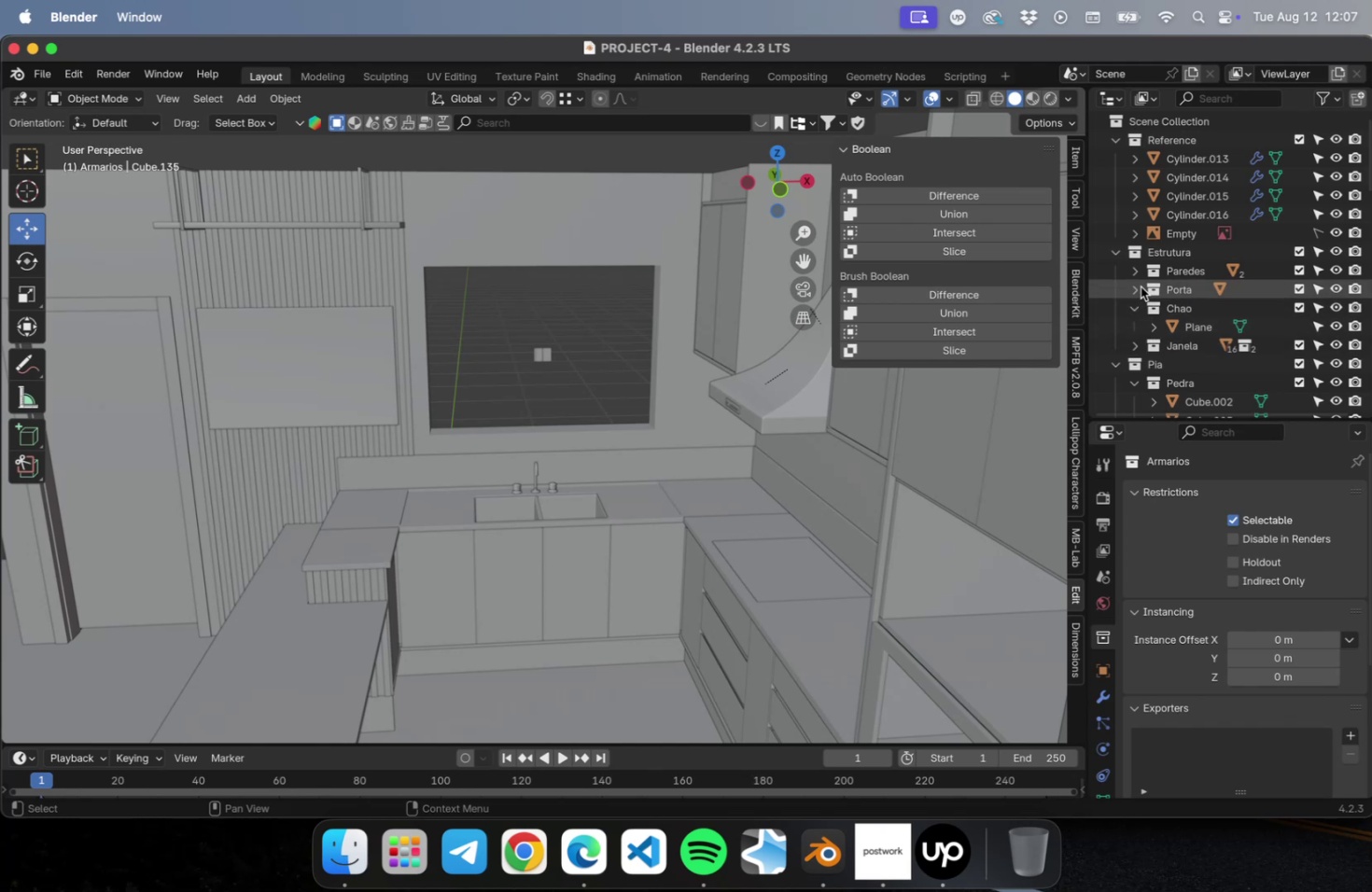 
left_click([1138, 353])
 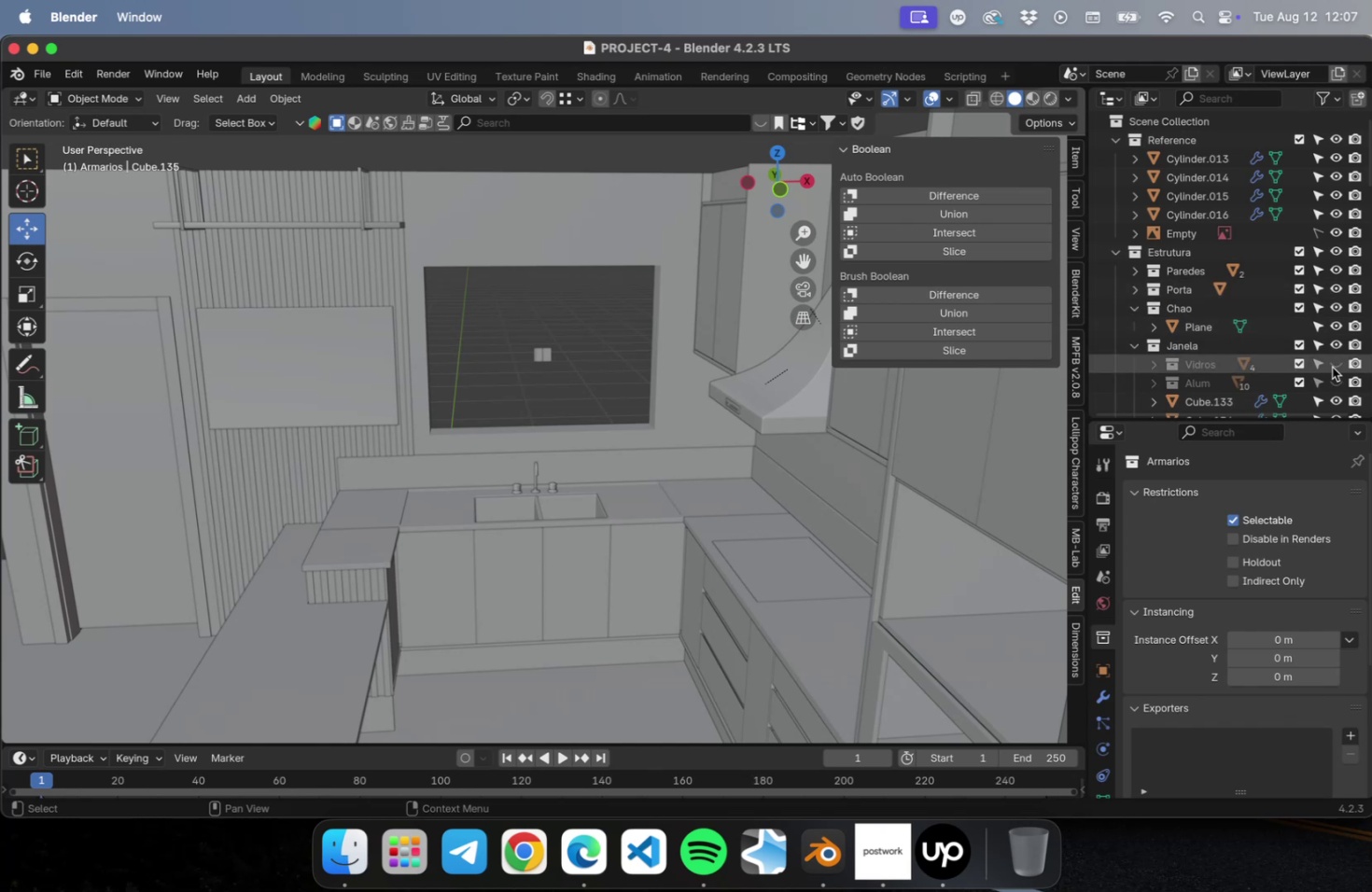 
left_click_drag(start_coordinate=[1333, 367], to_coordinate=[1334, 376])
 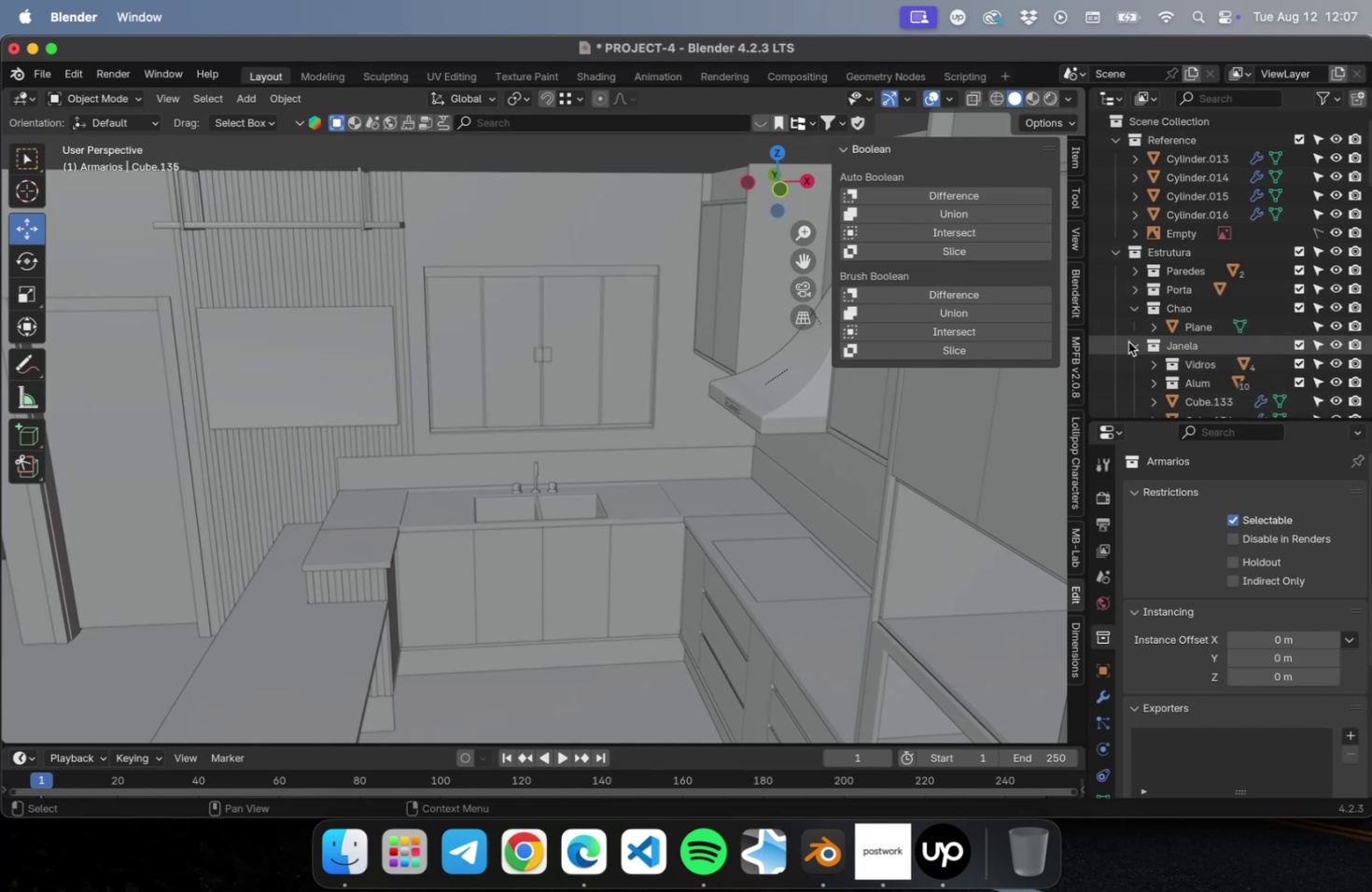 
left_click([1127, 341])
 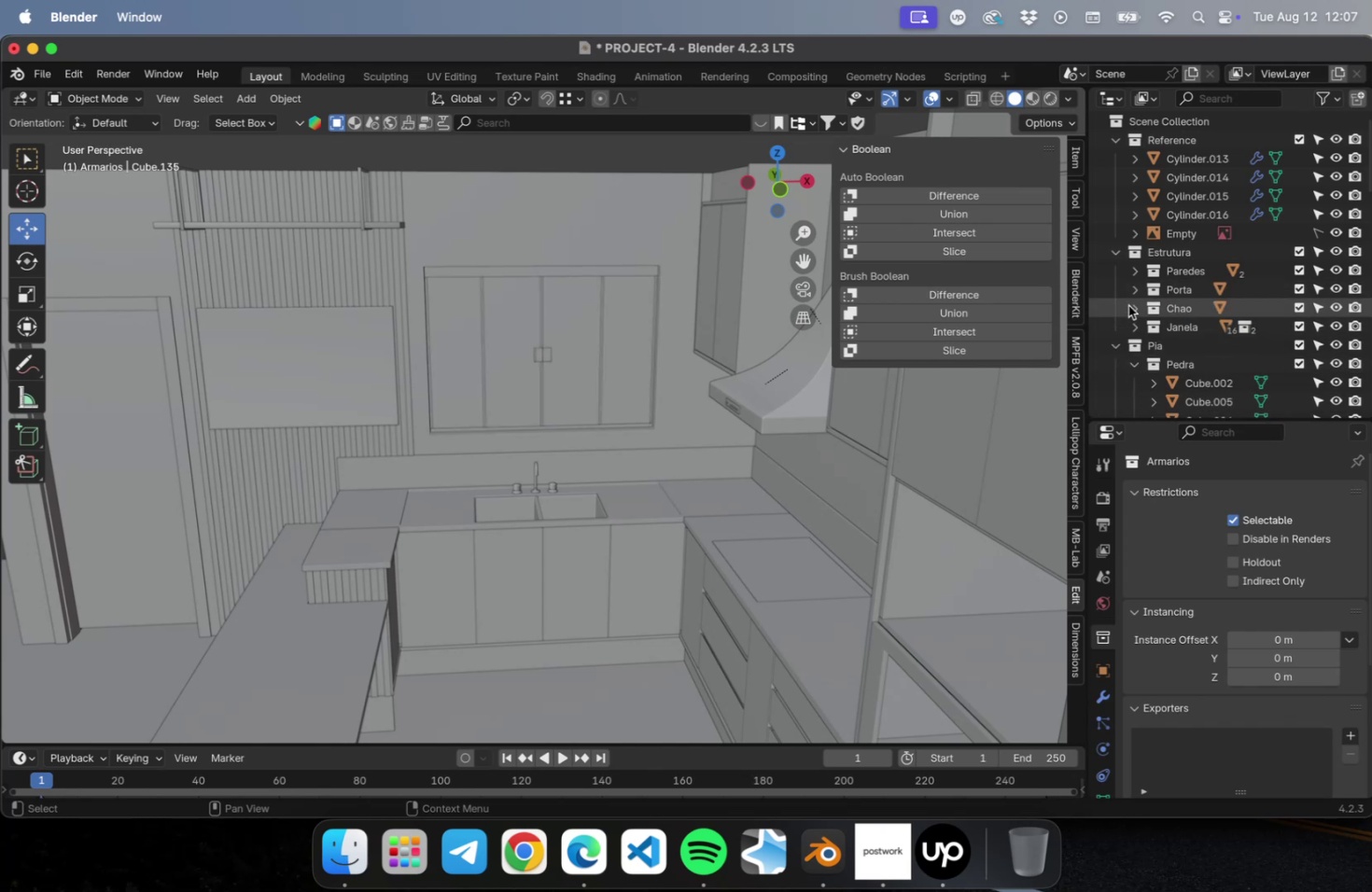 
double_click([1129, 294])
 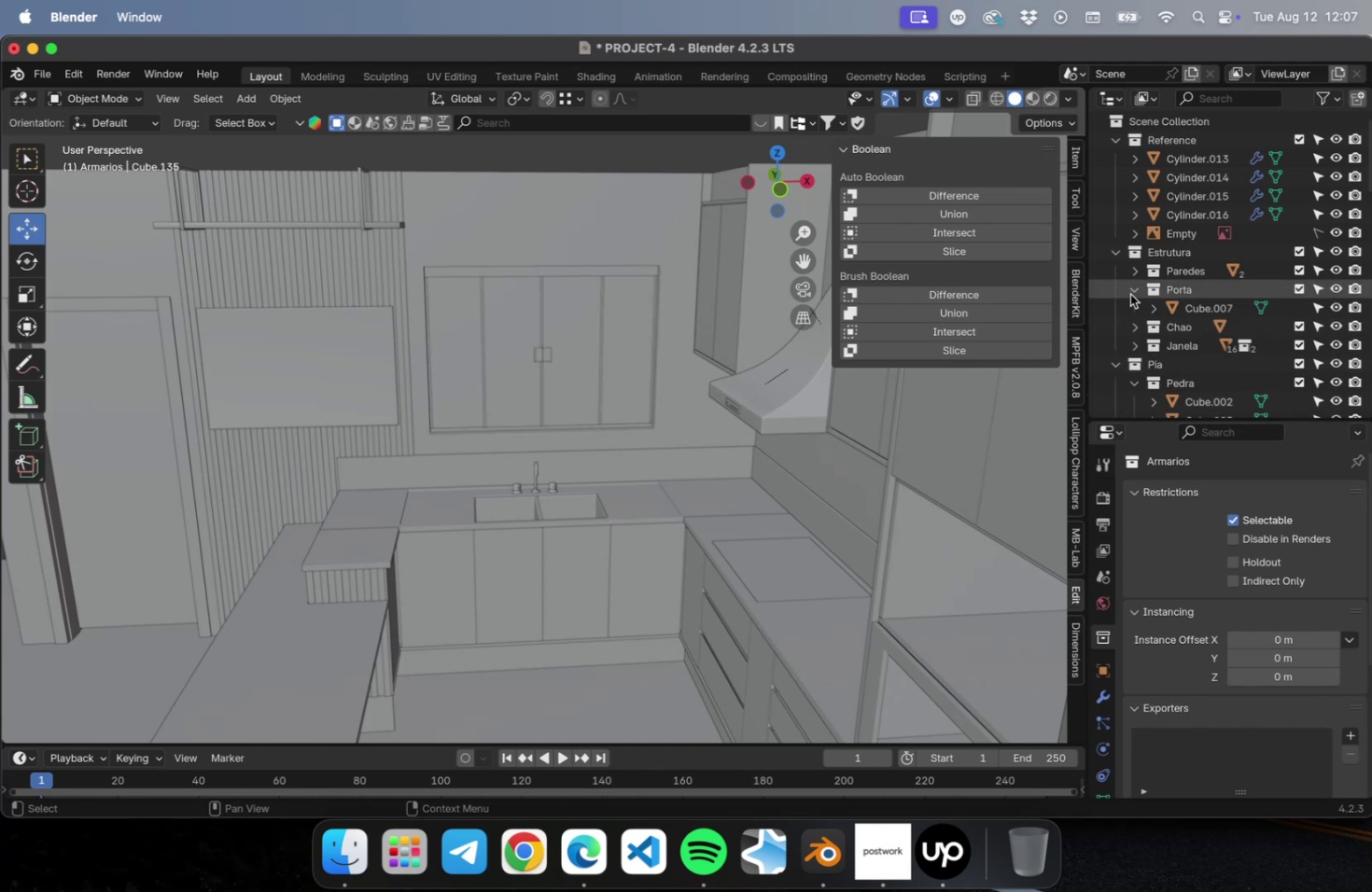 
left_click([1129, 294])
 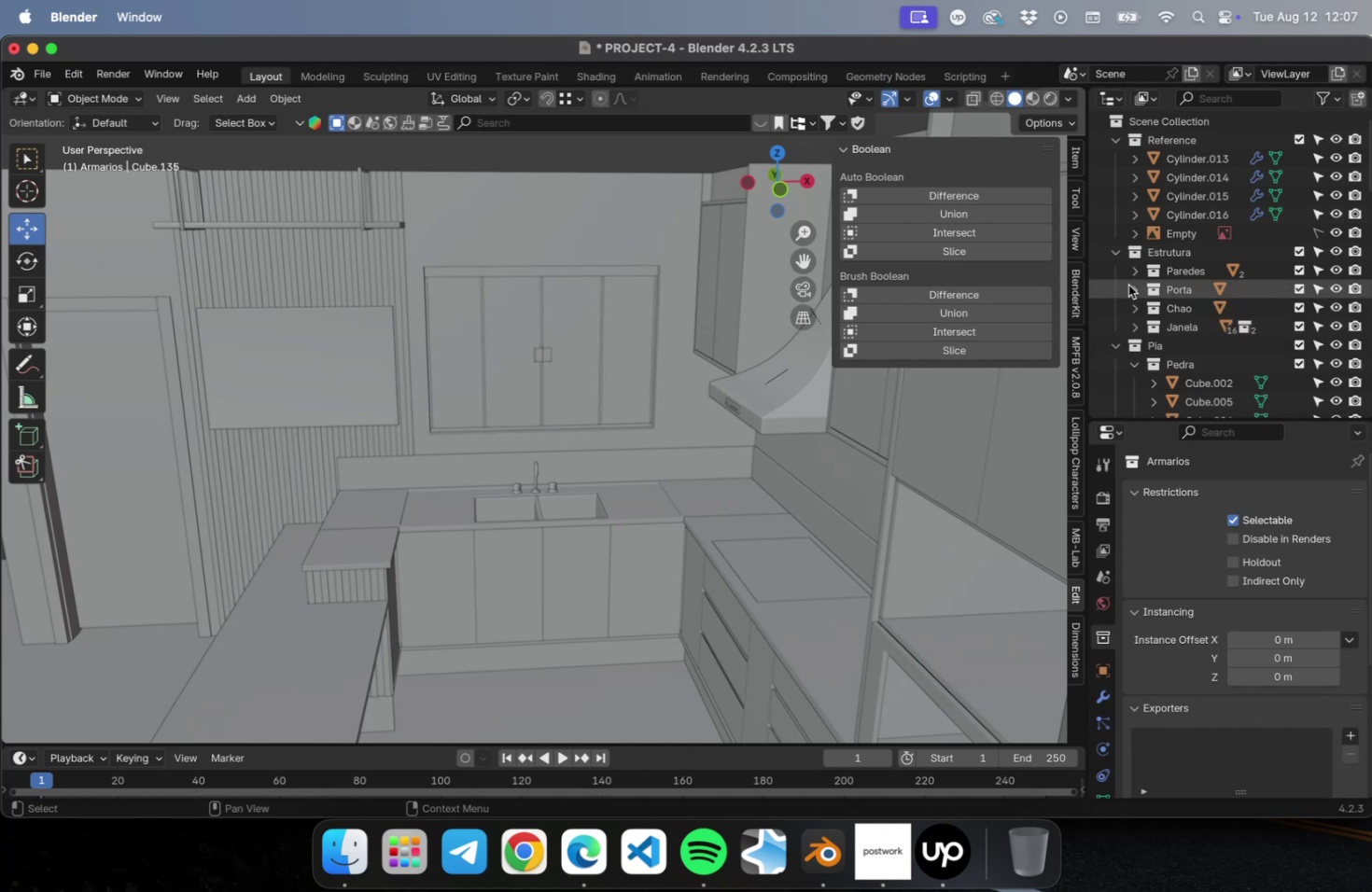 
mouse_move([1103, 282])
 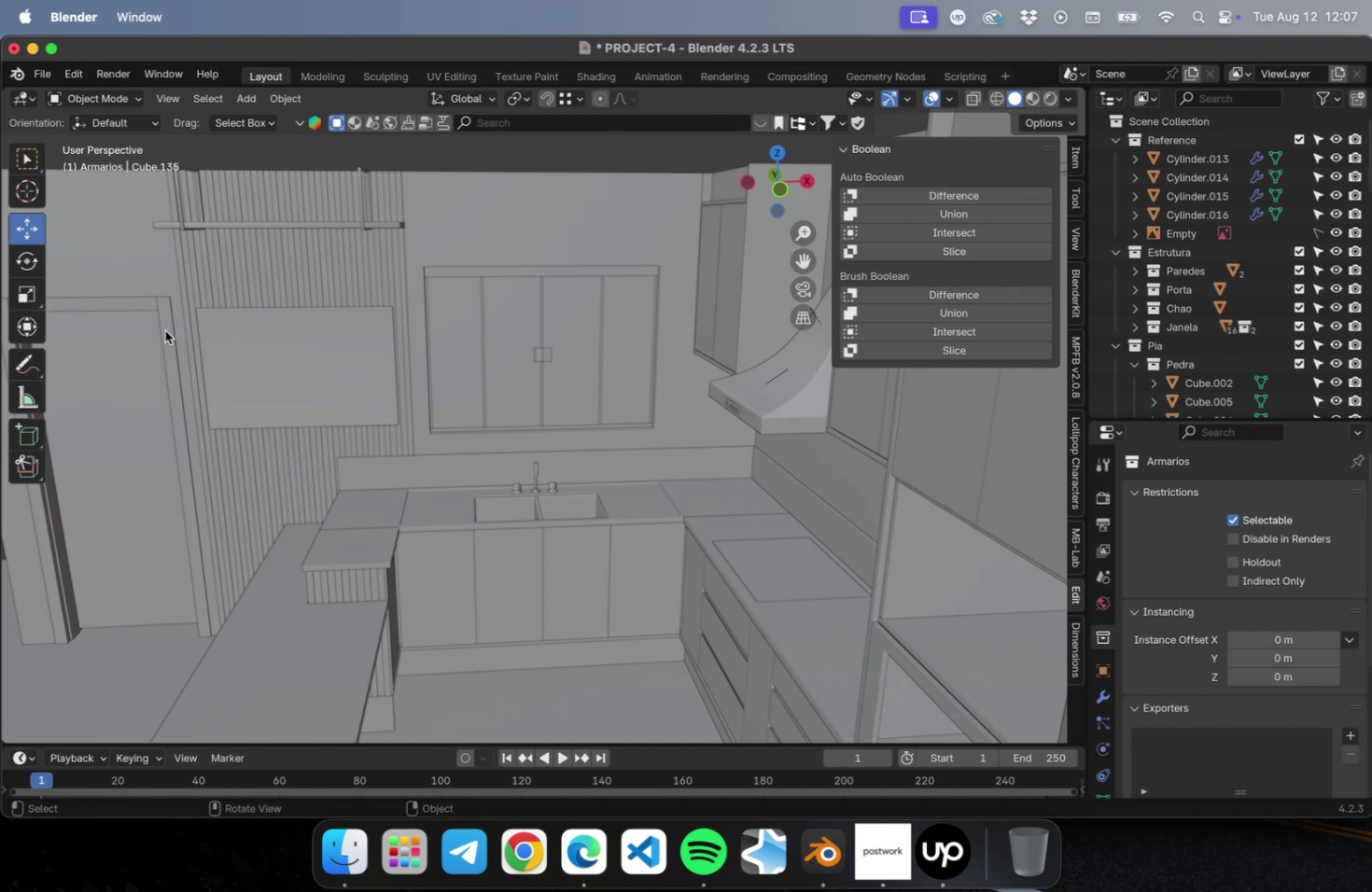 
left_click([165, 330])
 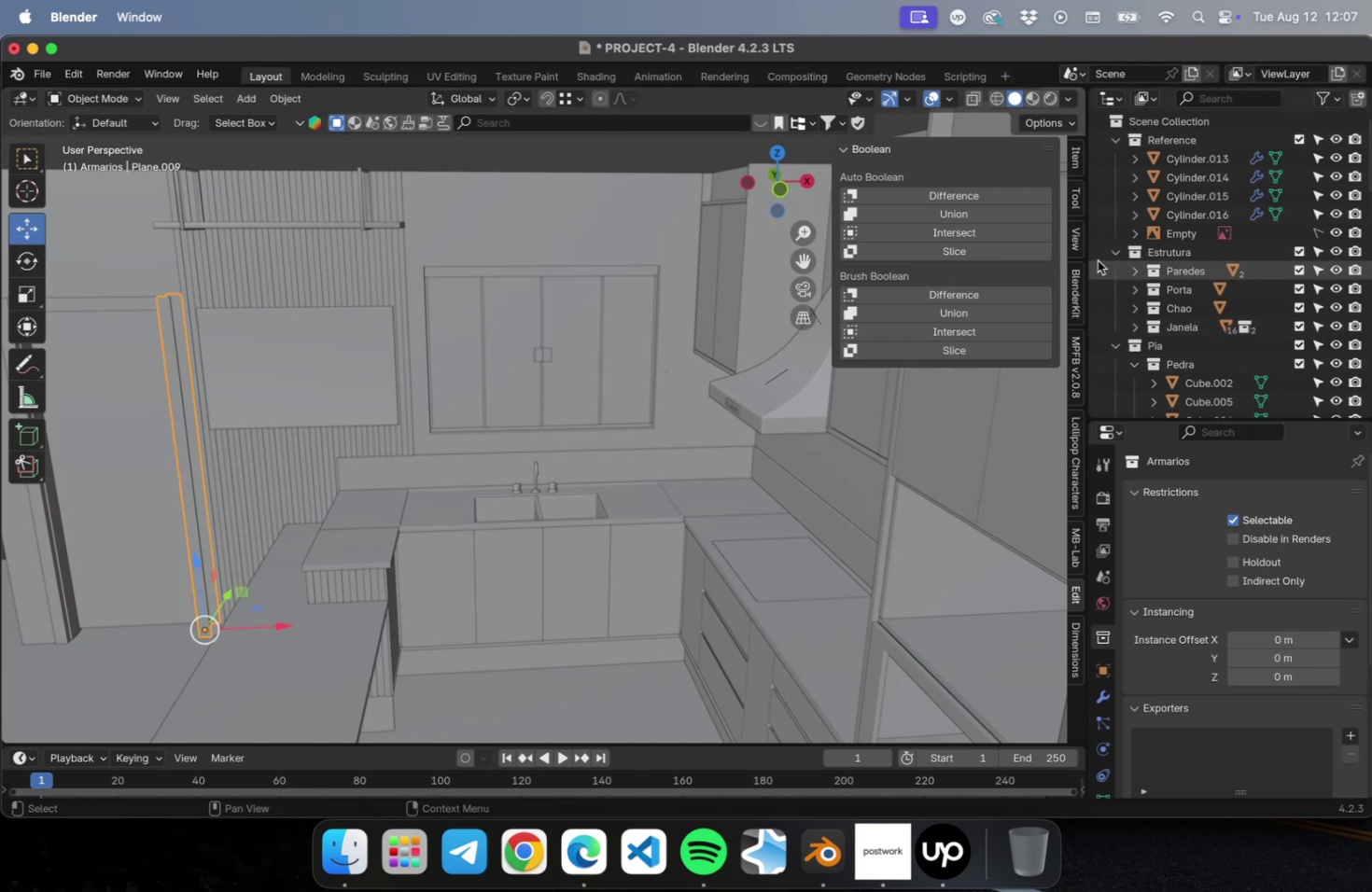 
hold_key(key=ShiftLeft, duration=0.94)
 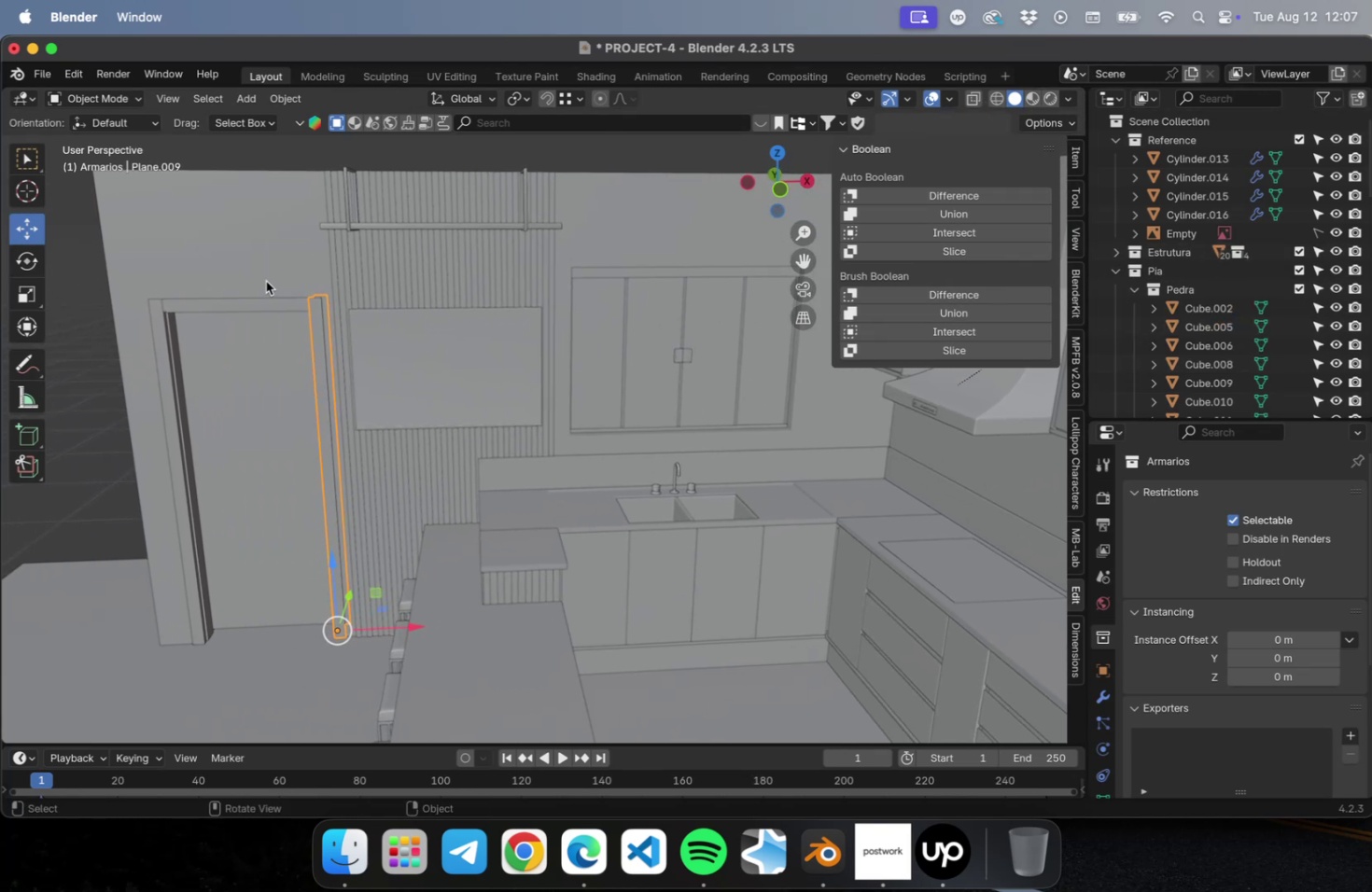 
hold_key(key=ShiftLeft, duration=1.62)
left_click([210, 300])
 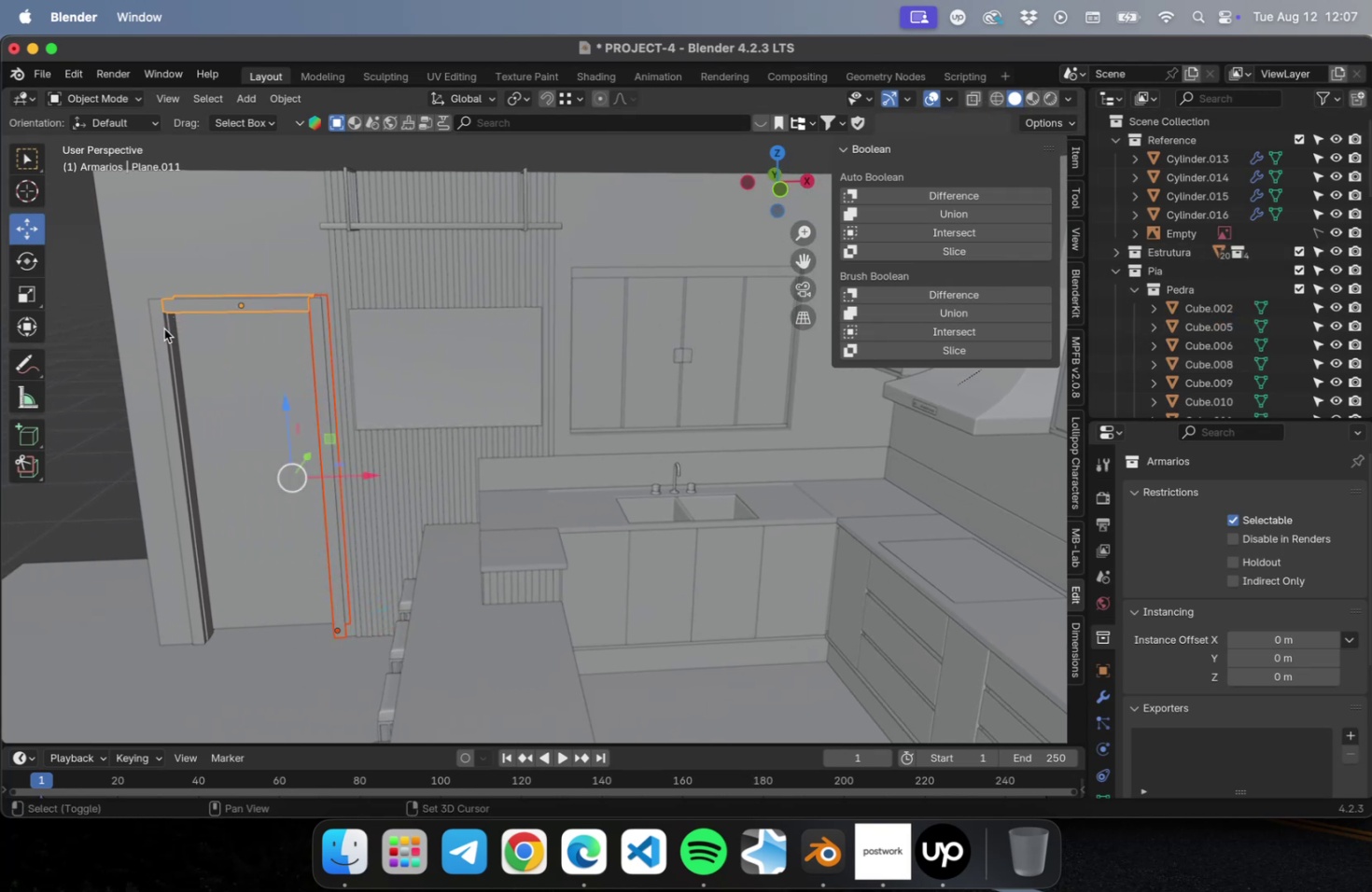 
left_click([163, 329])
 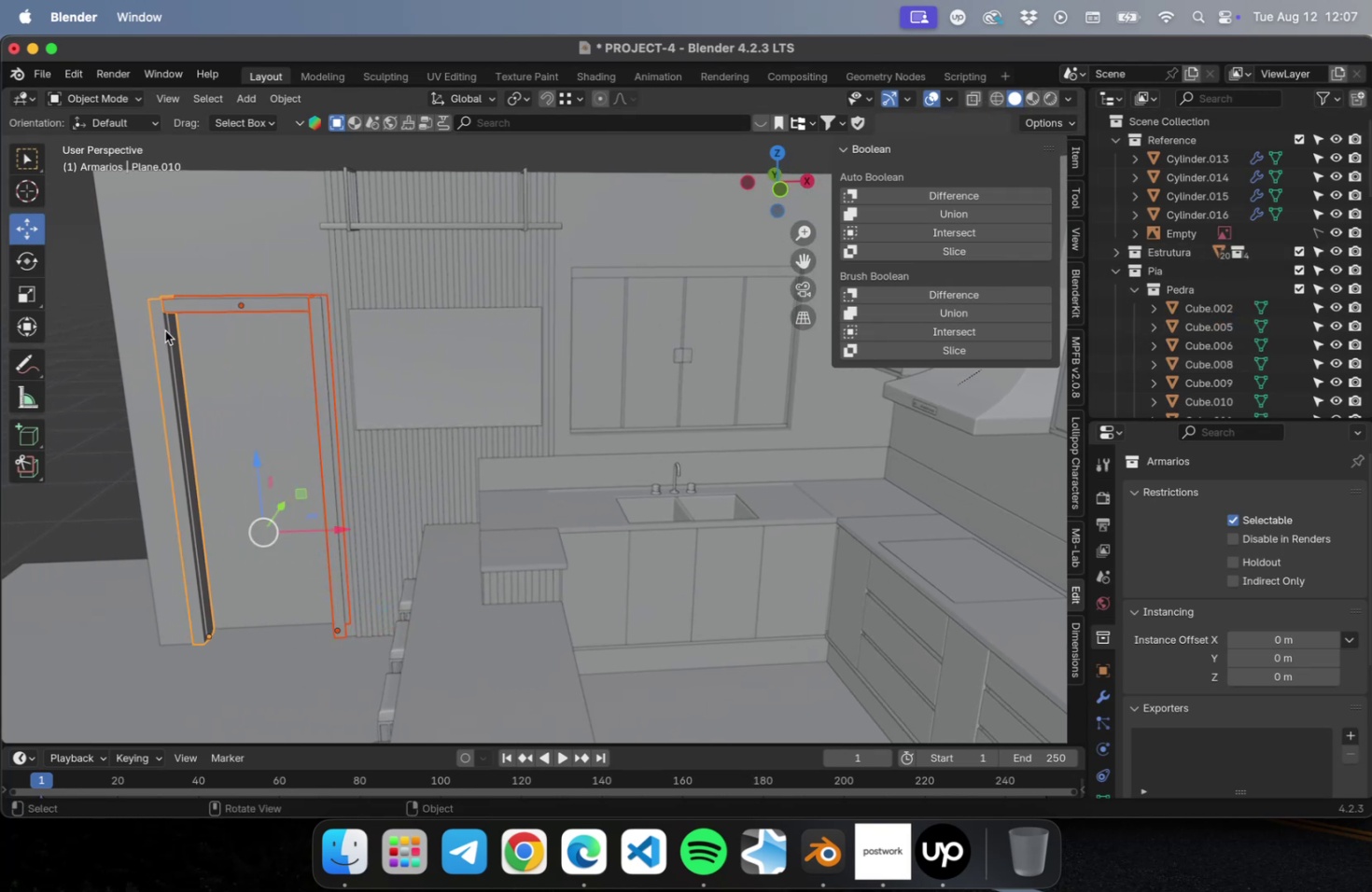 
key(M)
 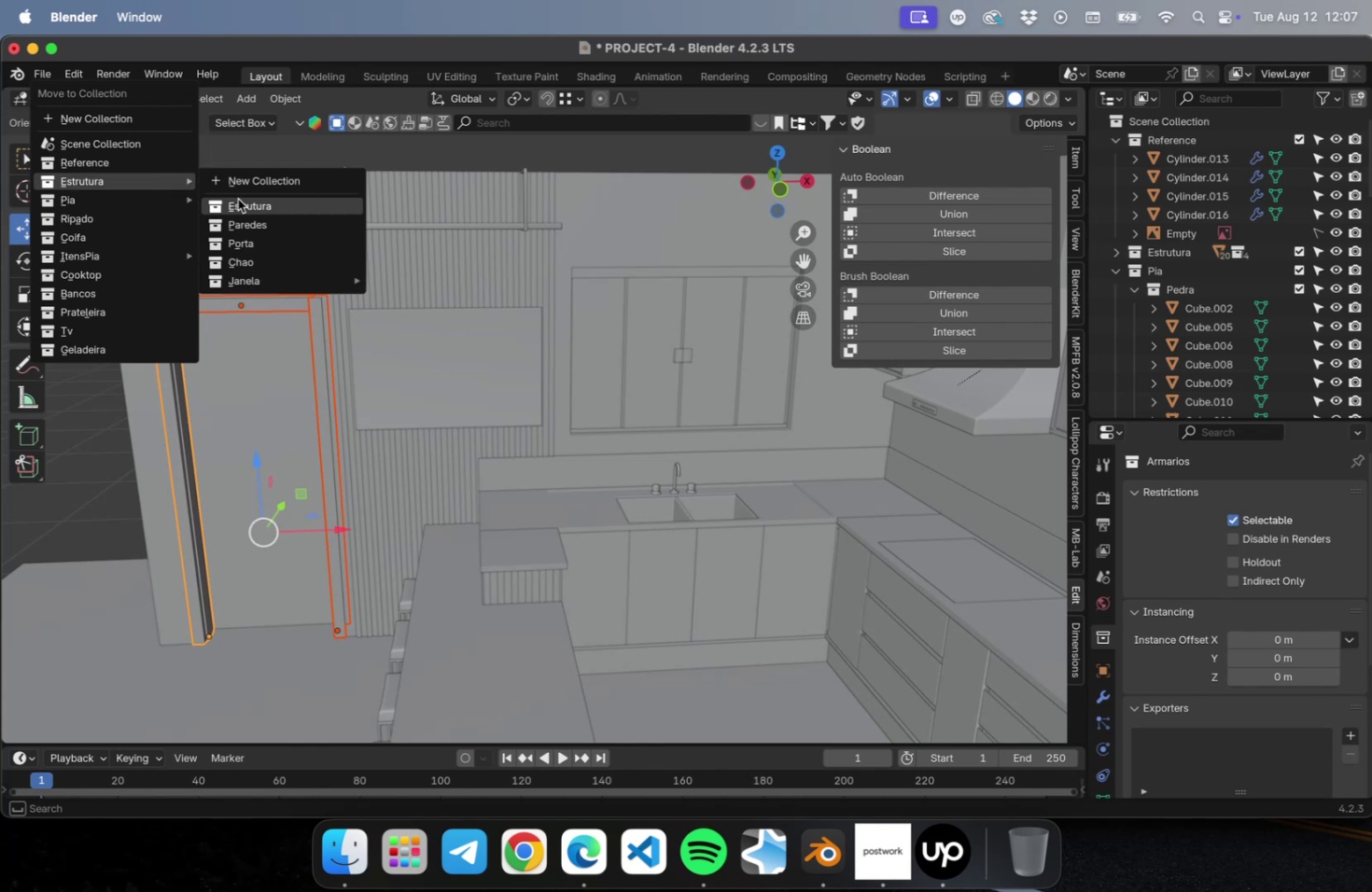 
left_click([265, 239])
 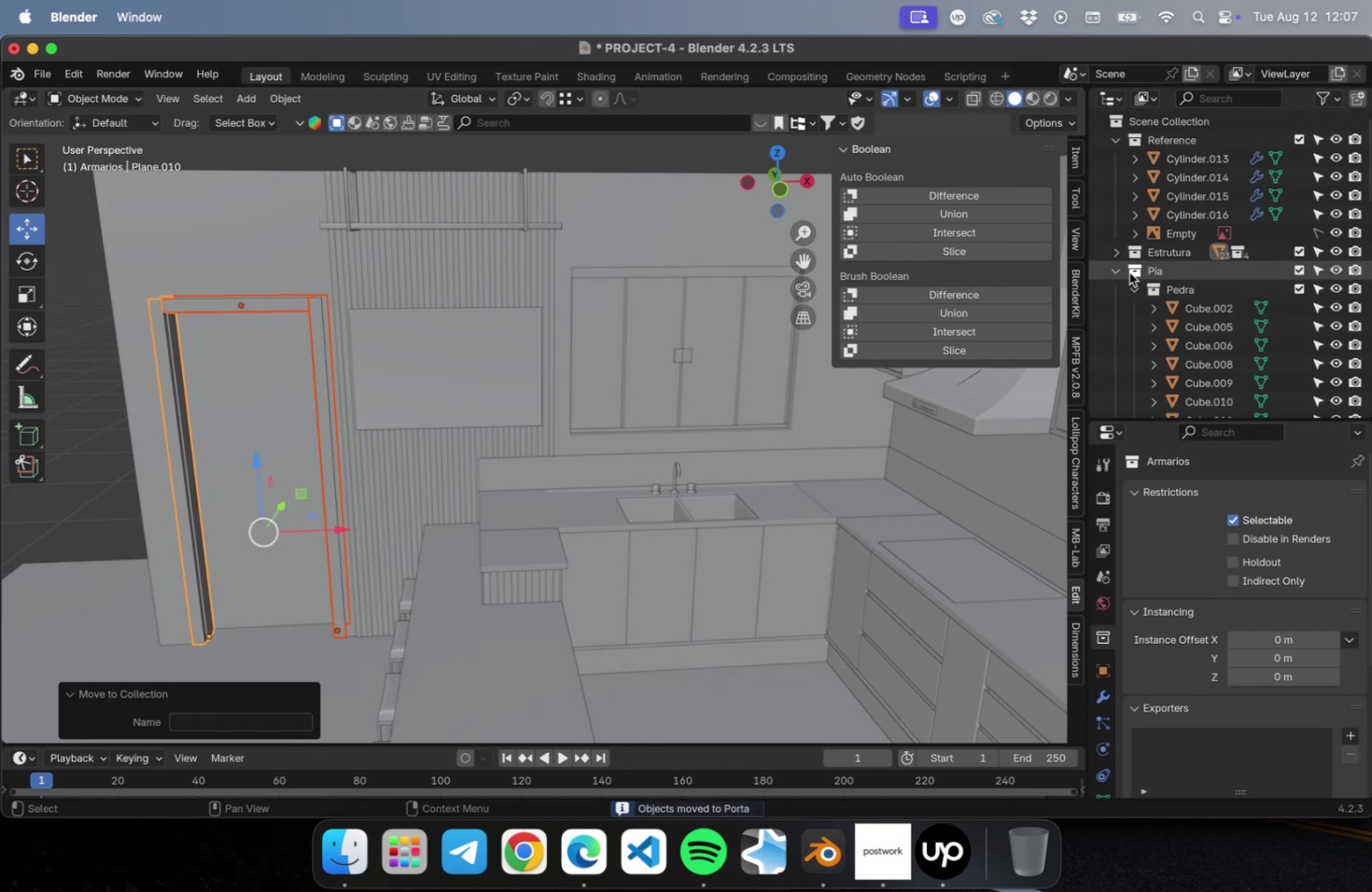 
left_click([1197, 208])
 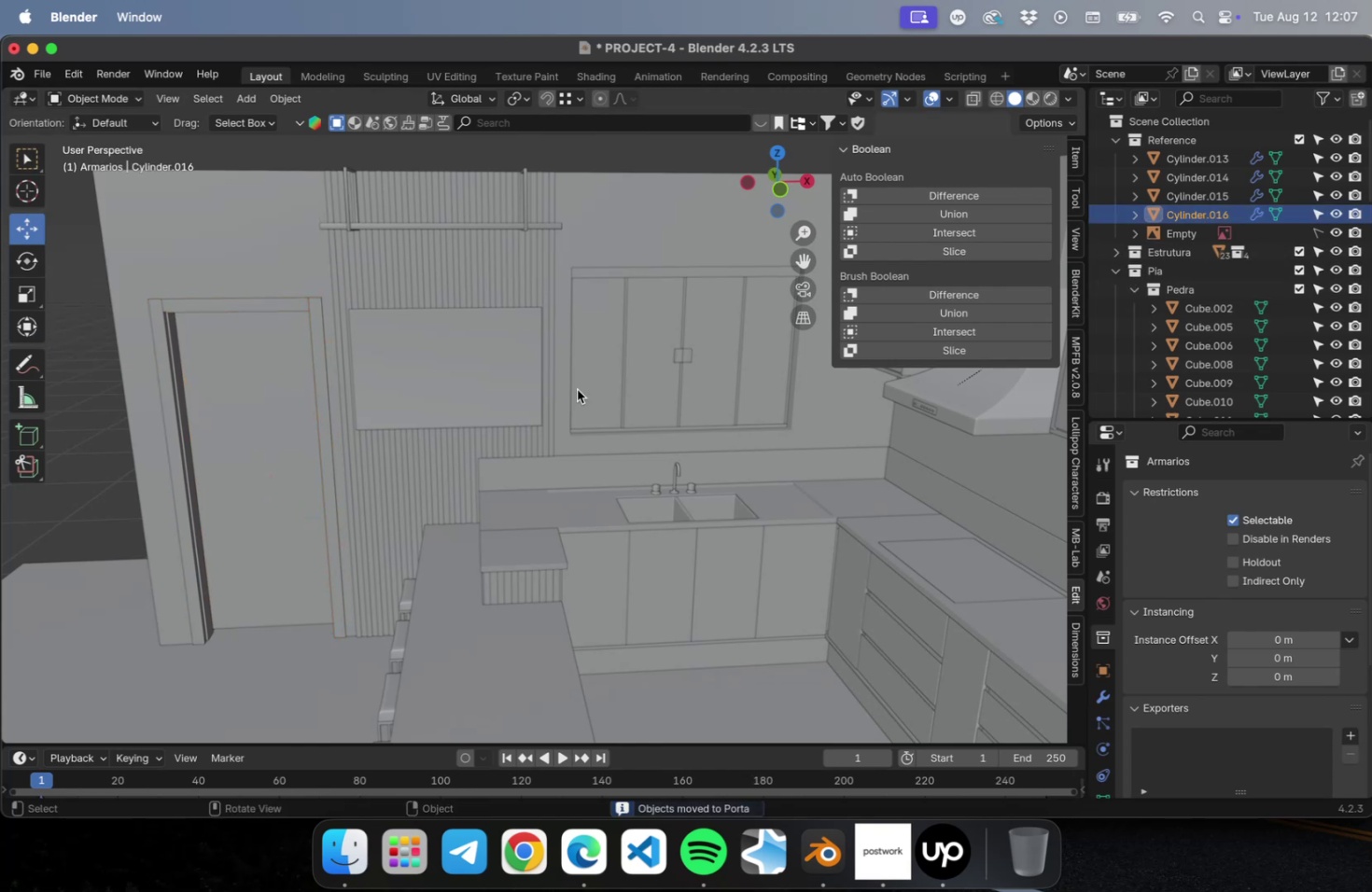 
scroll: coordinate [501, 410], scroll_direction: down, amount: 36.0
 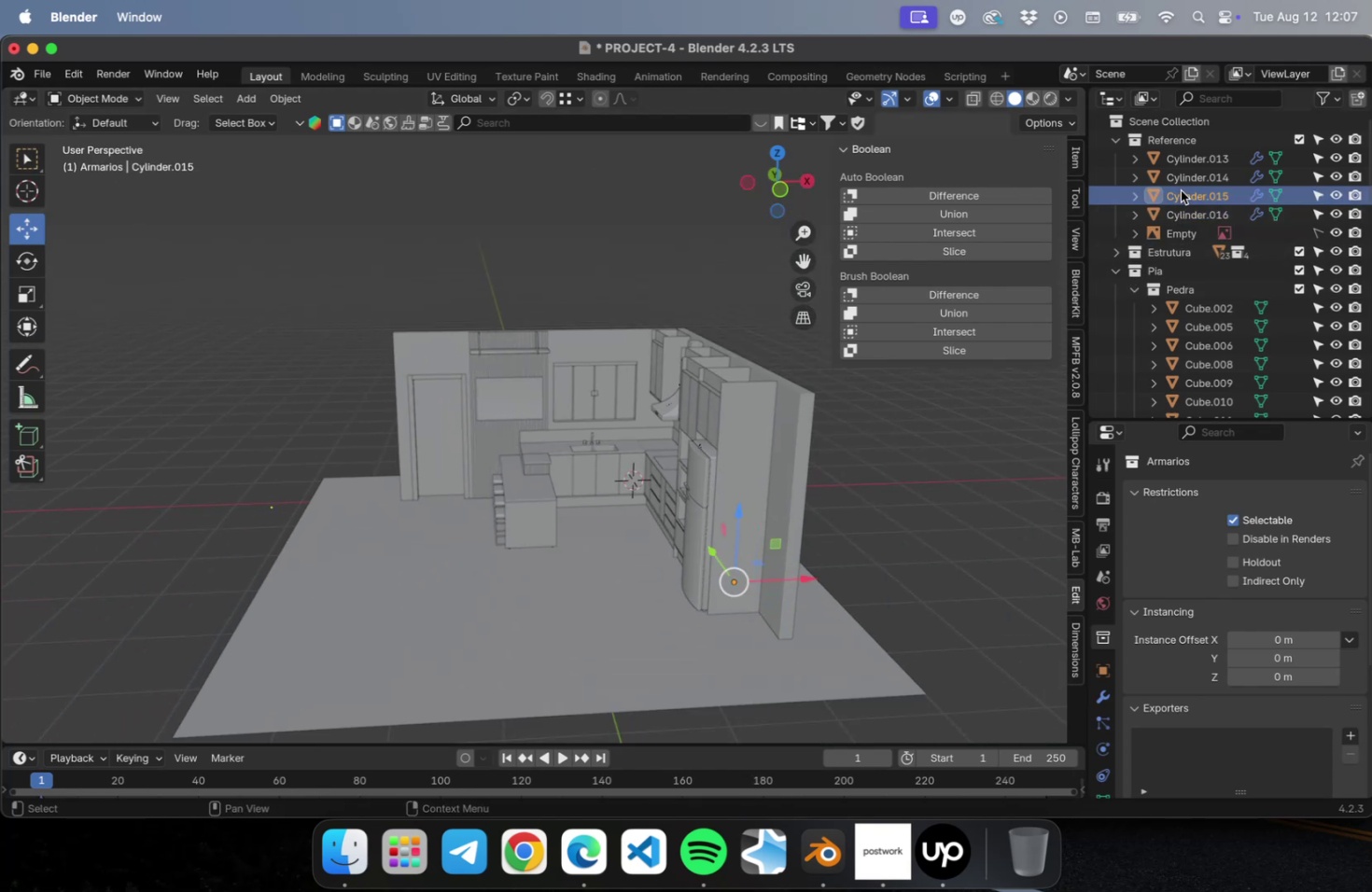 
left_click([1187, 160])
 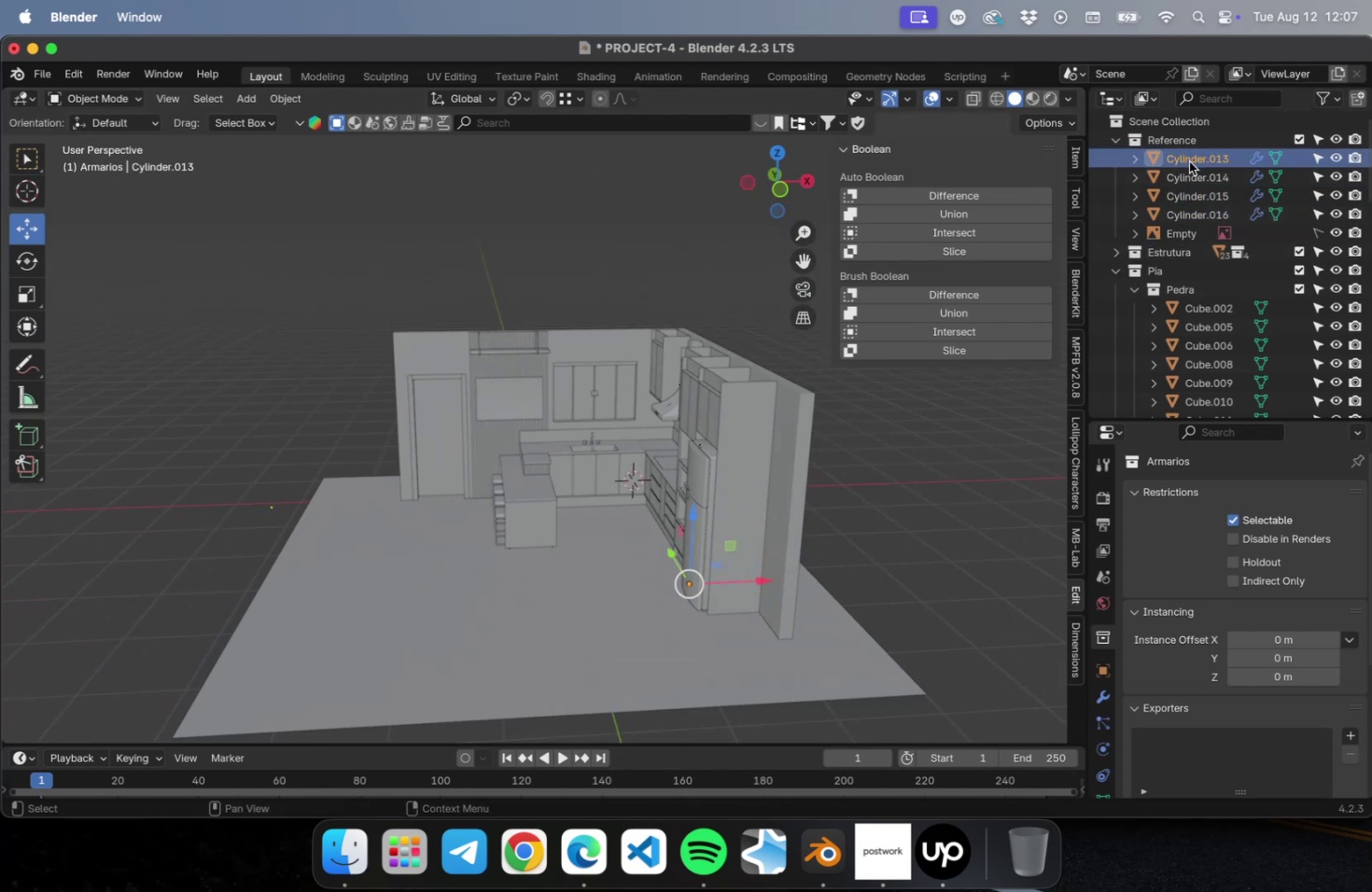 
hold_key(key=ShiftLeft, duration=1.01)
left_click([1193, 215])
 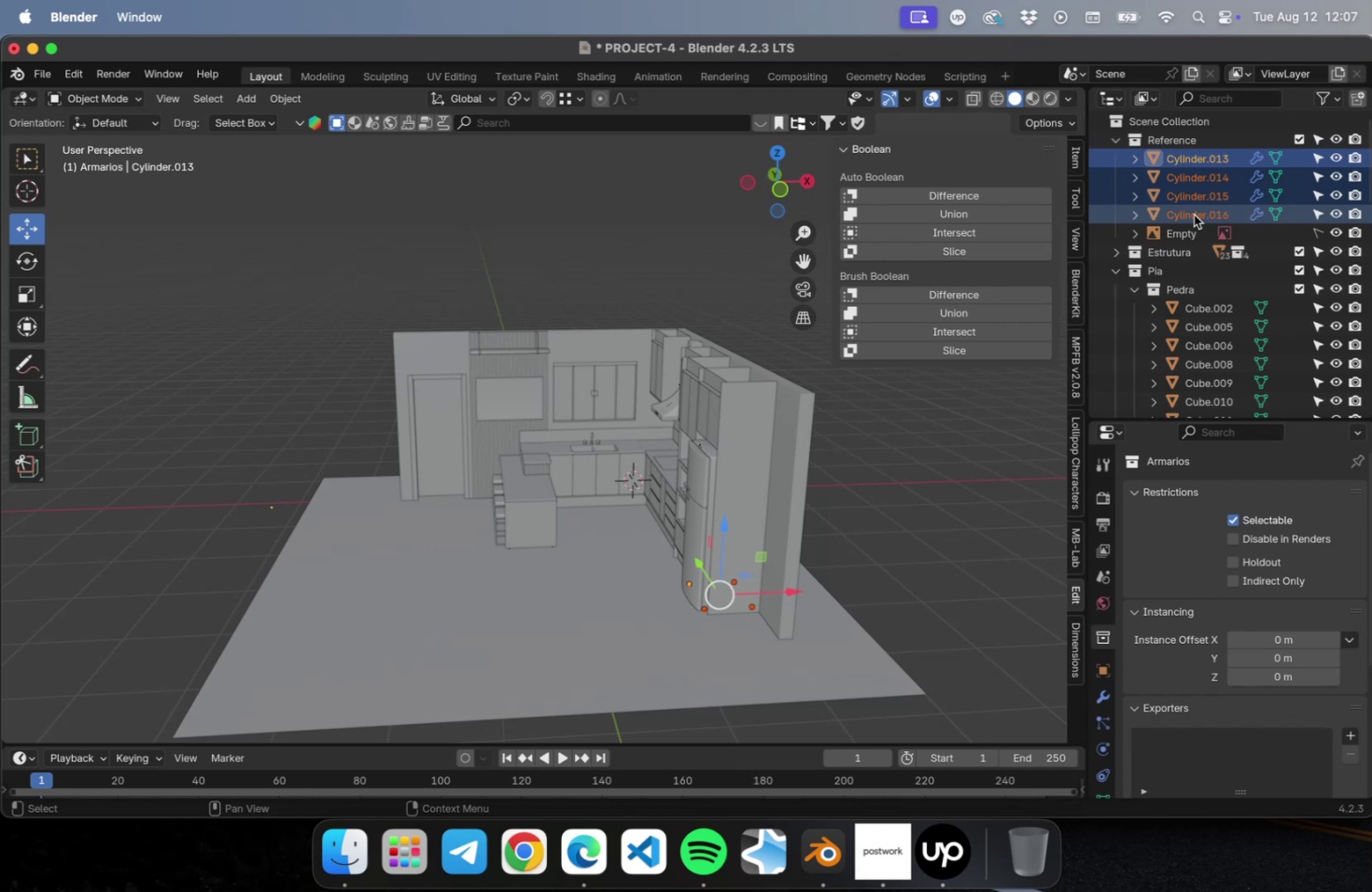 
key(M)
 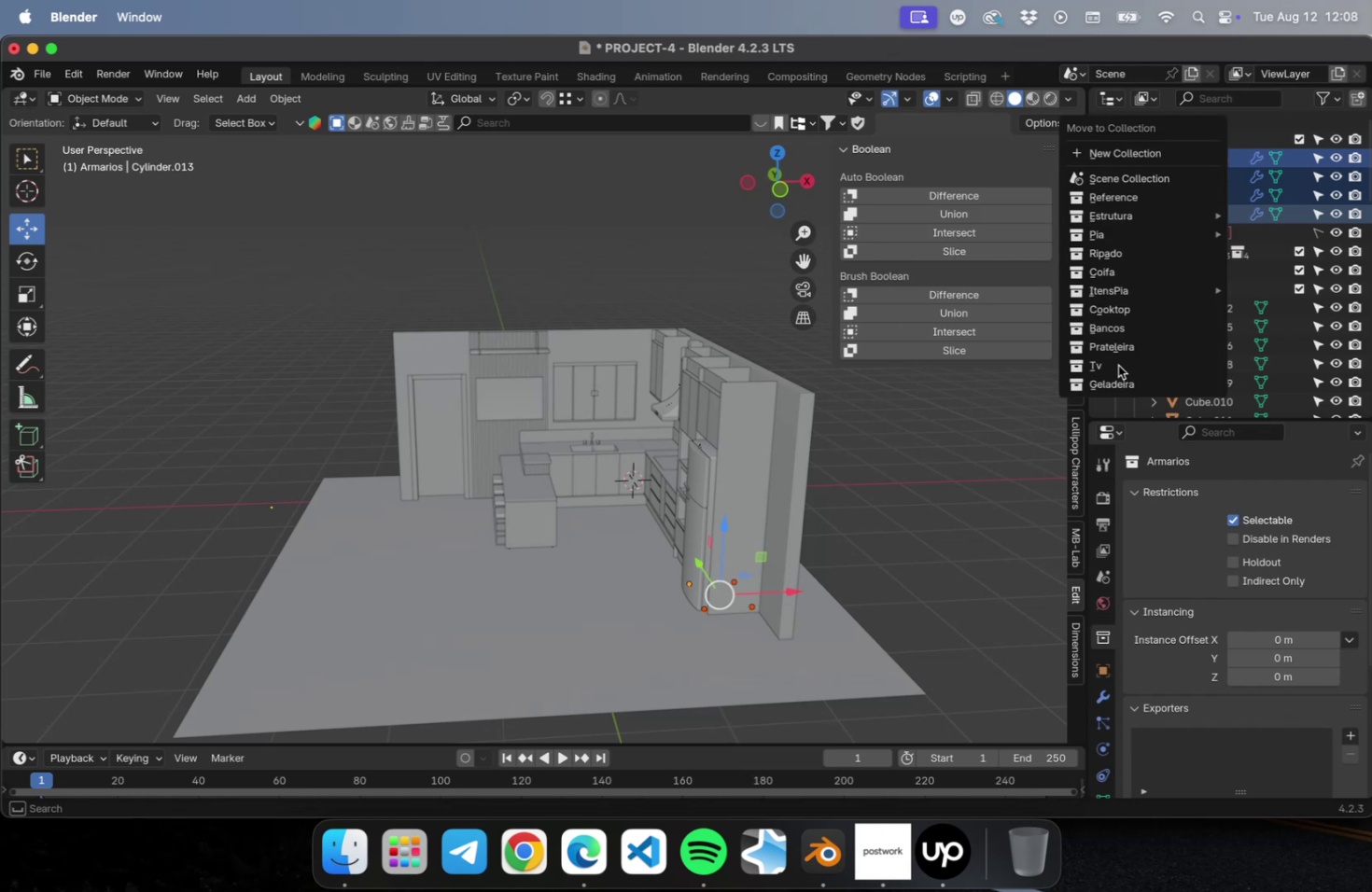 
left_click([1108, 383])
 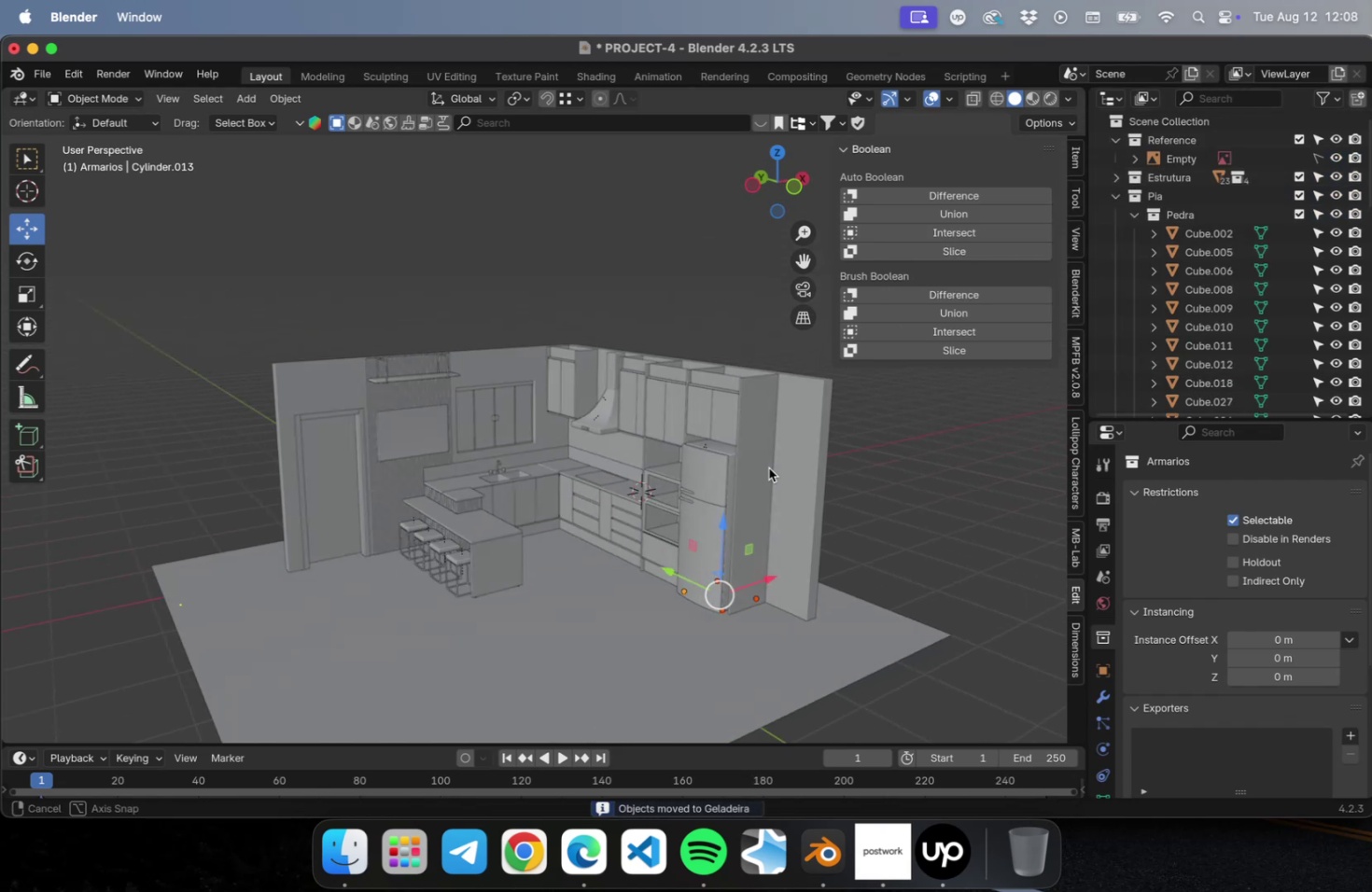 
left_click([876, 475])
 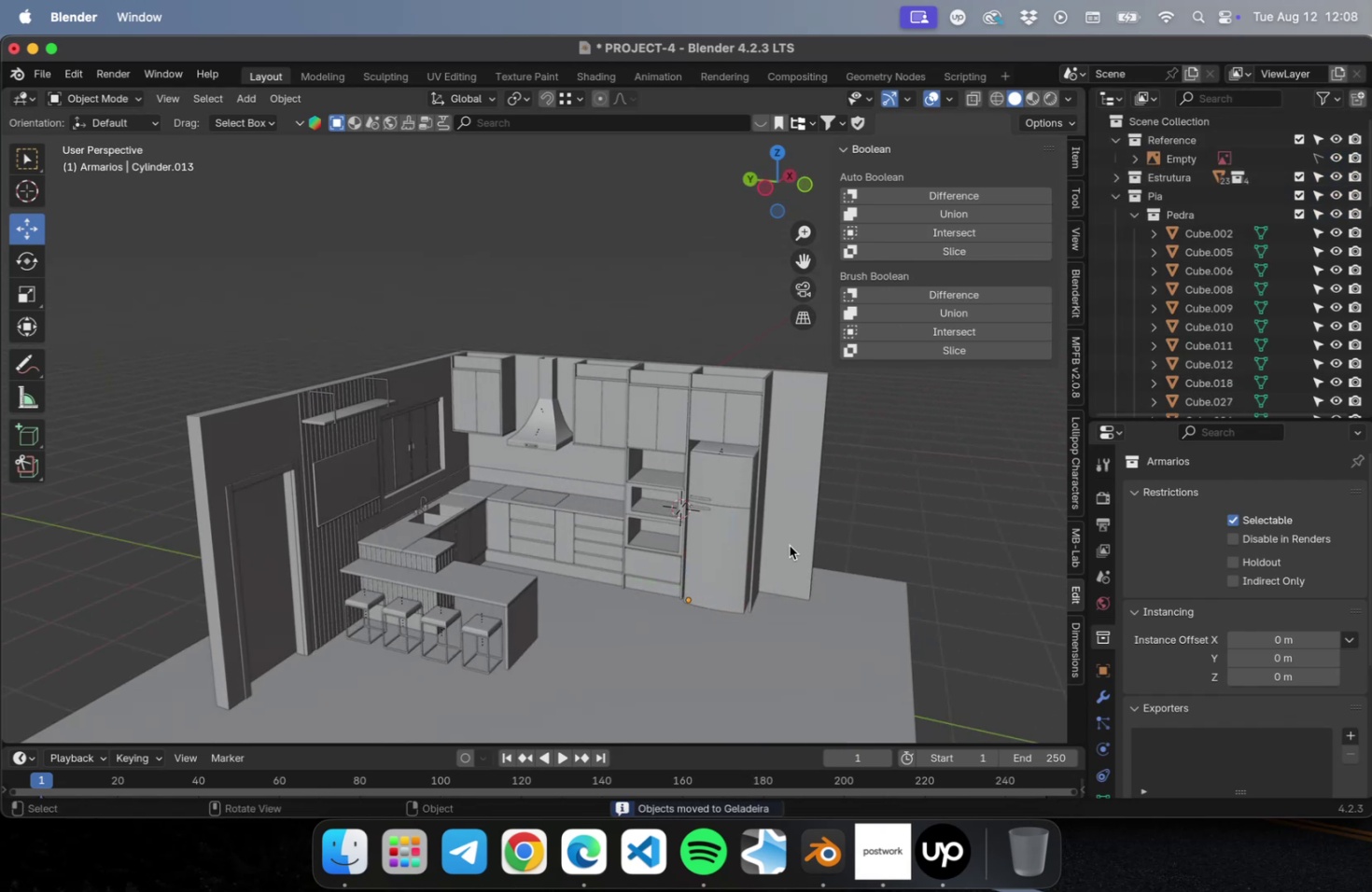 
key(Meta+CommandLeft)
 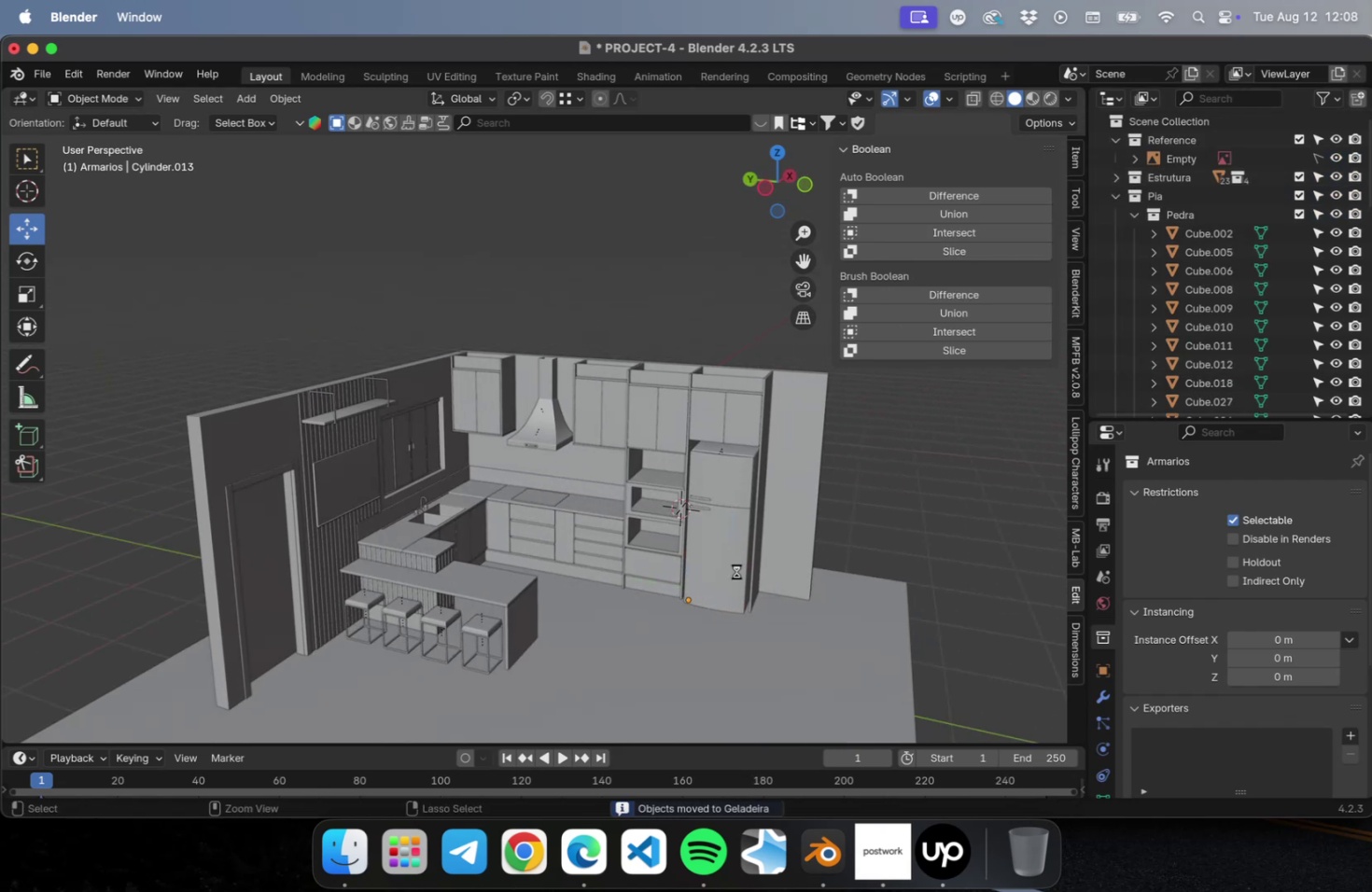 
key(Meta+S)
 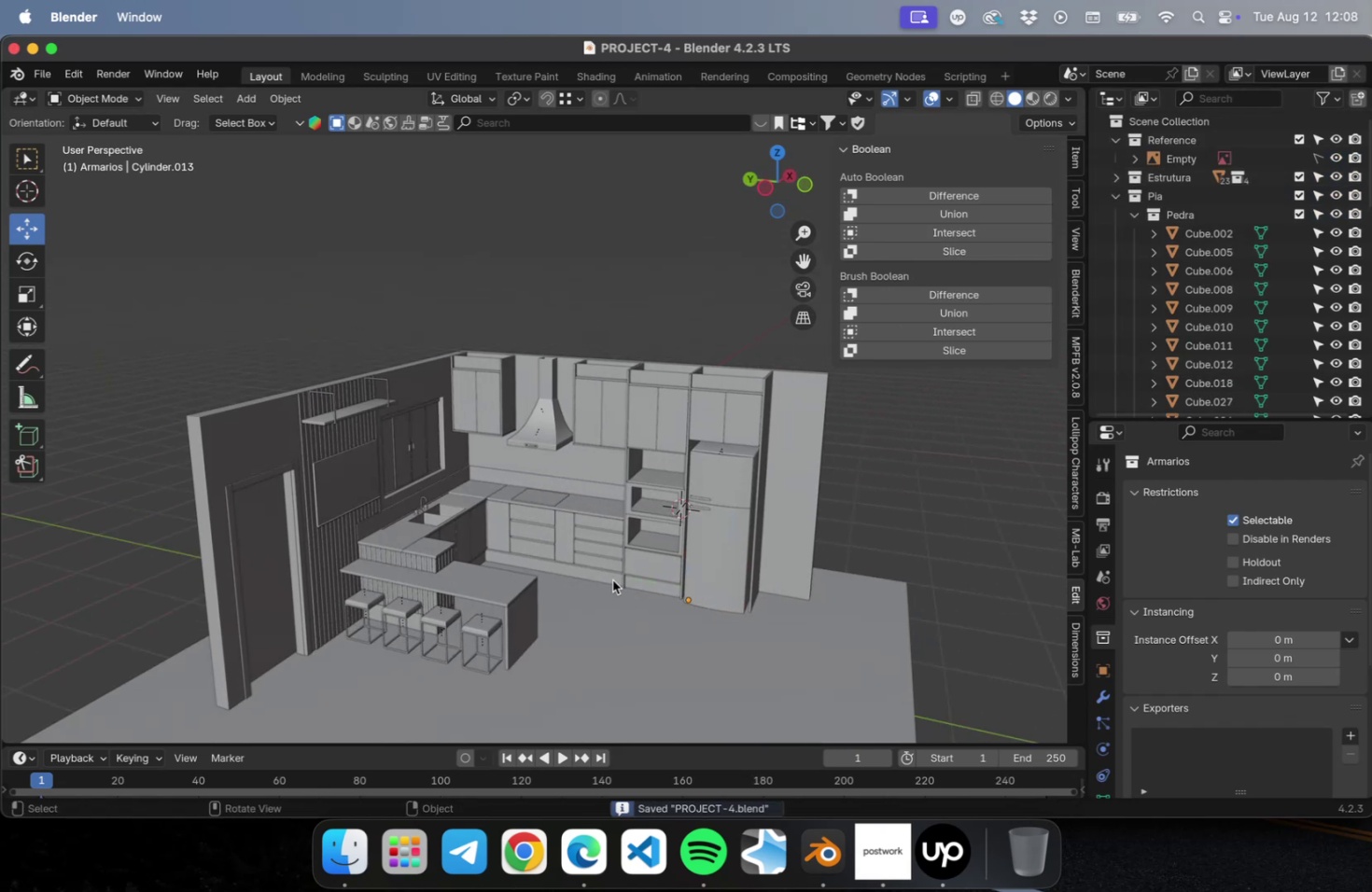 
scroll: coordinate [604, 565], scroll_direction: up, amount: 5.0
 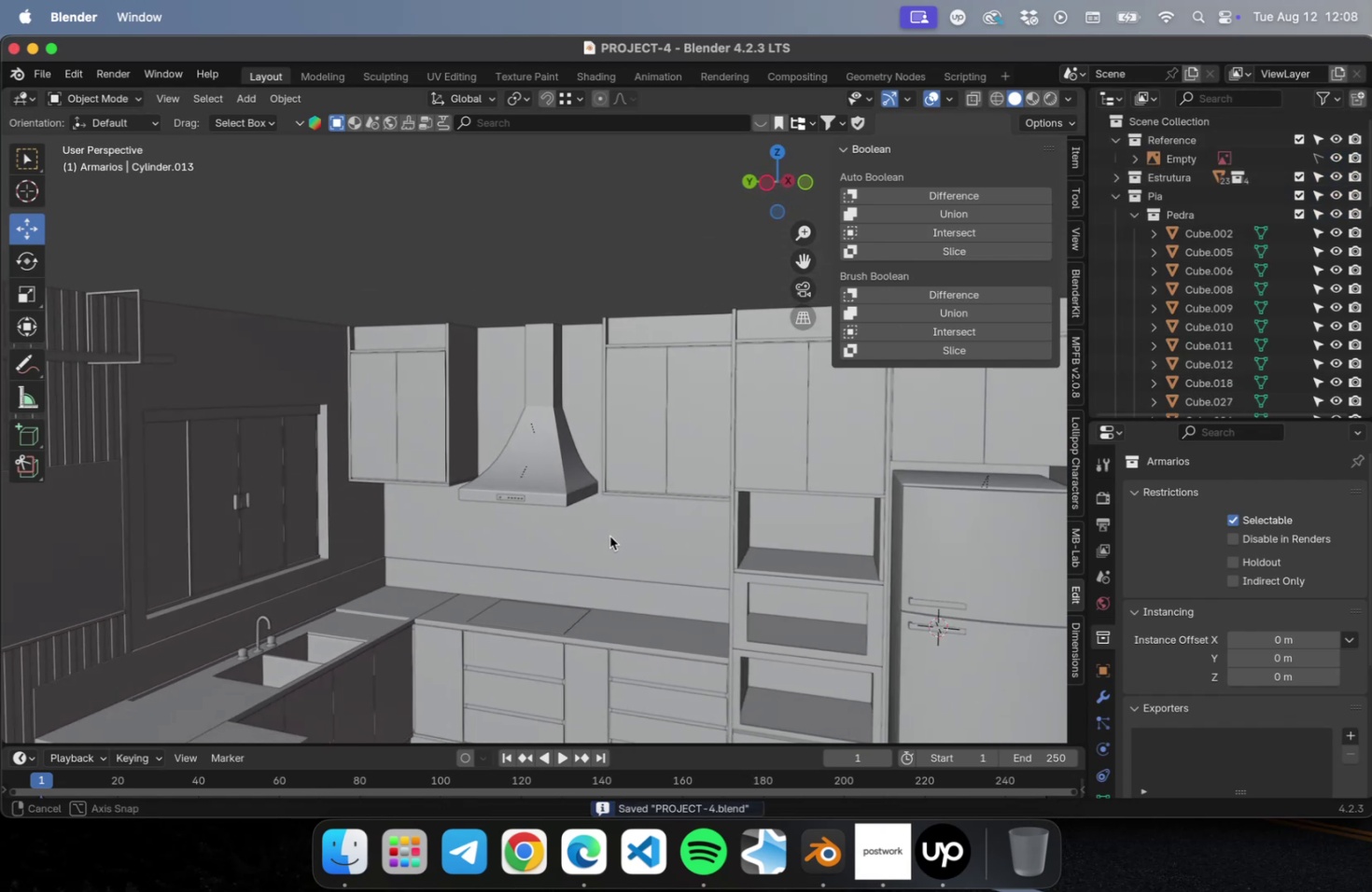 
scroll: coordinate [592, 551], scroll_direction: down, amount: 9.0
 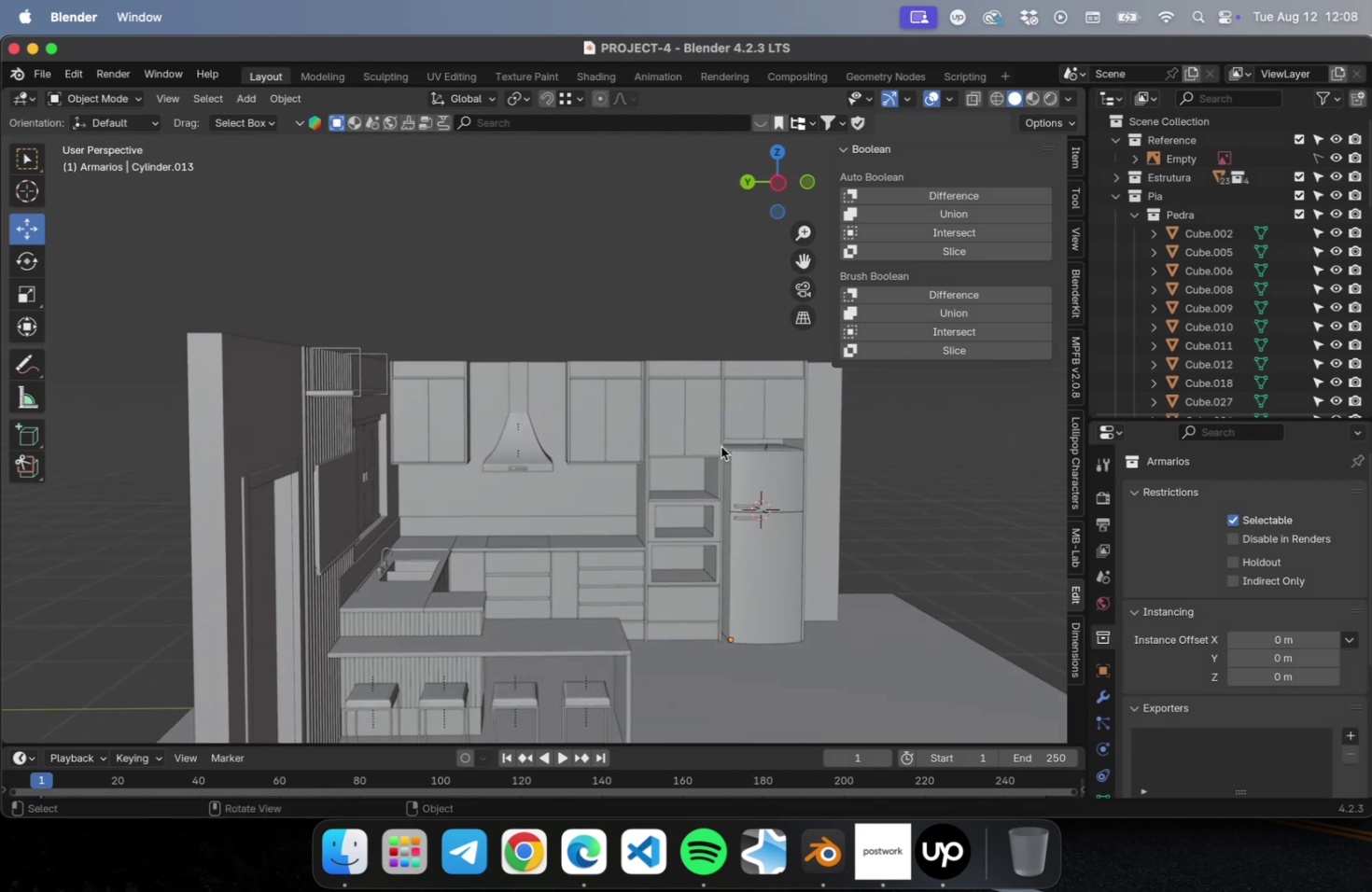 
wait(7.21)
 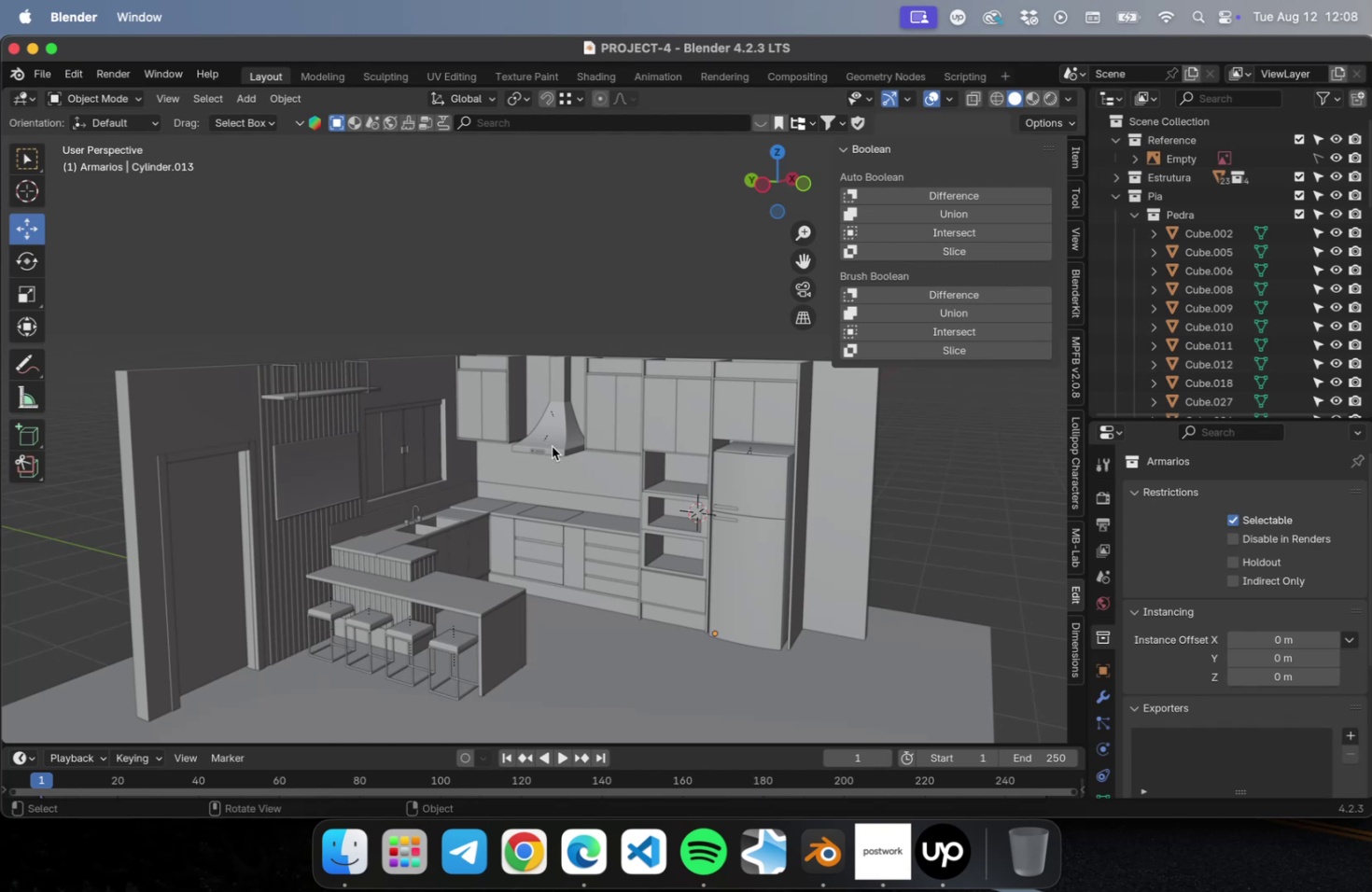 
double_click([1113, 202])
 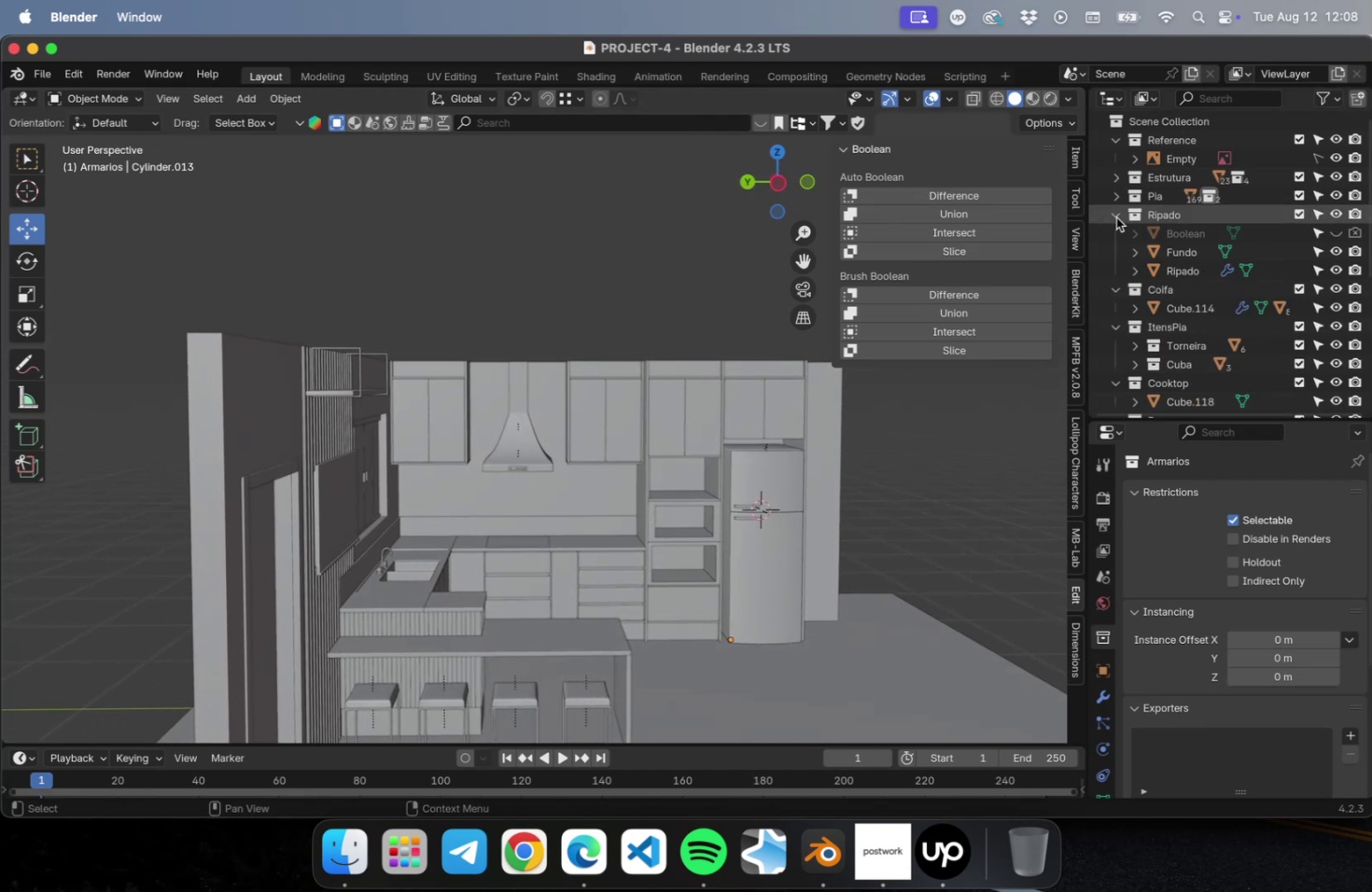 
left_click([1115, 217])
 